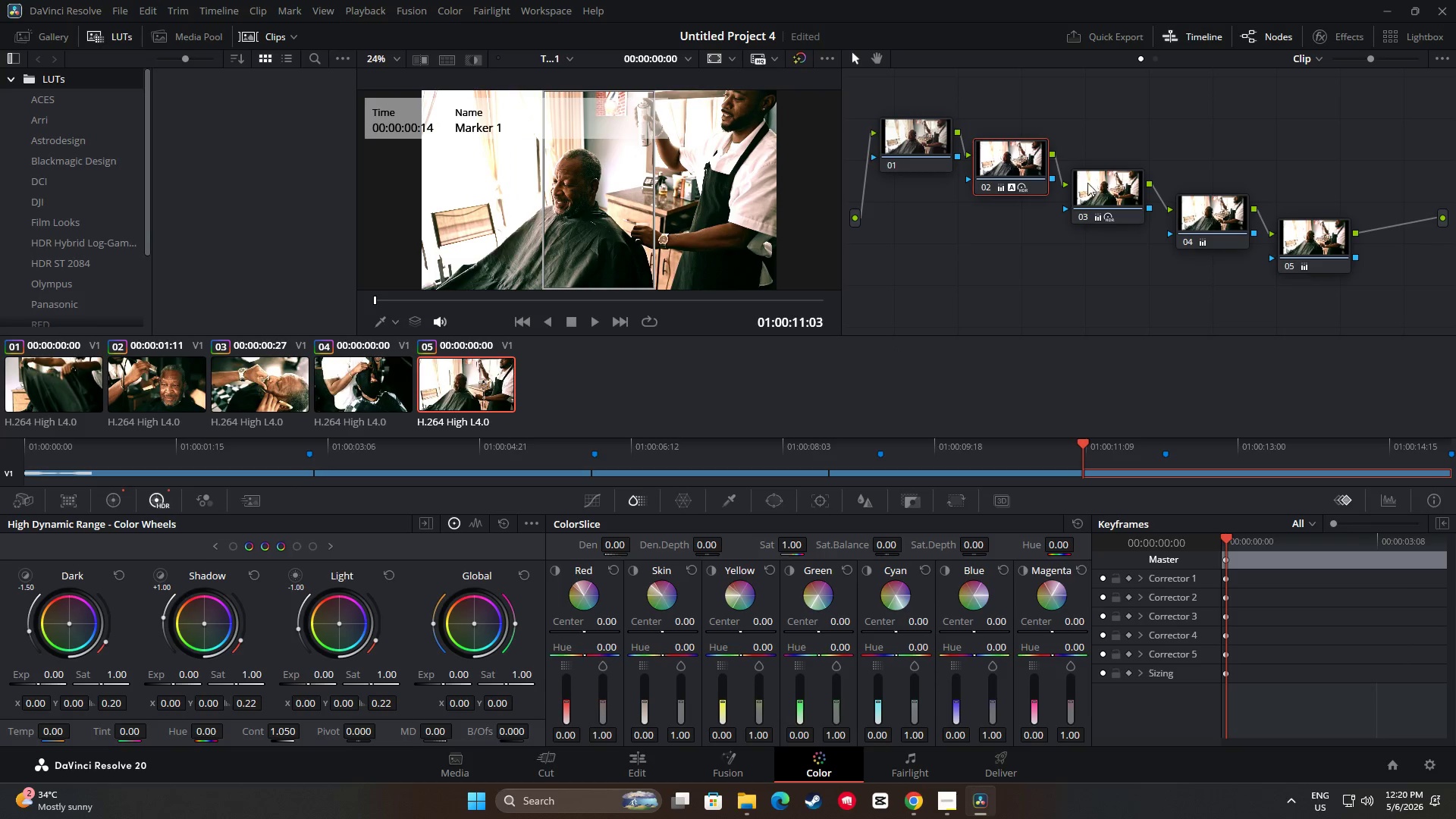 
left_click([1109, 187])
 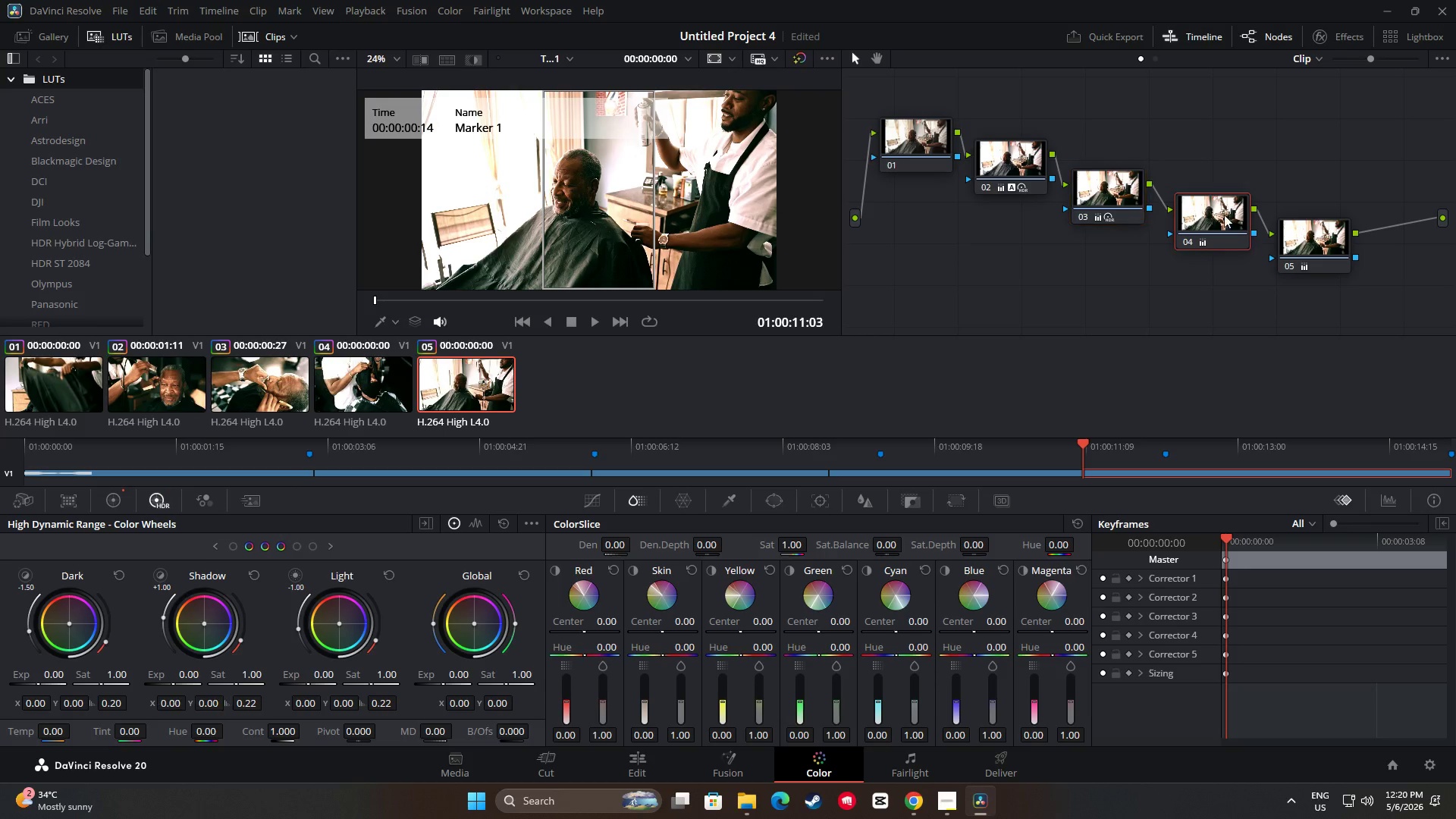 
double_click([1327, 236])
 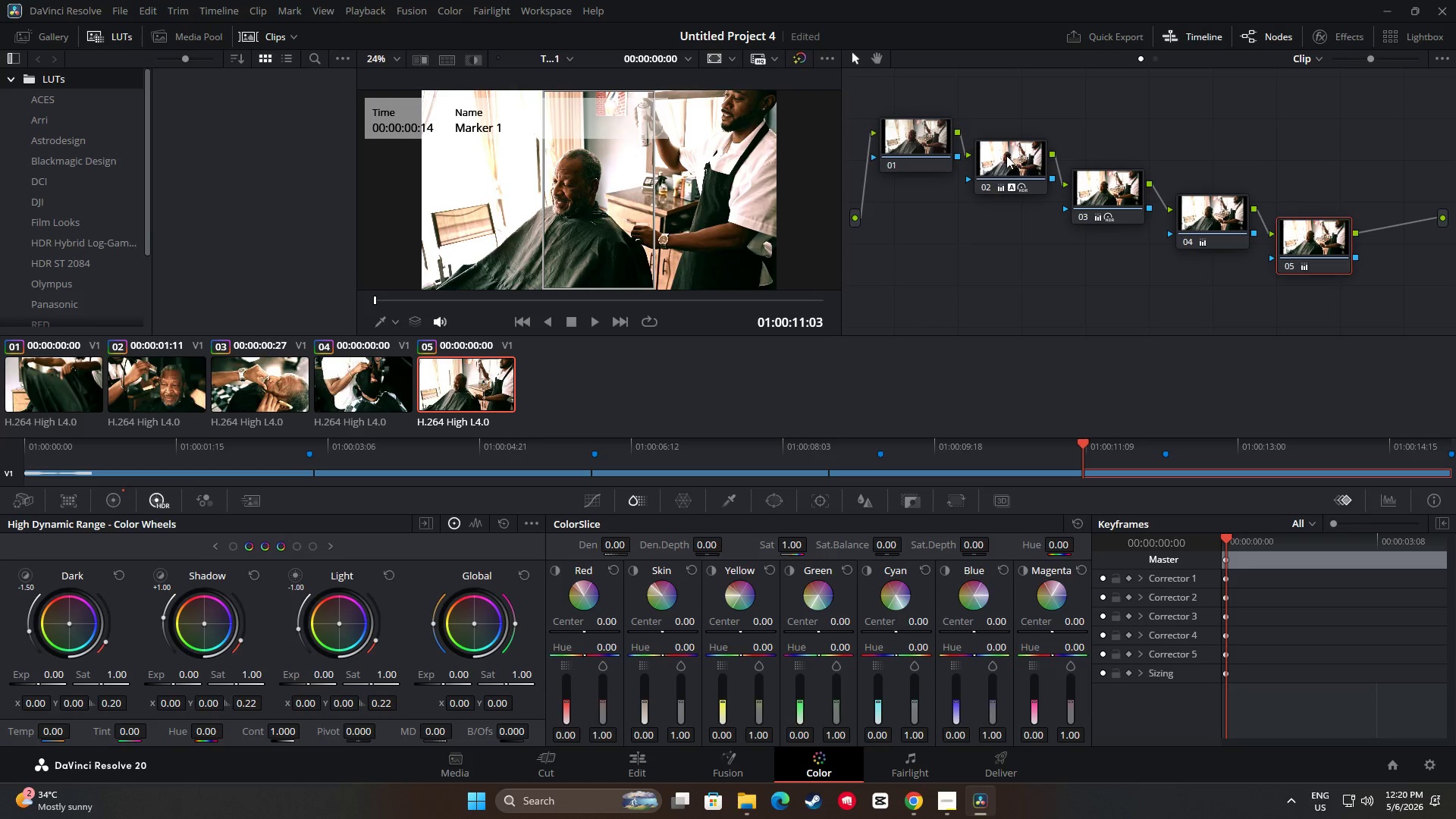 
left_click([1006, 155])
 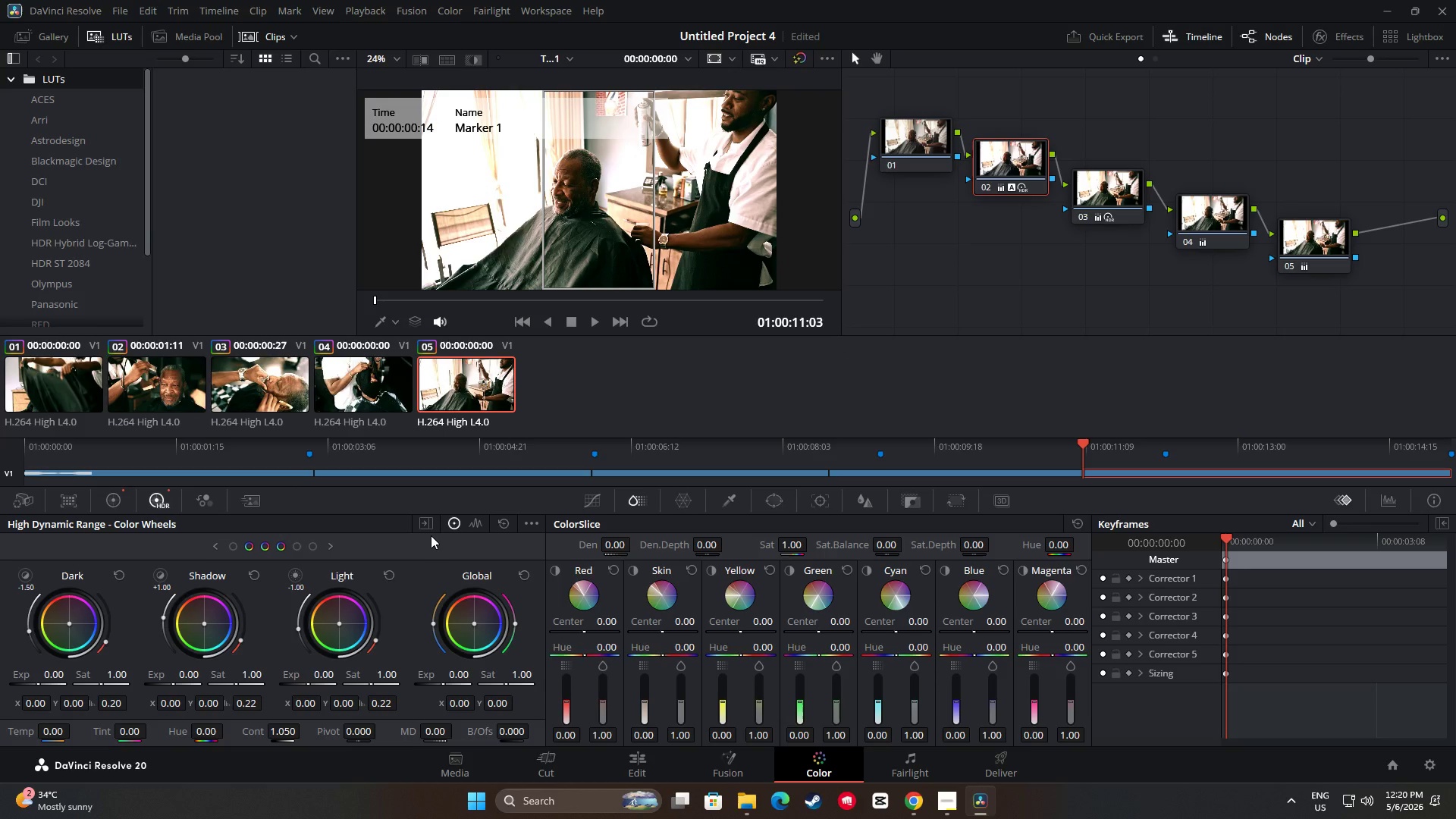 
left_click([125, 505])
 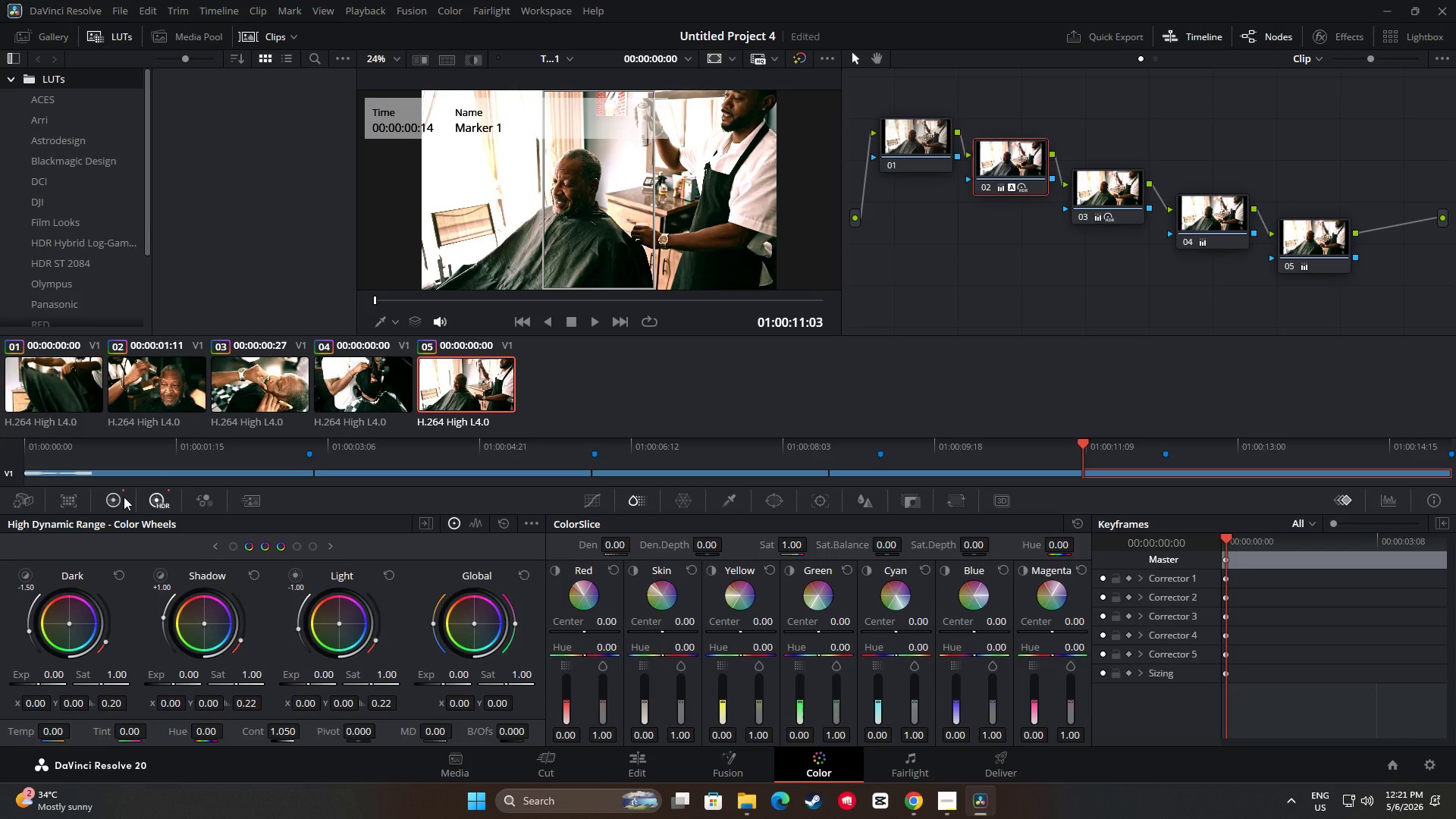 
left_click([124, 497])
 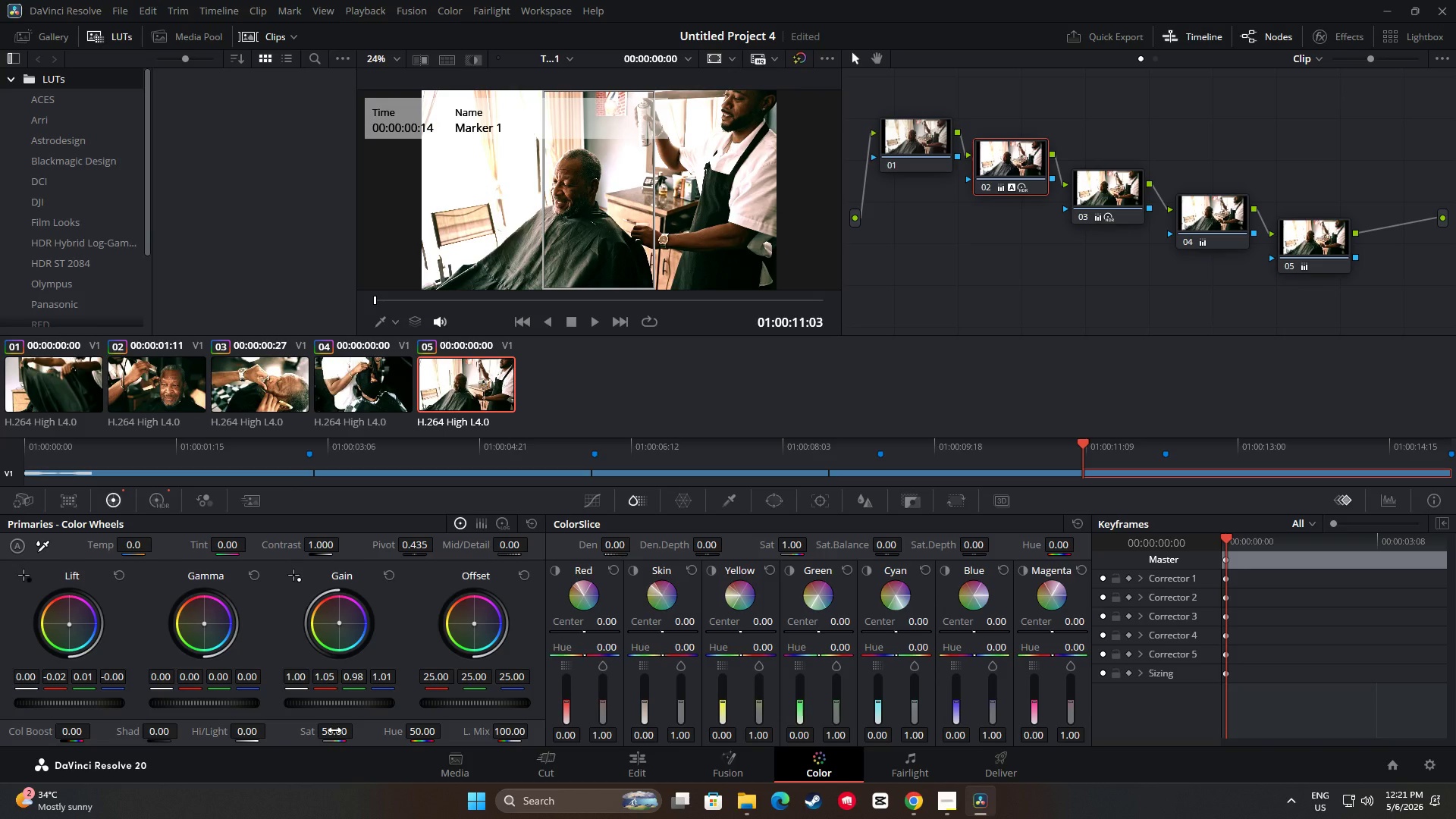 
wait(5.3)
 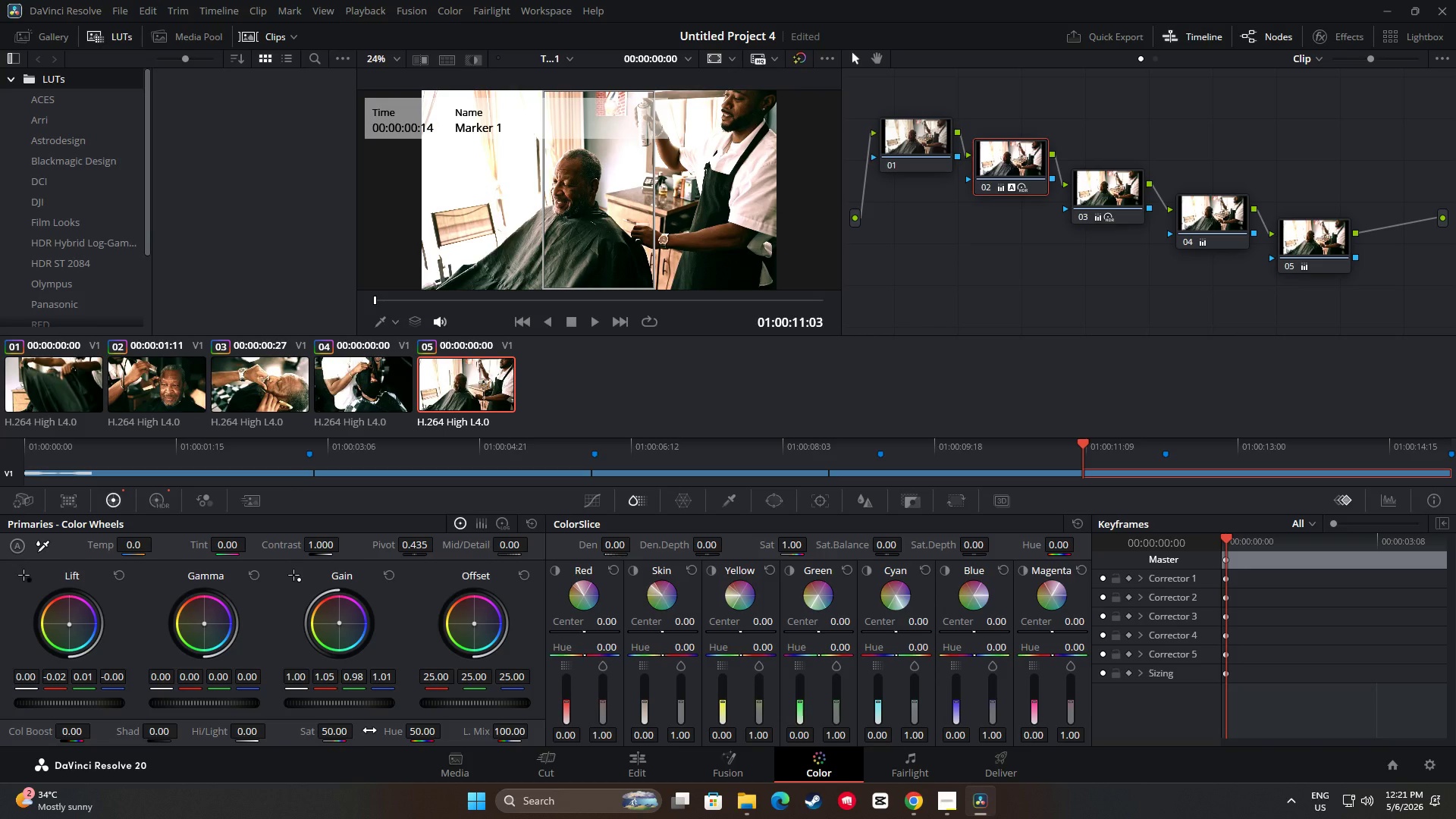 
left_click_drag(start_coordinate=[334, 730], to_coordinate=[325, 730])
 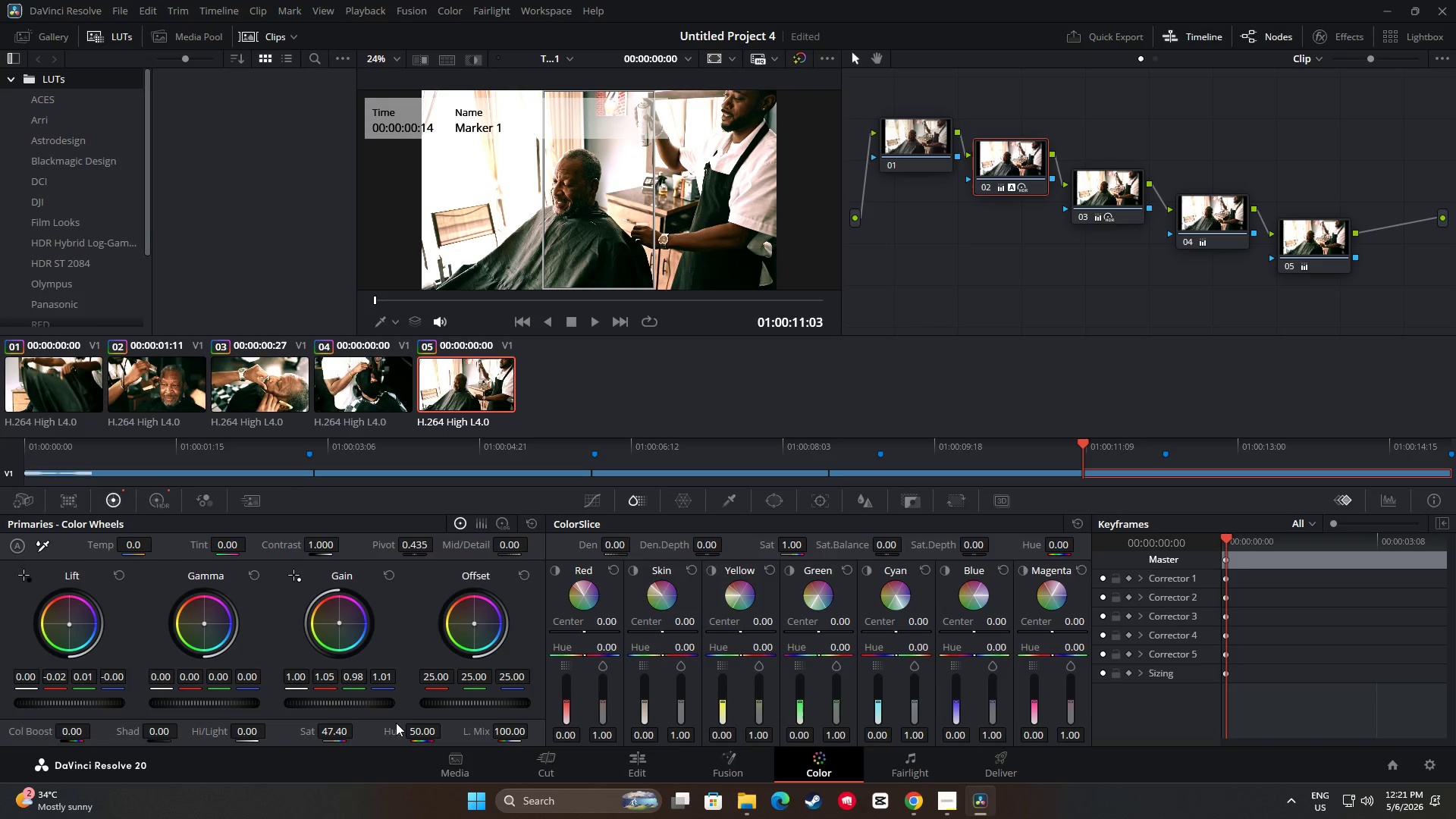 
key(Control+Z)
 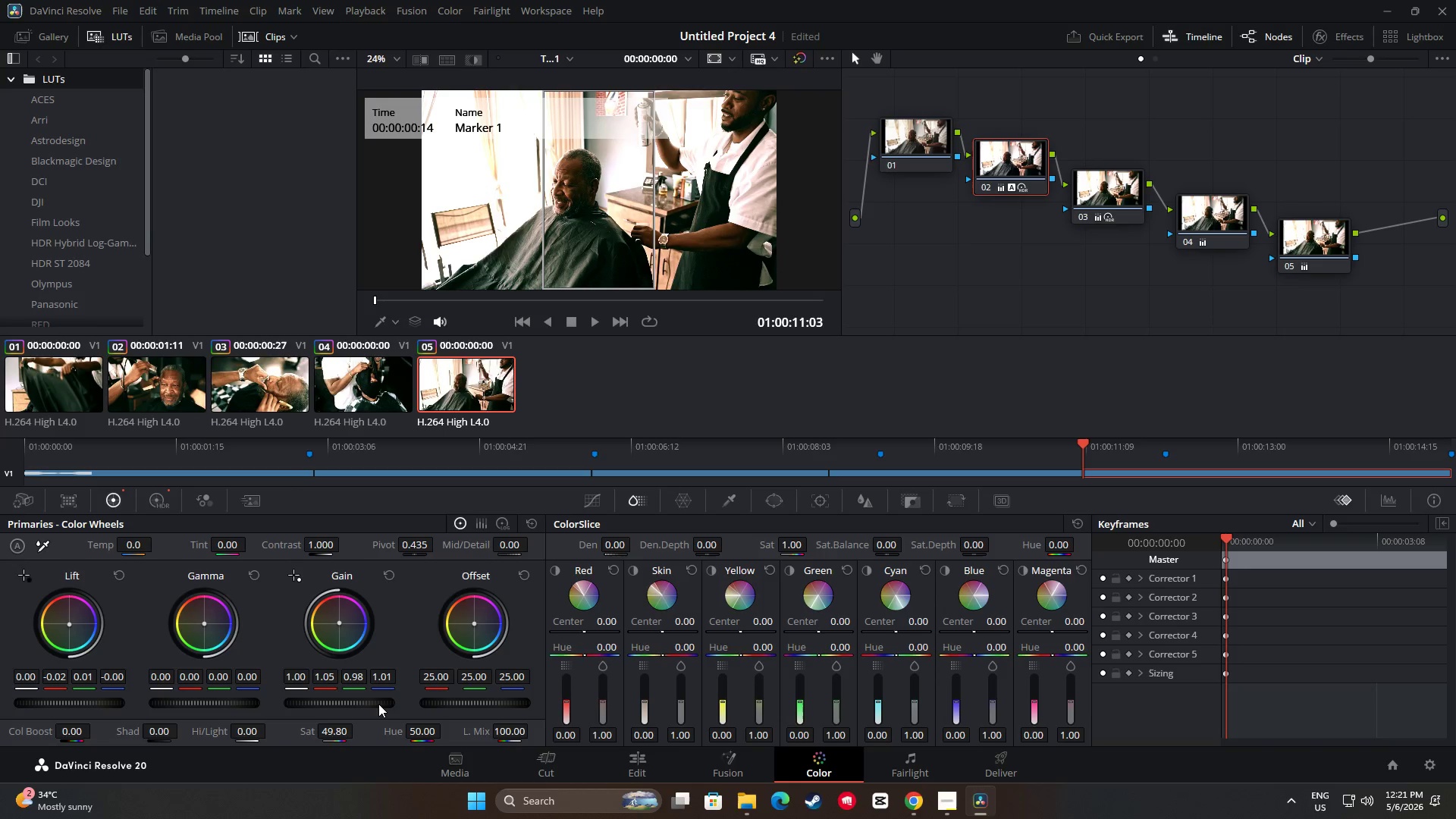 
key(Control+Z)
 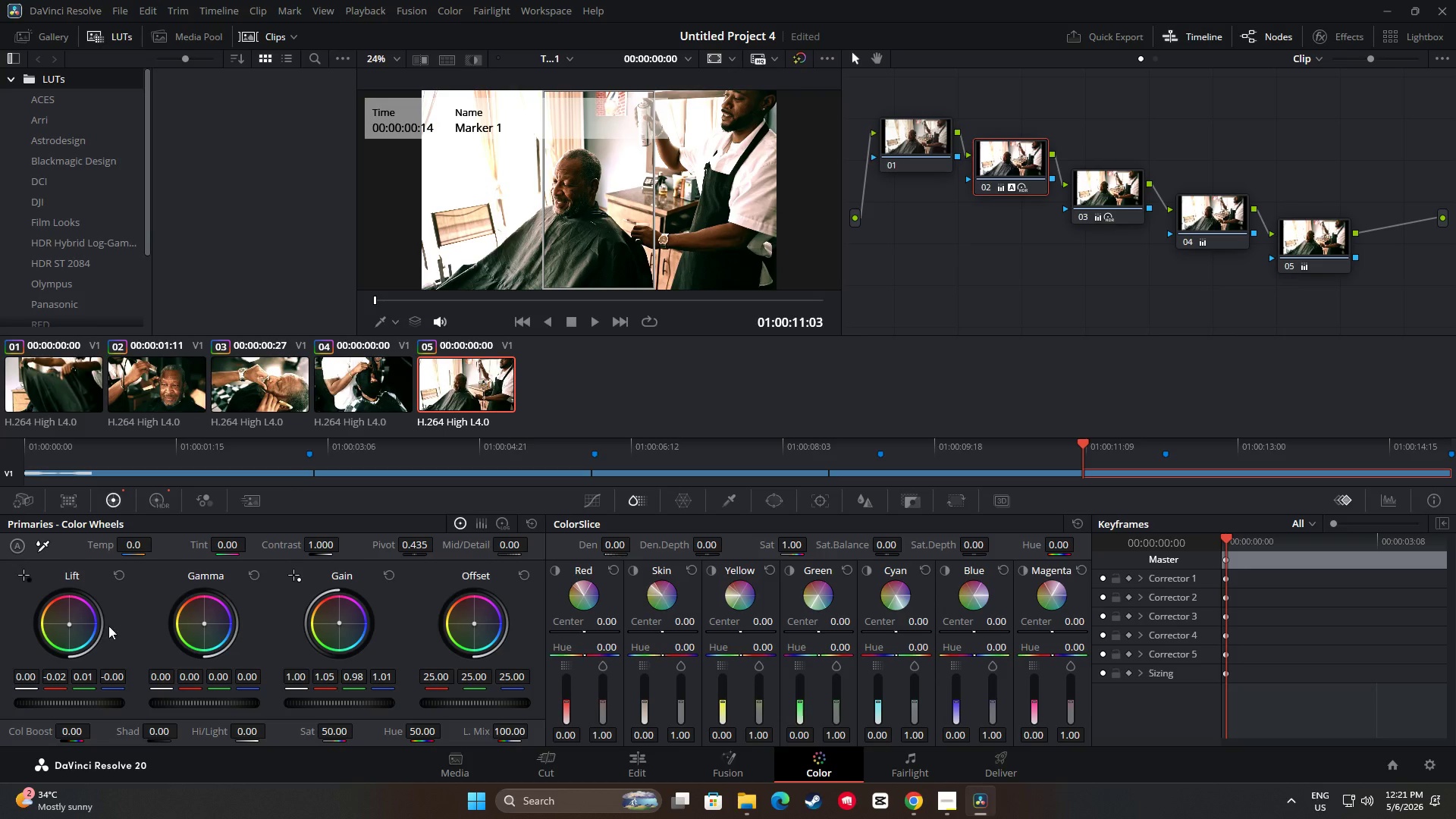 
left_click_drag(start_coordinate=[67, 623], to_coordinate=[69, 617])
 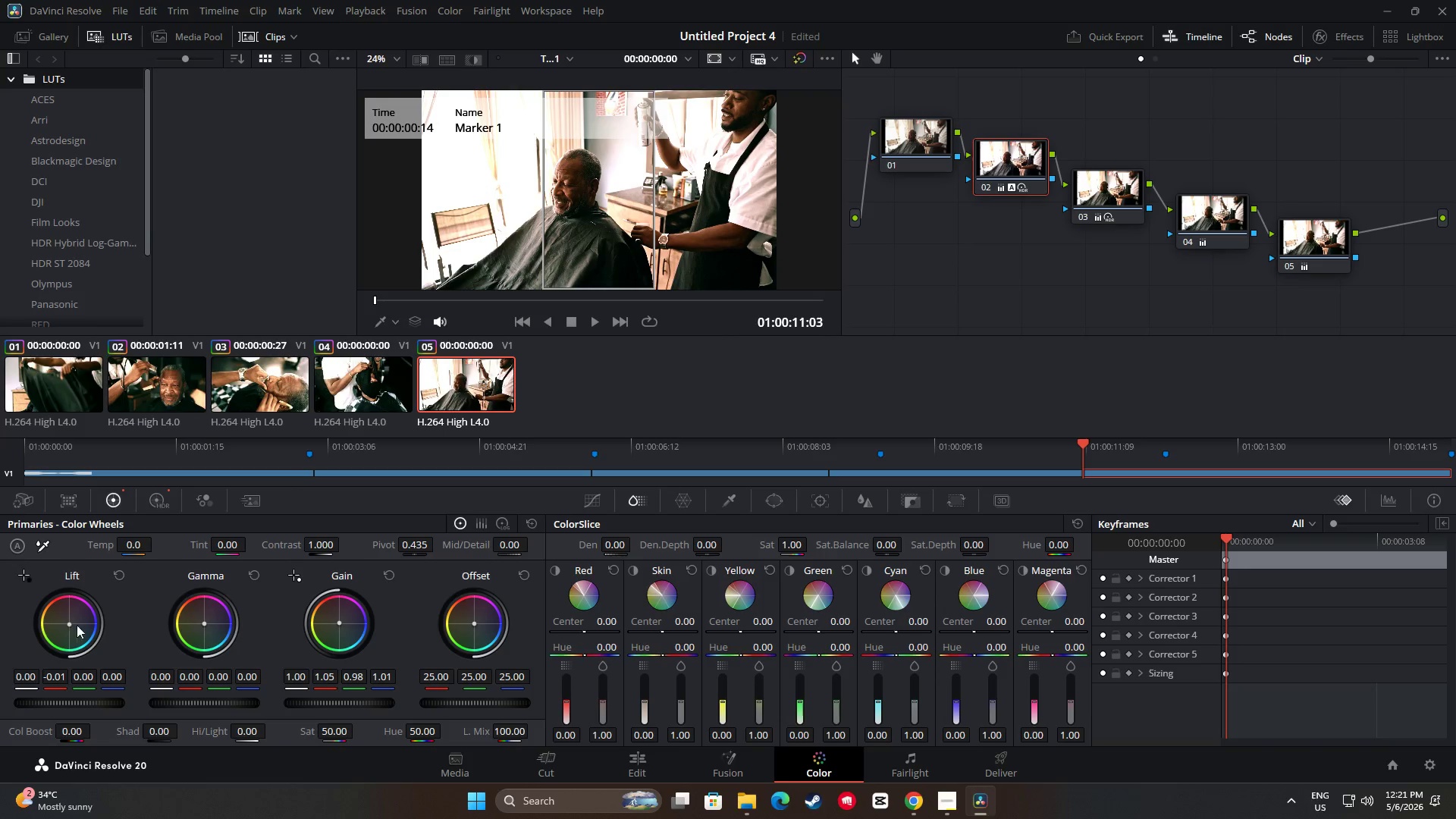 
key(Control+Z)
 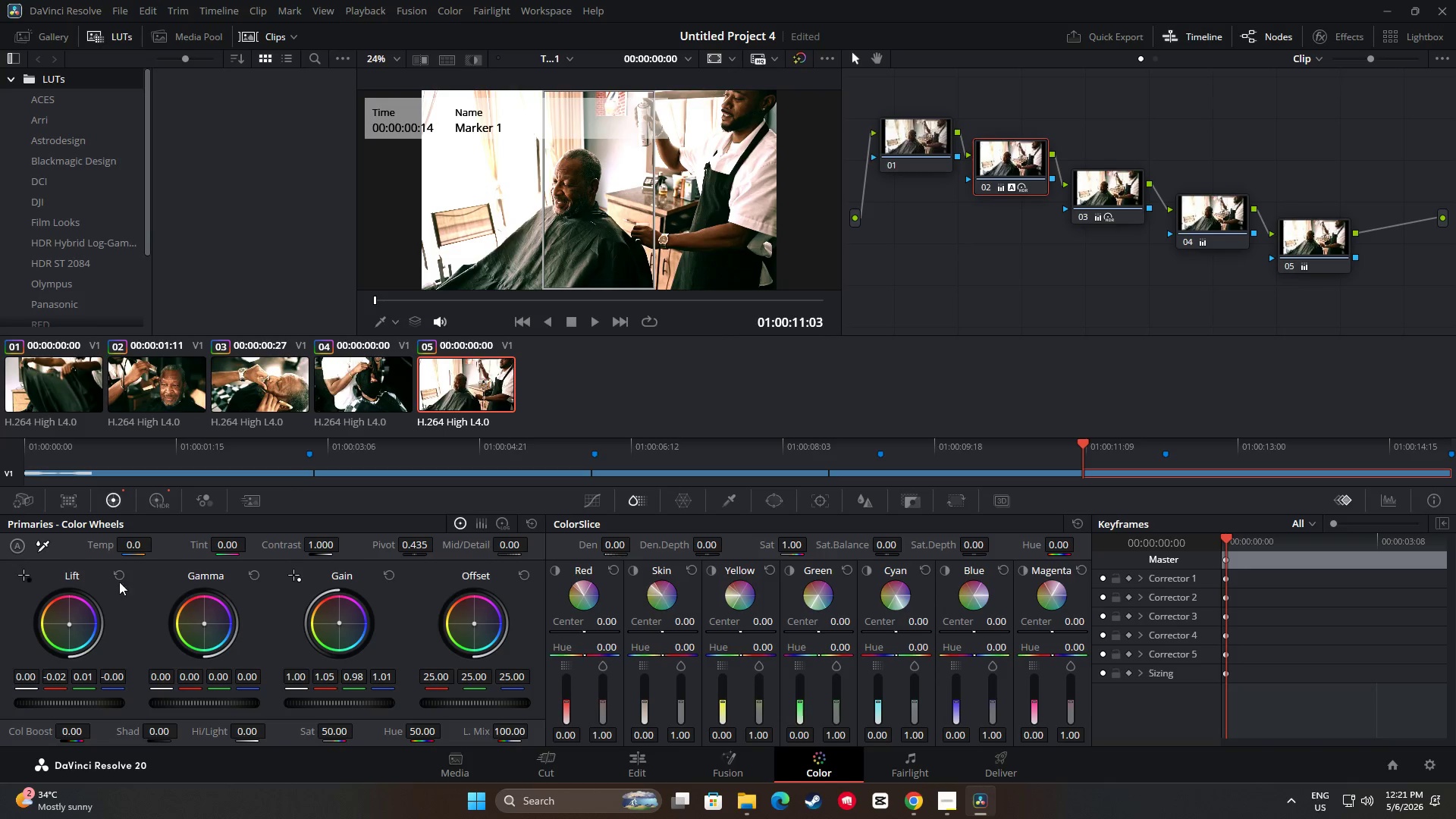 
left_click([117, 579])
 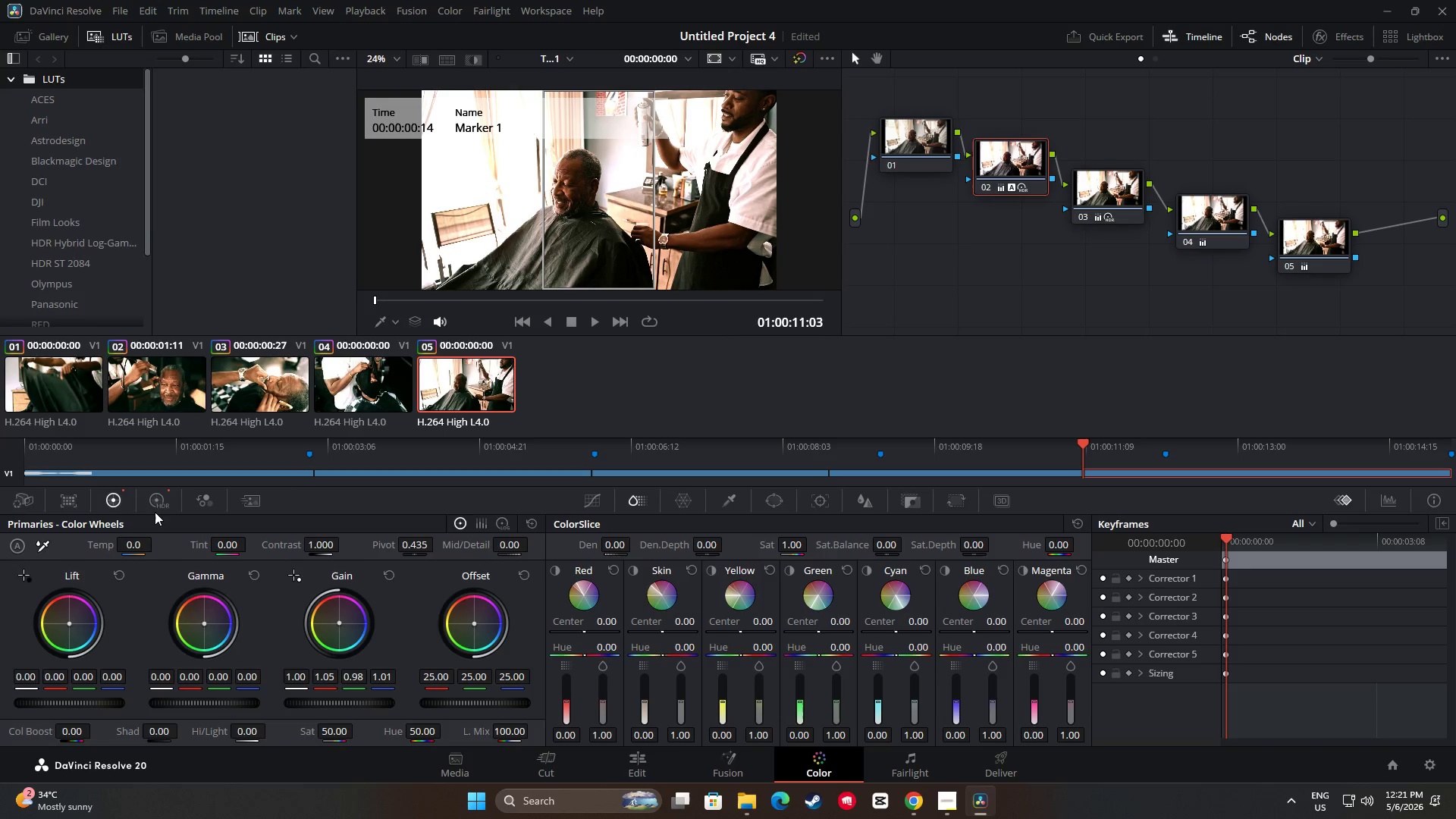 
double_click([155, 500])
 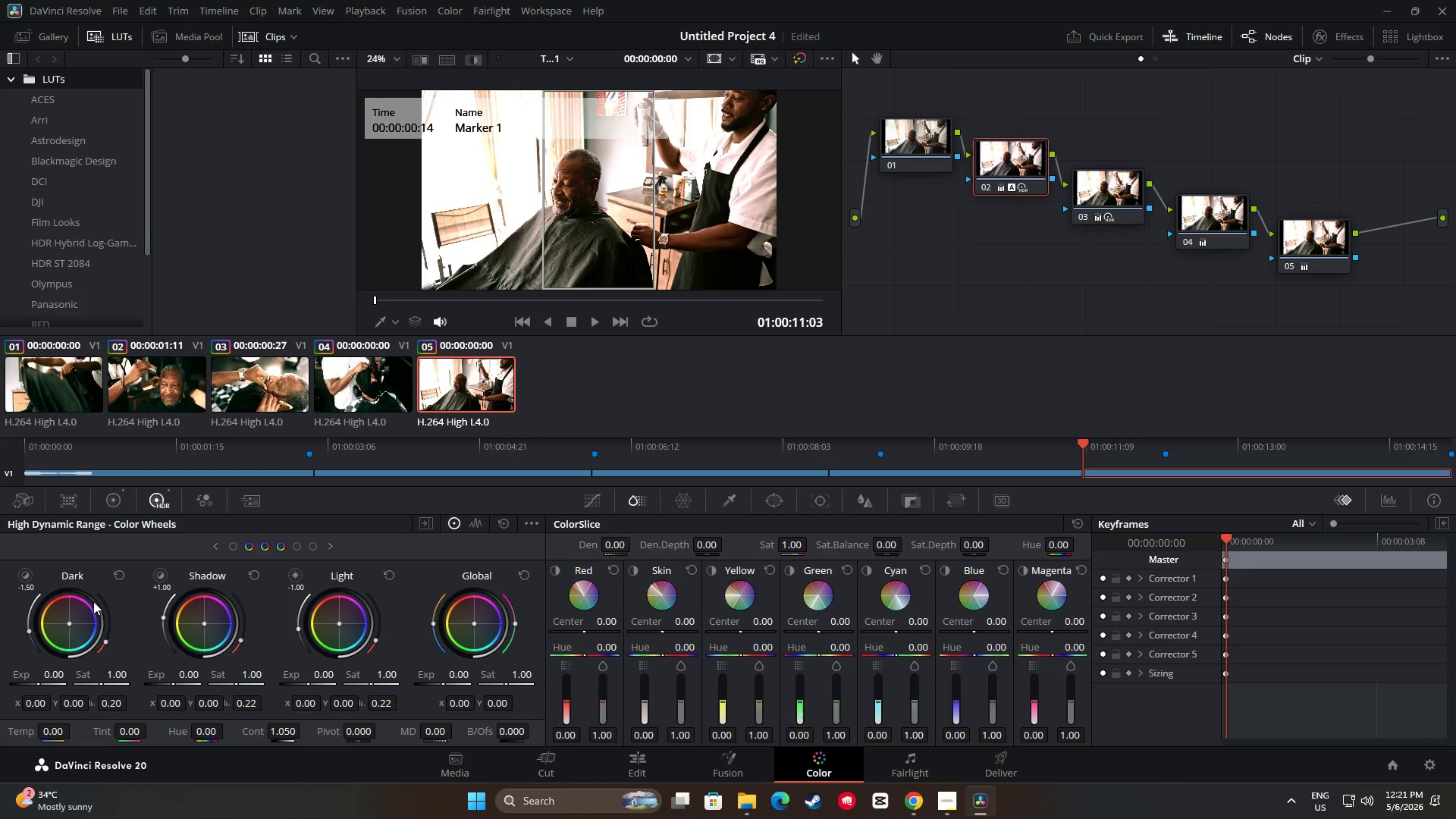 
left_click_drag(start_coordinate=[71, 621], to_coordinate=[75, 588])
 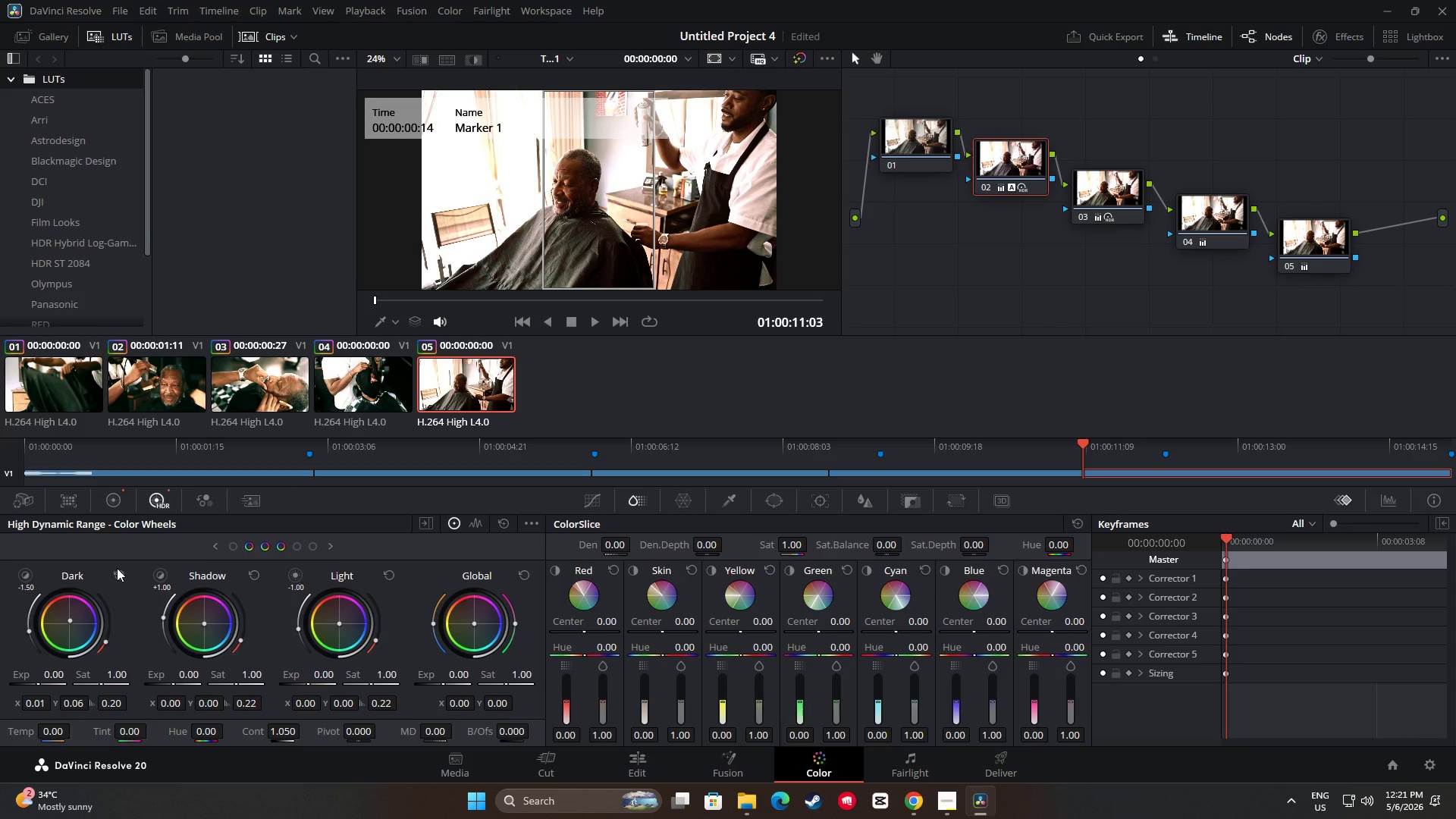 
left_click([117, 568])
 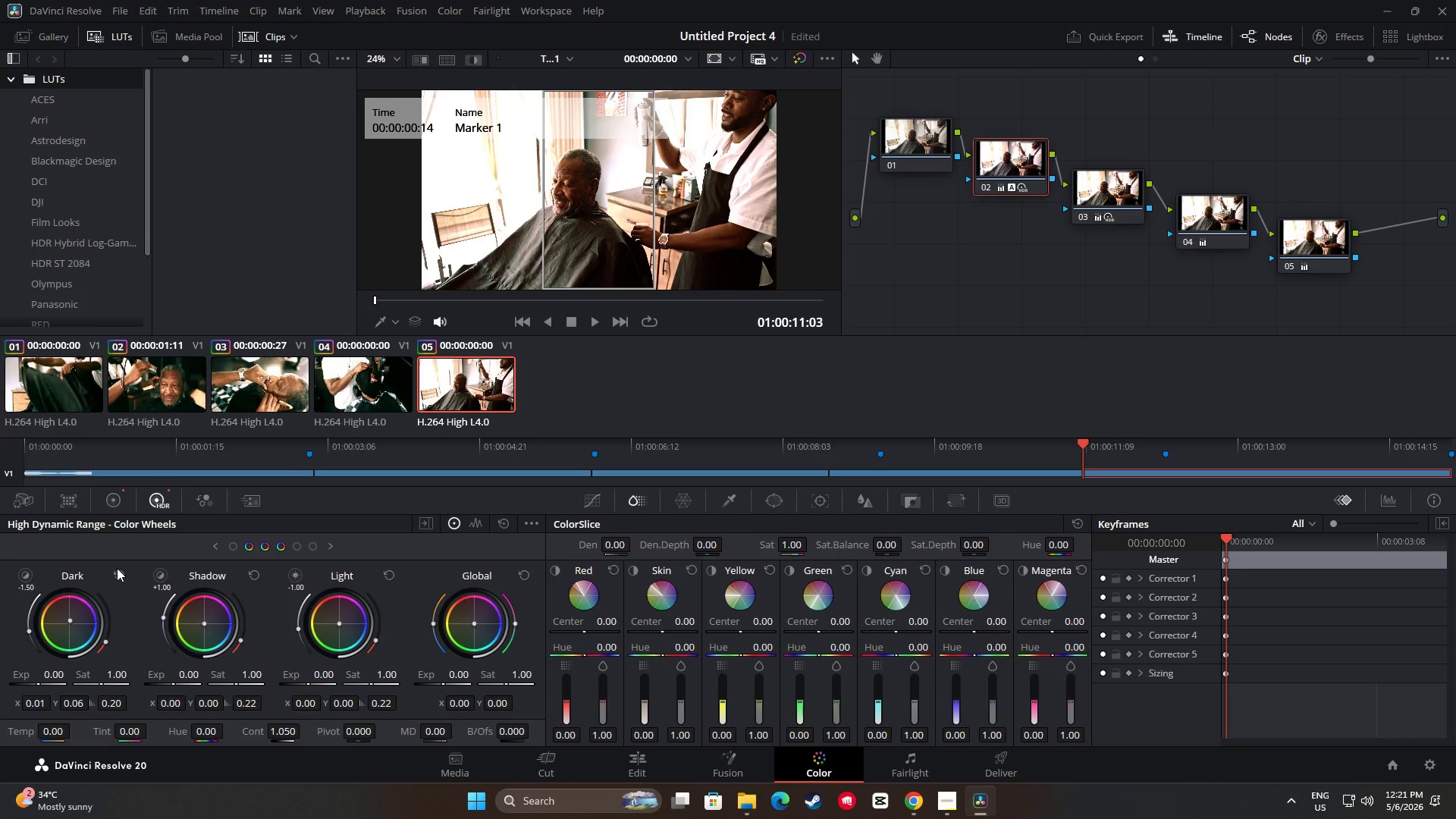 
left_click([117, 568])
 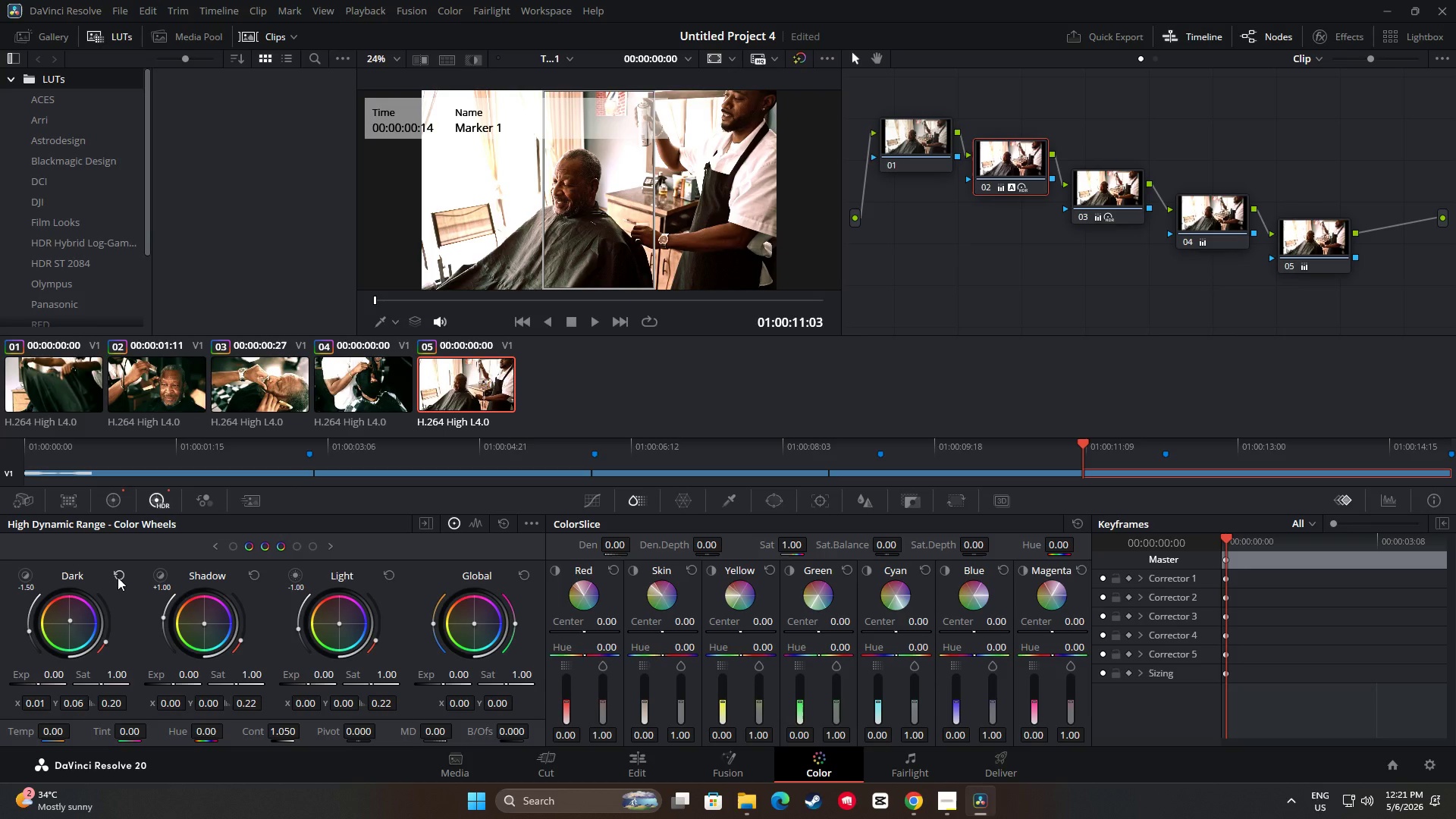 
left_click([118, 577])
 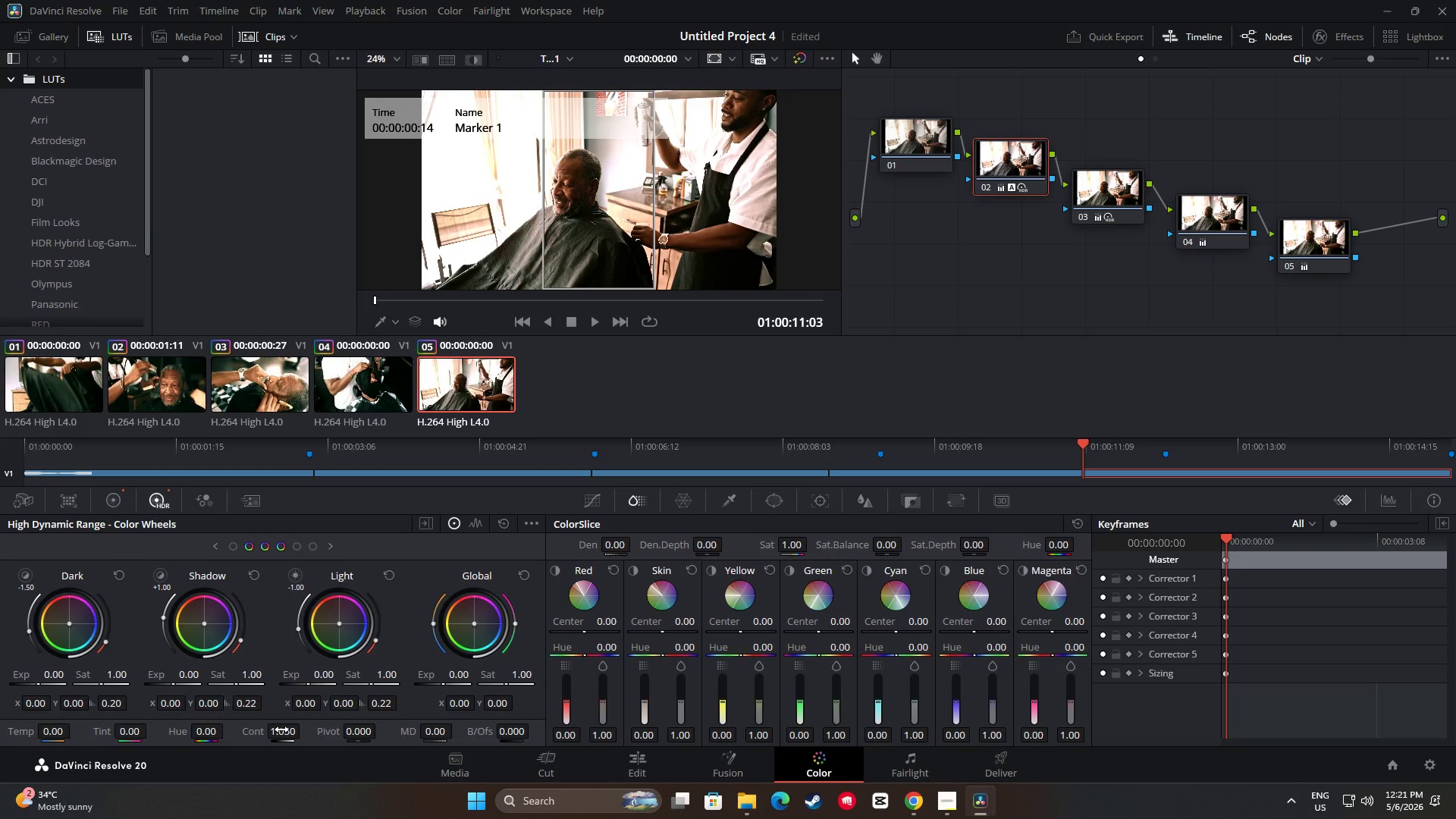 
wait(6.03)
 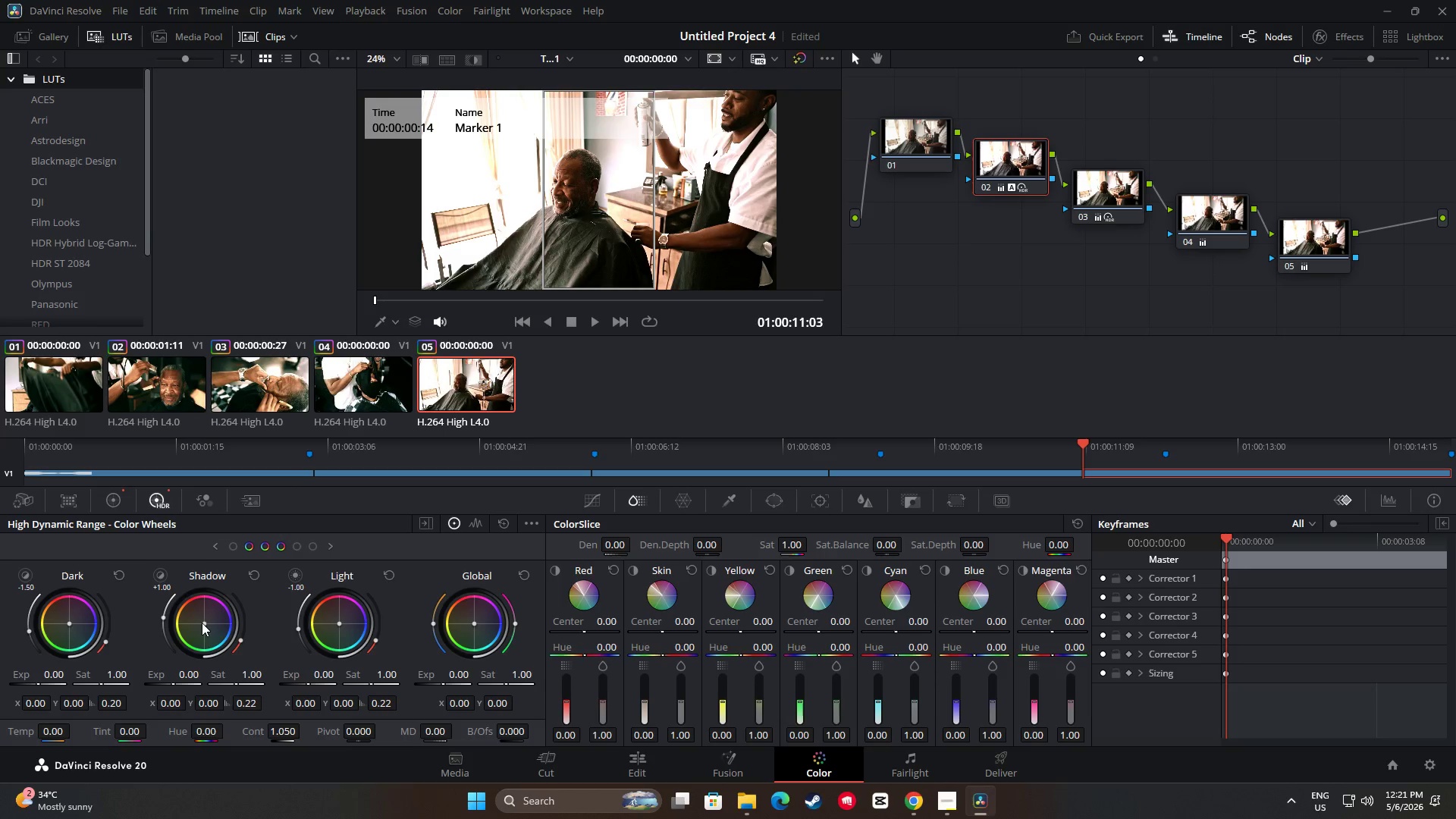 
left_click_drag(start_coordinate=[286, 733], to_coordinate=[267, 740])
 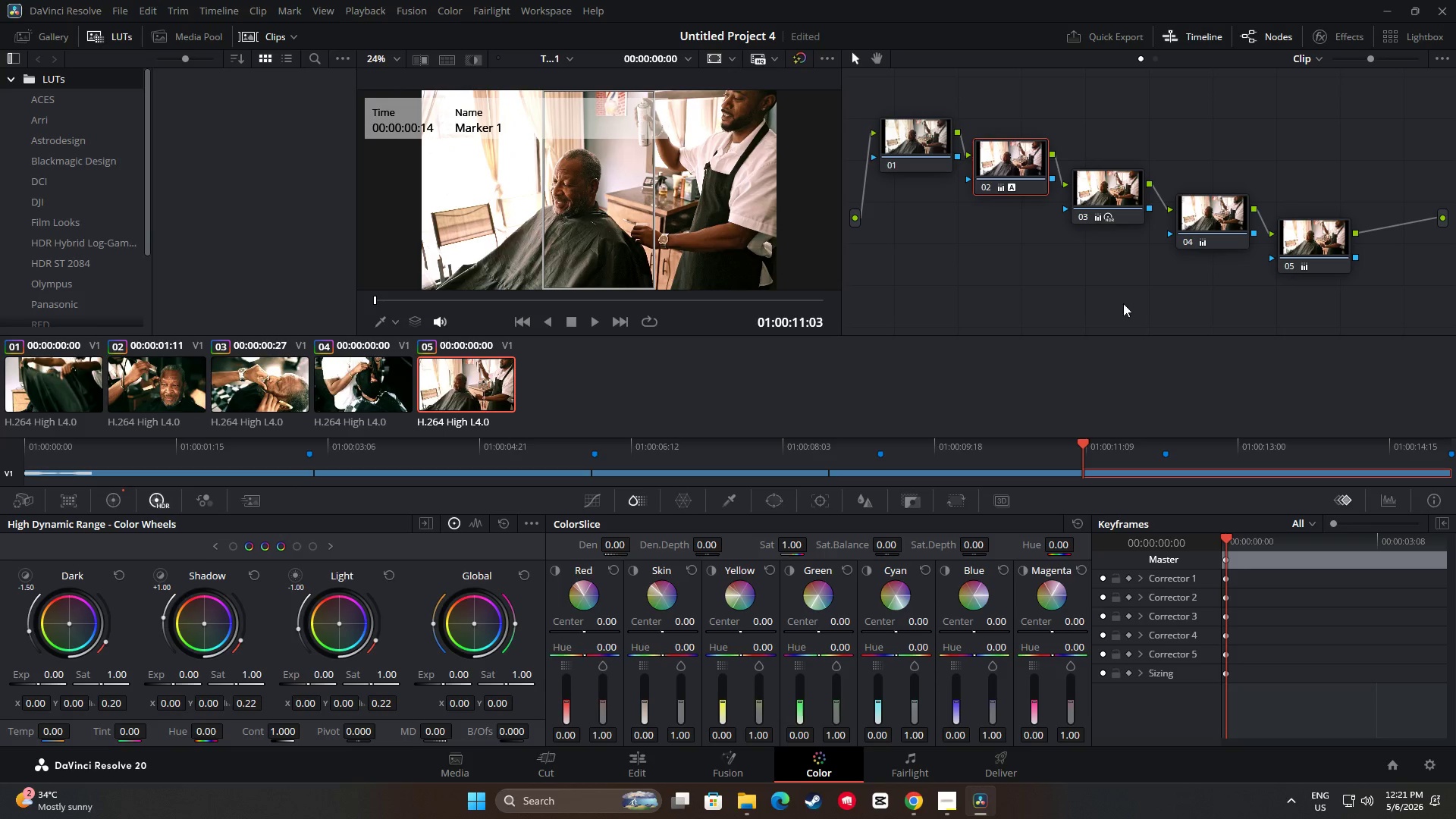 
left_click([1114, 187])
 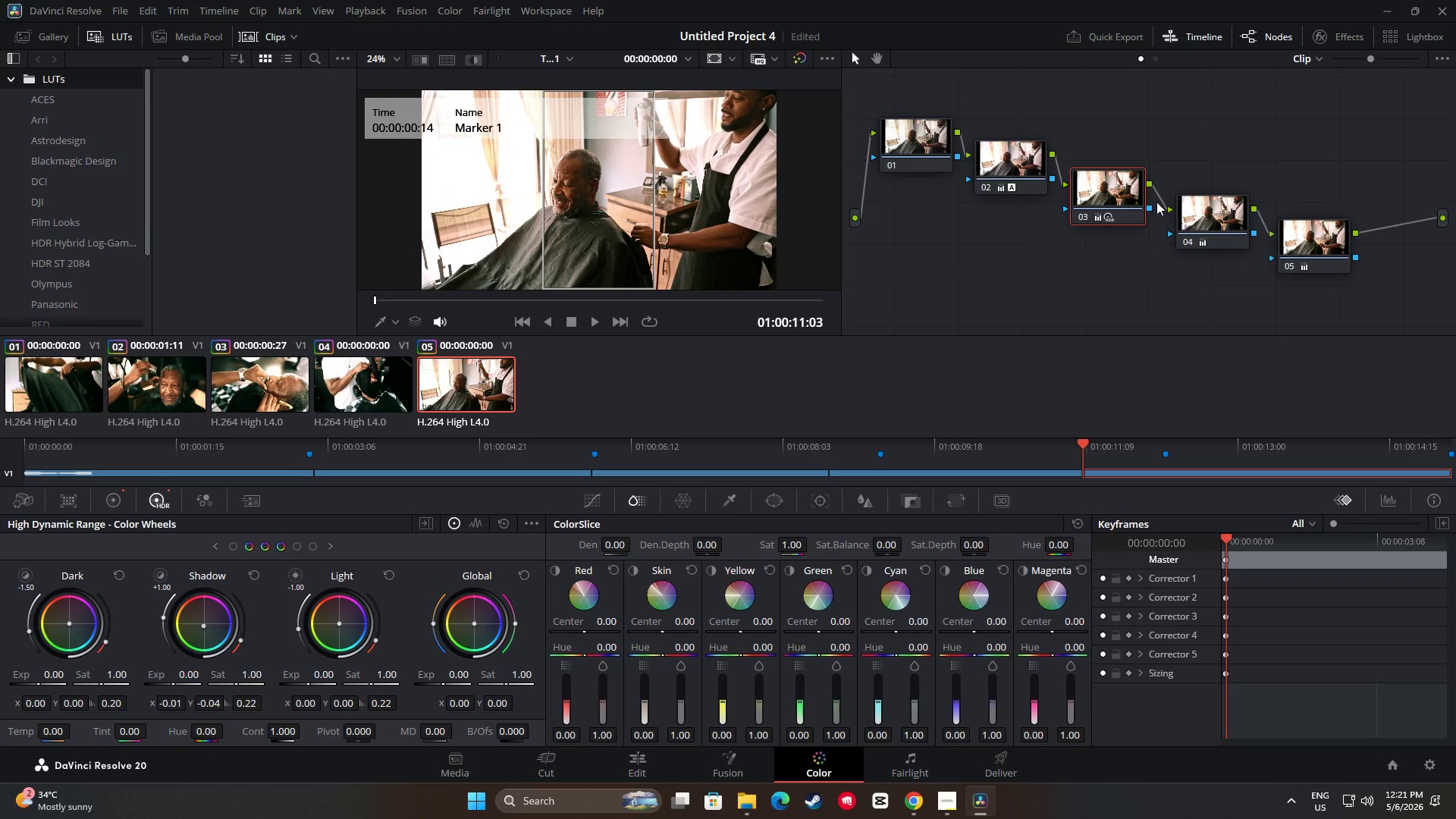 
left_click([1207, 217])
 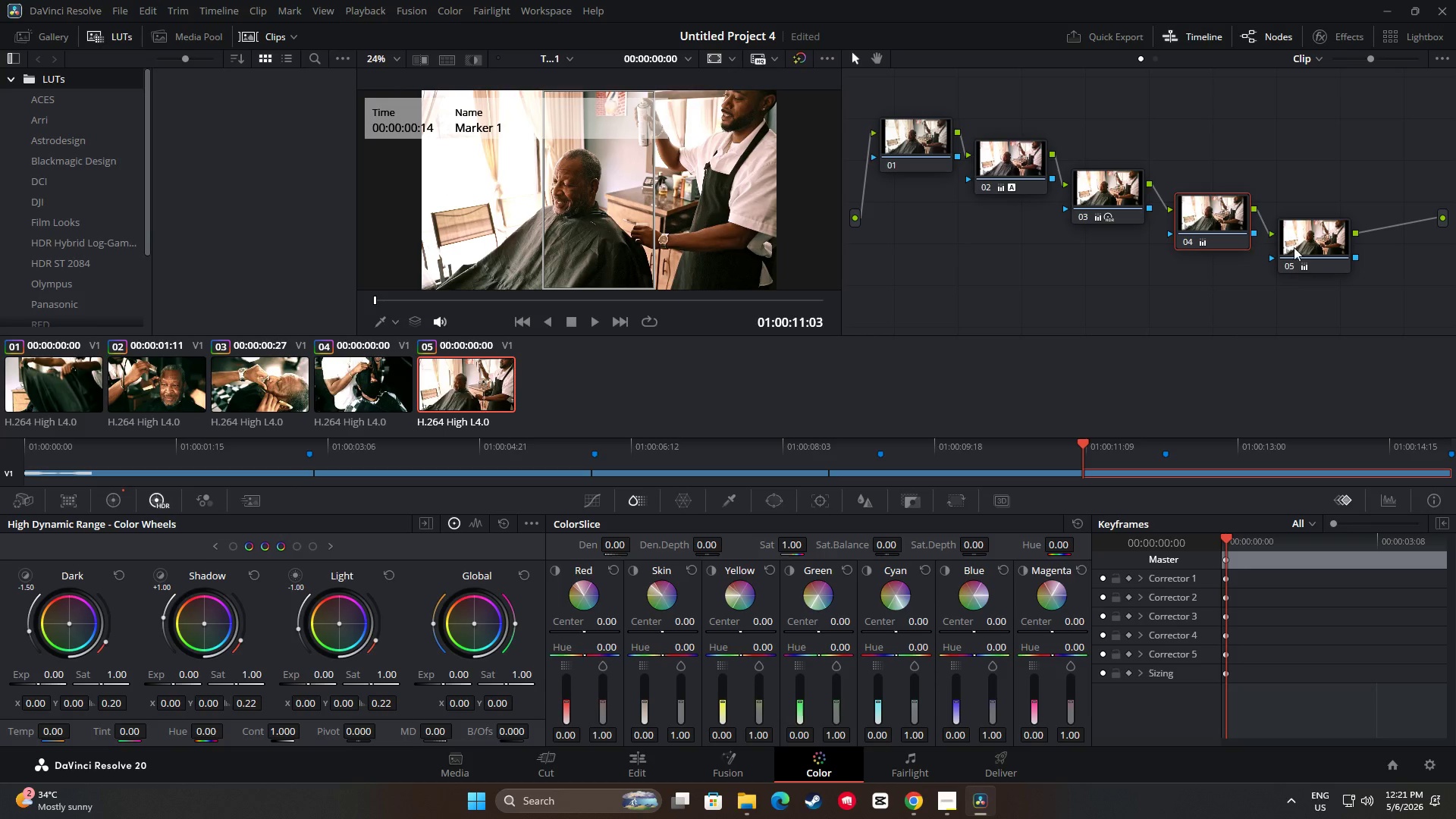 
left_click([1301, 249])
 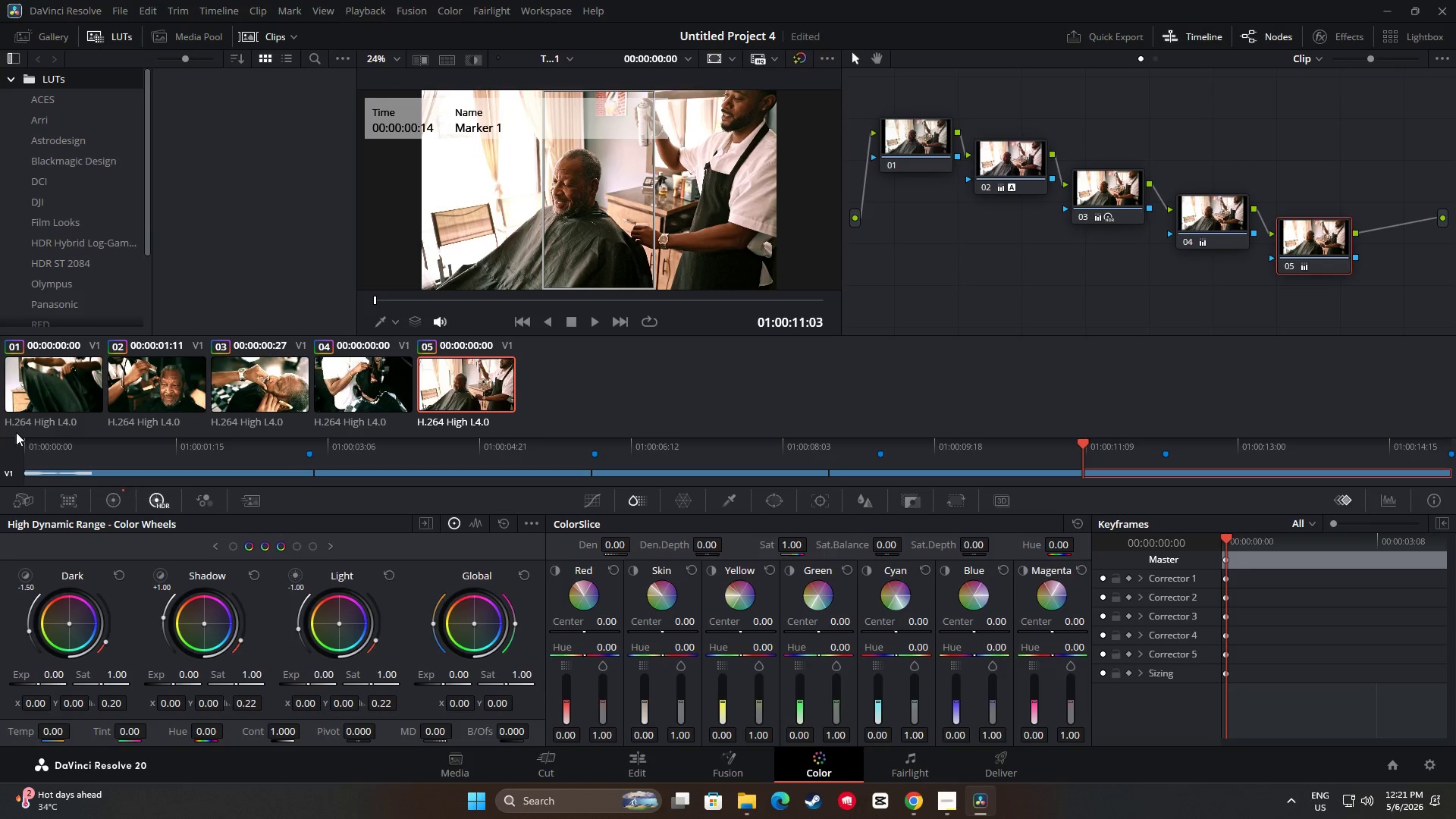 
left_click([68, 391])
 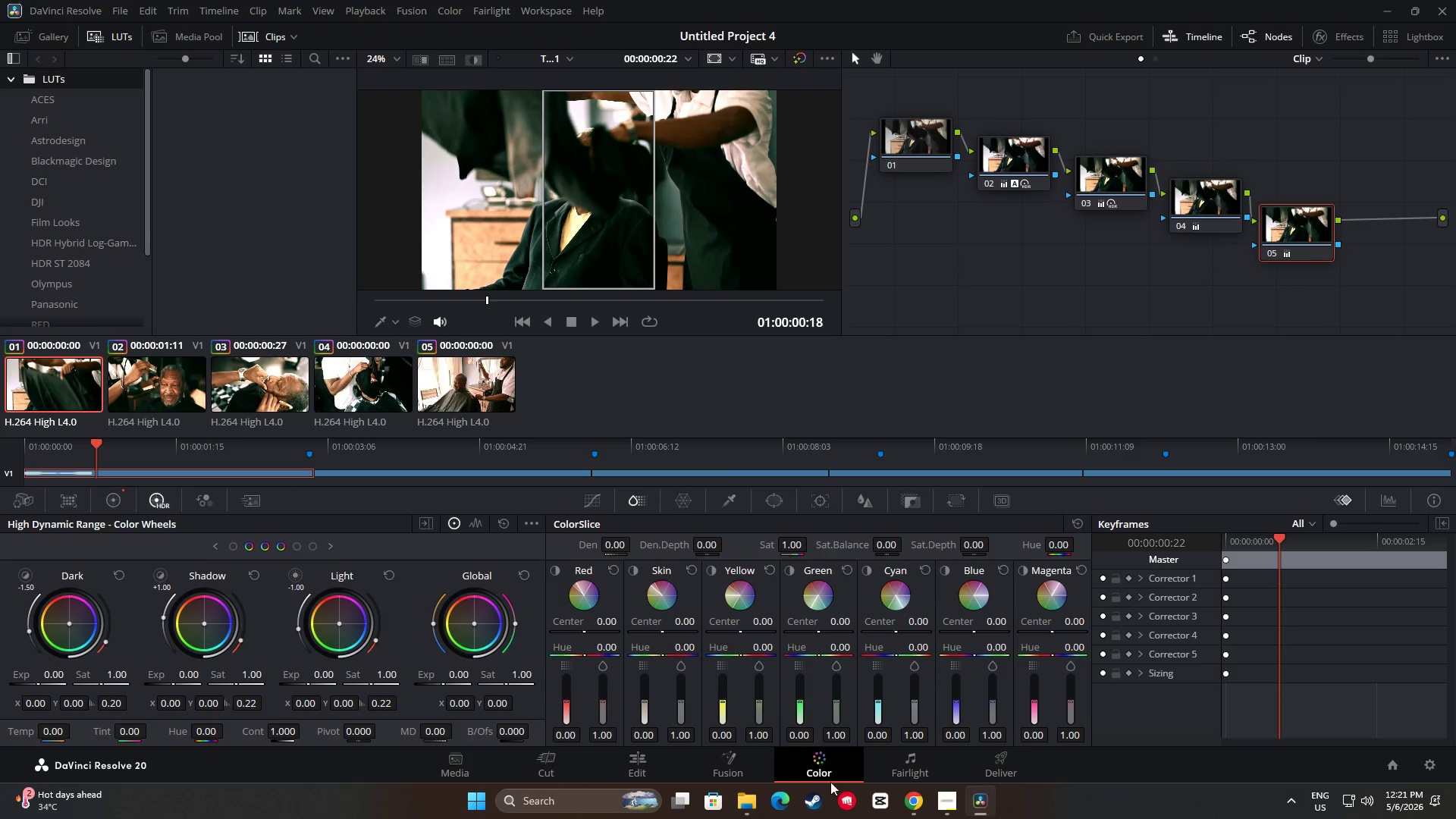 
left_click_drag(start_coordinate=[921, 799], to_coordinate=[921, 774])
 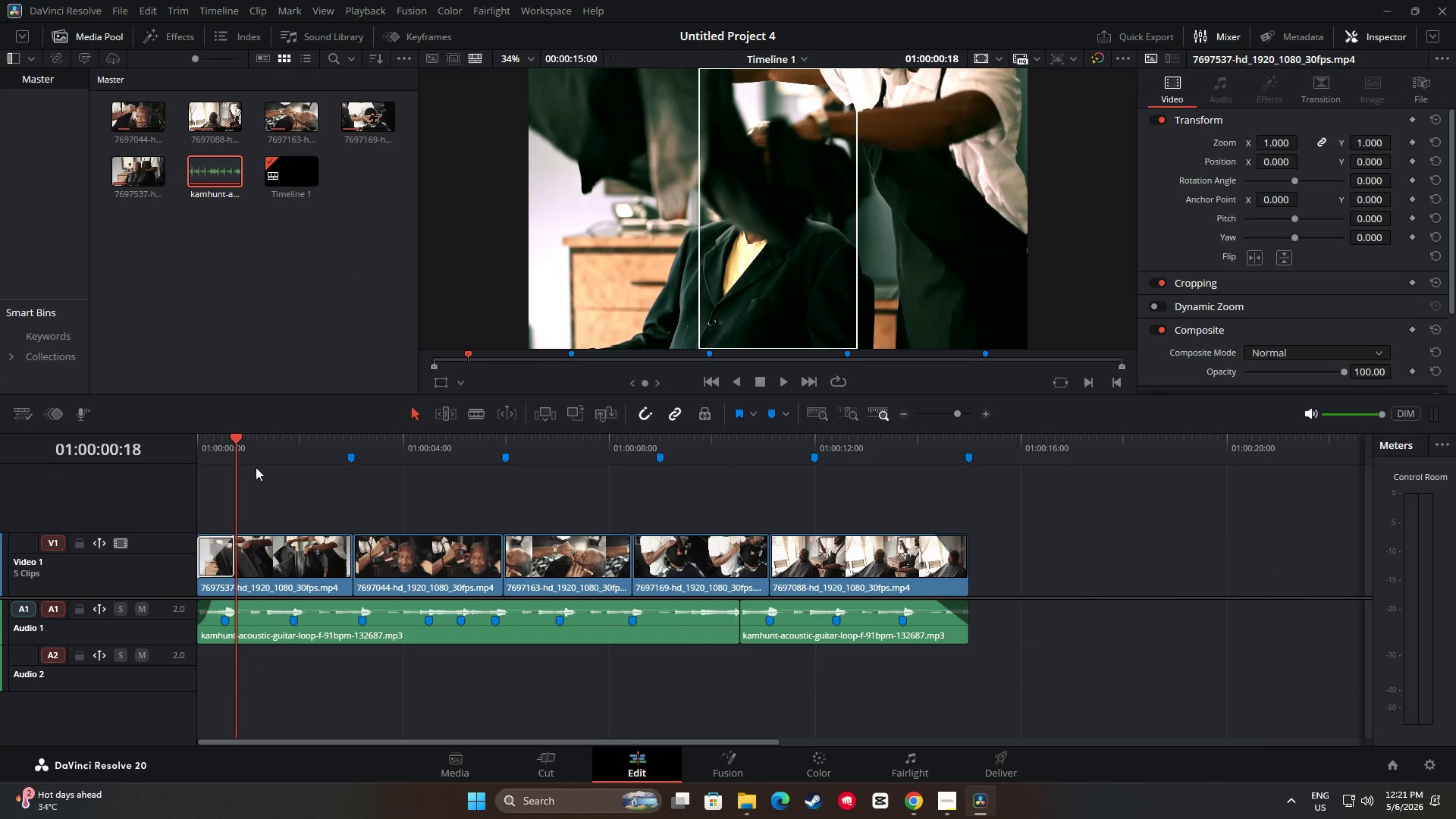 
left_click_drag(start_coordinate=[233, 438], to_coordinate=[187, 437])
 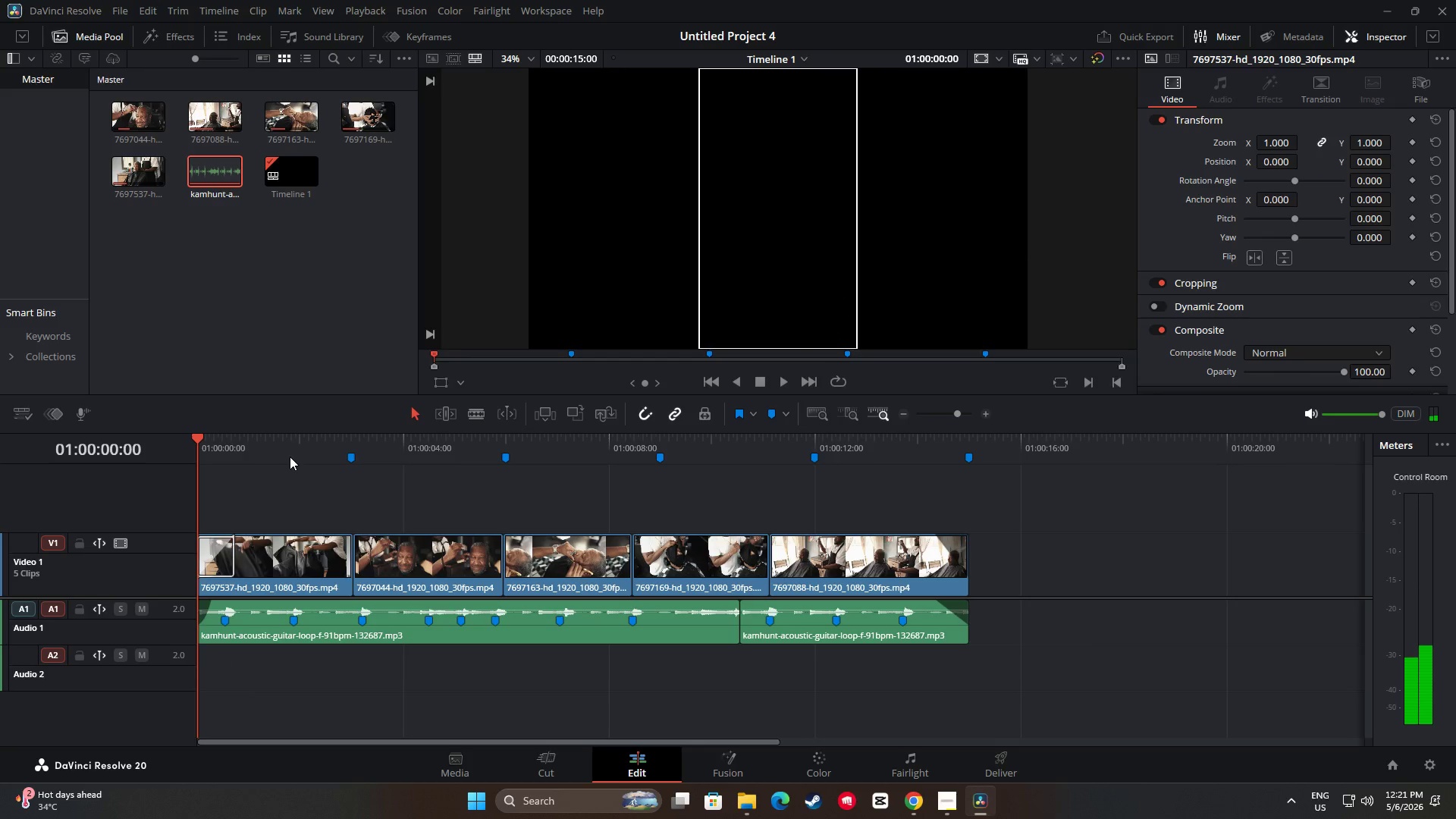 
key(Space)
 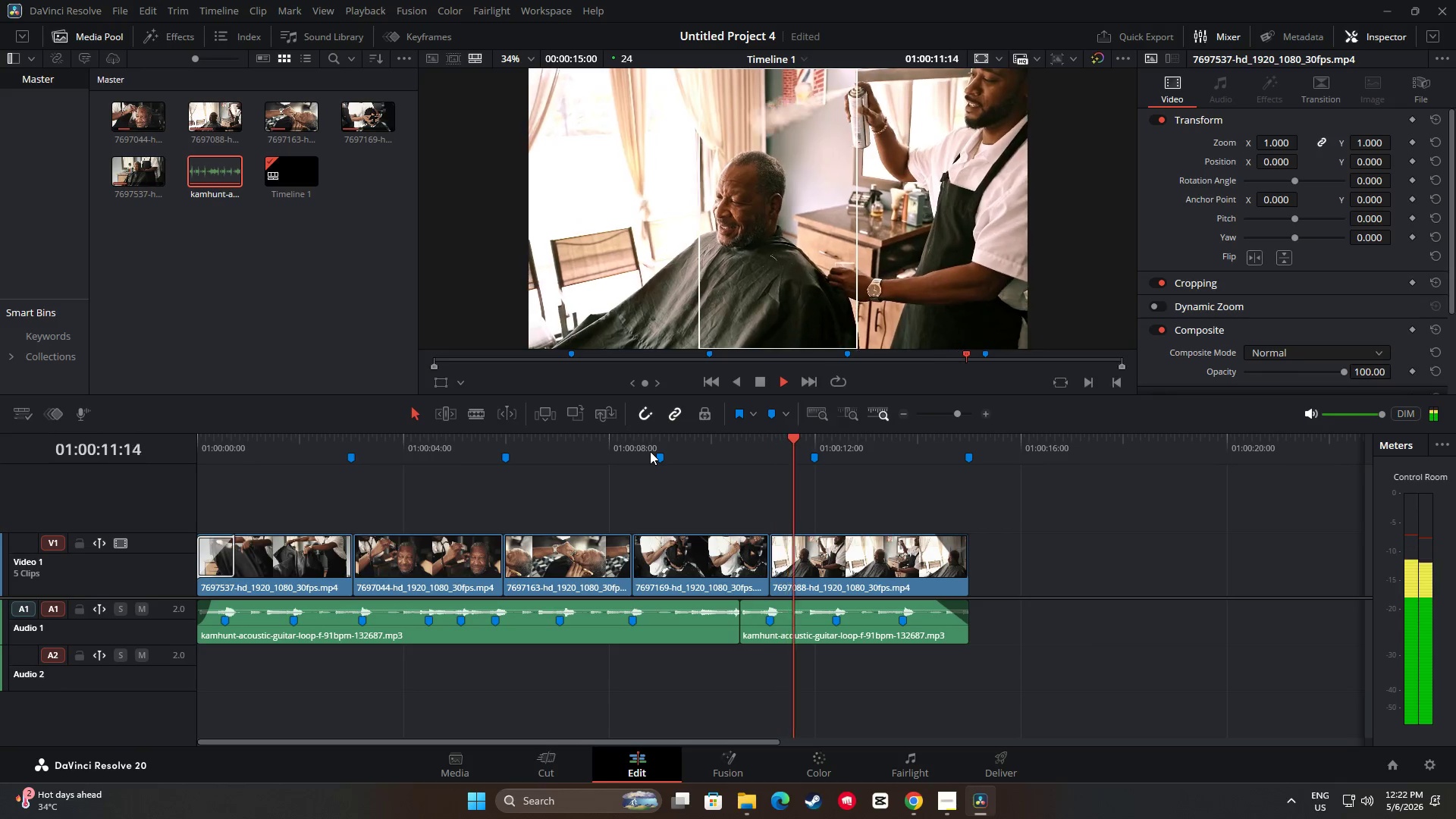 
wait(16.64)
 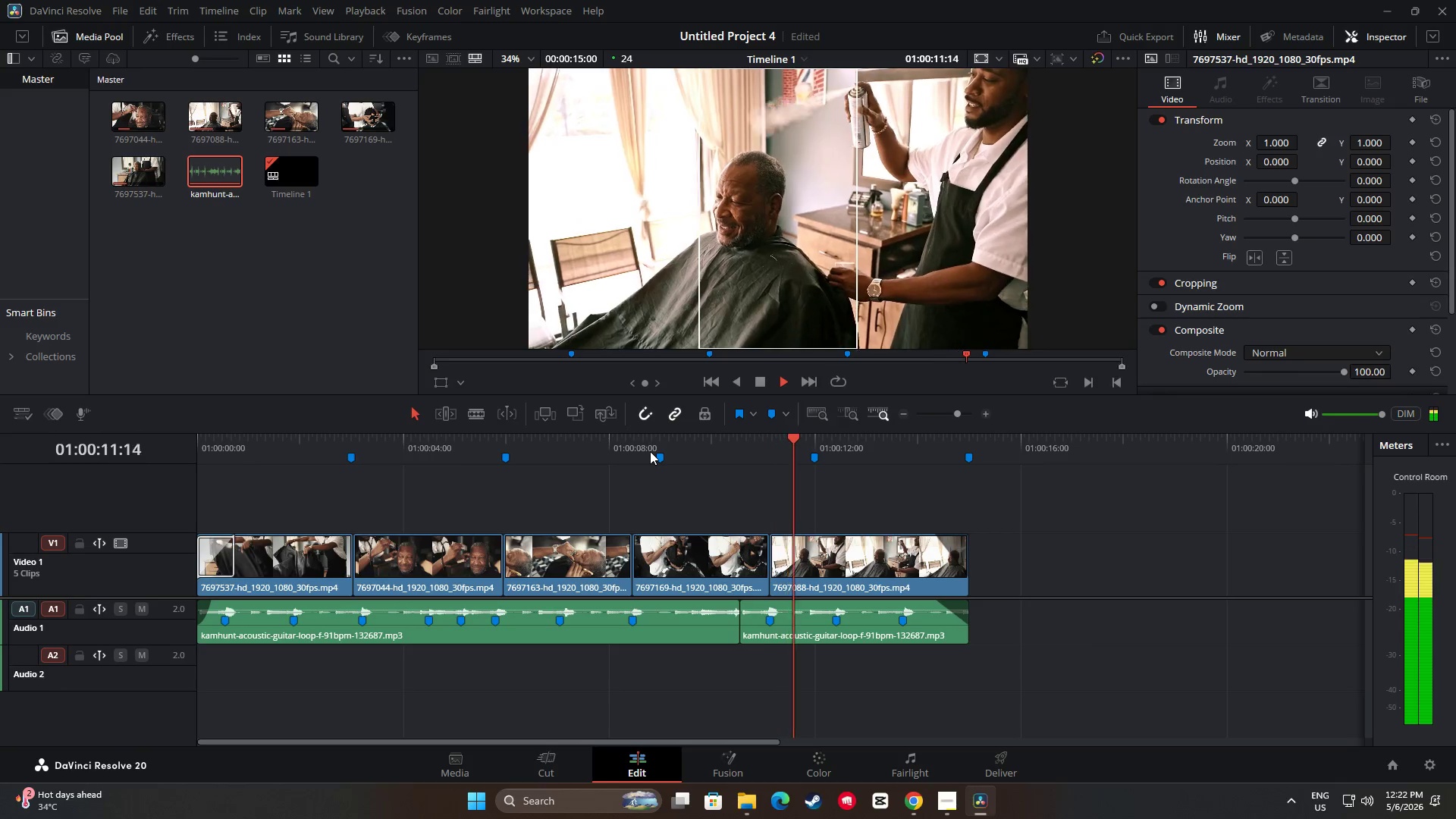 
left_click_drag(start_coordinate=[969, 436], to_coordinate=[196, 459])
 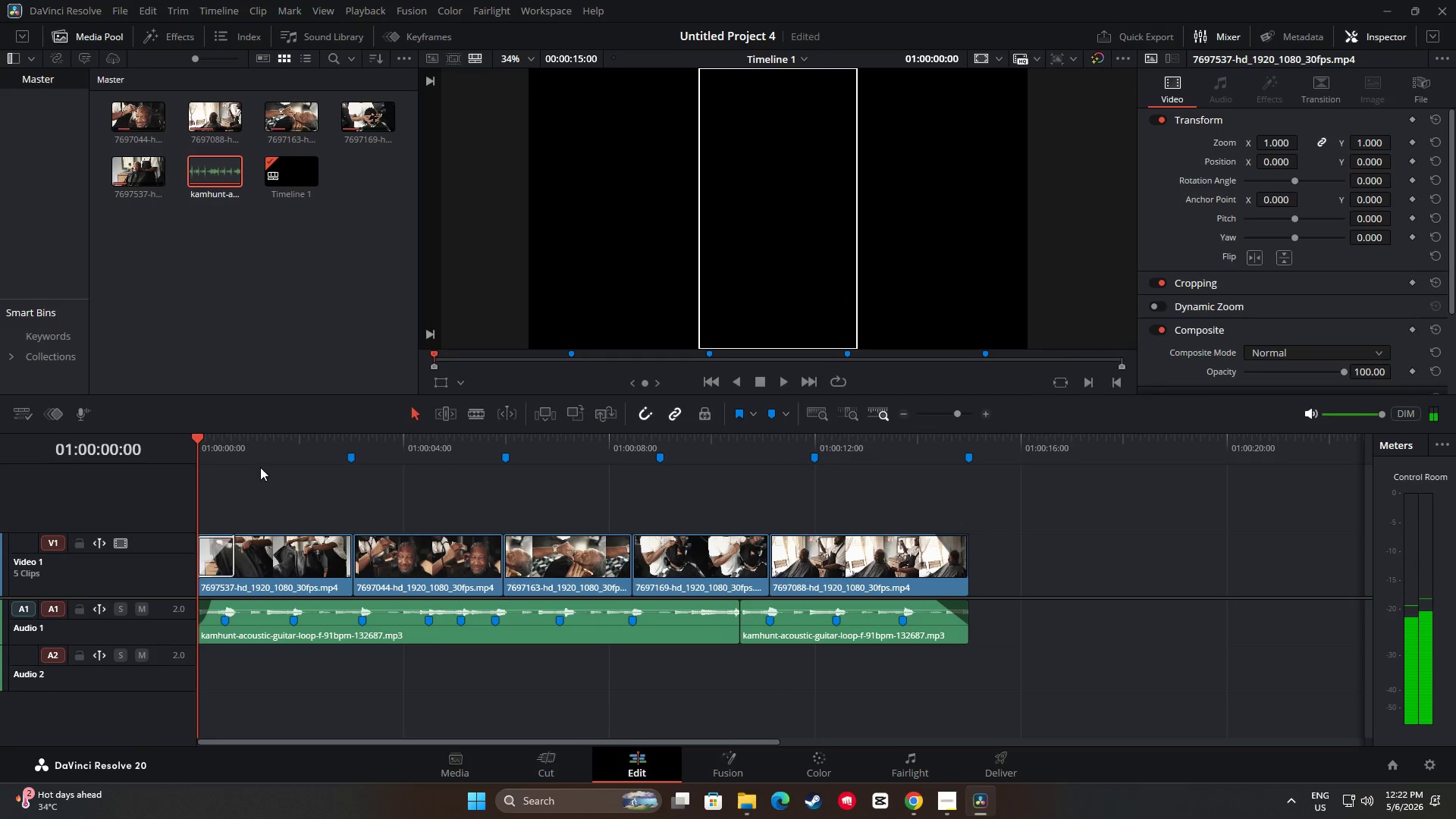 
key(Space)
 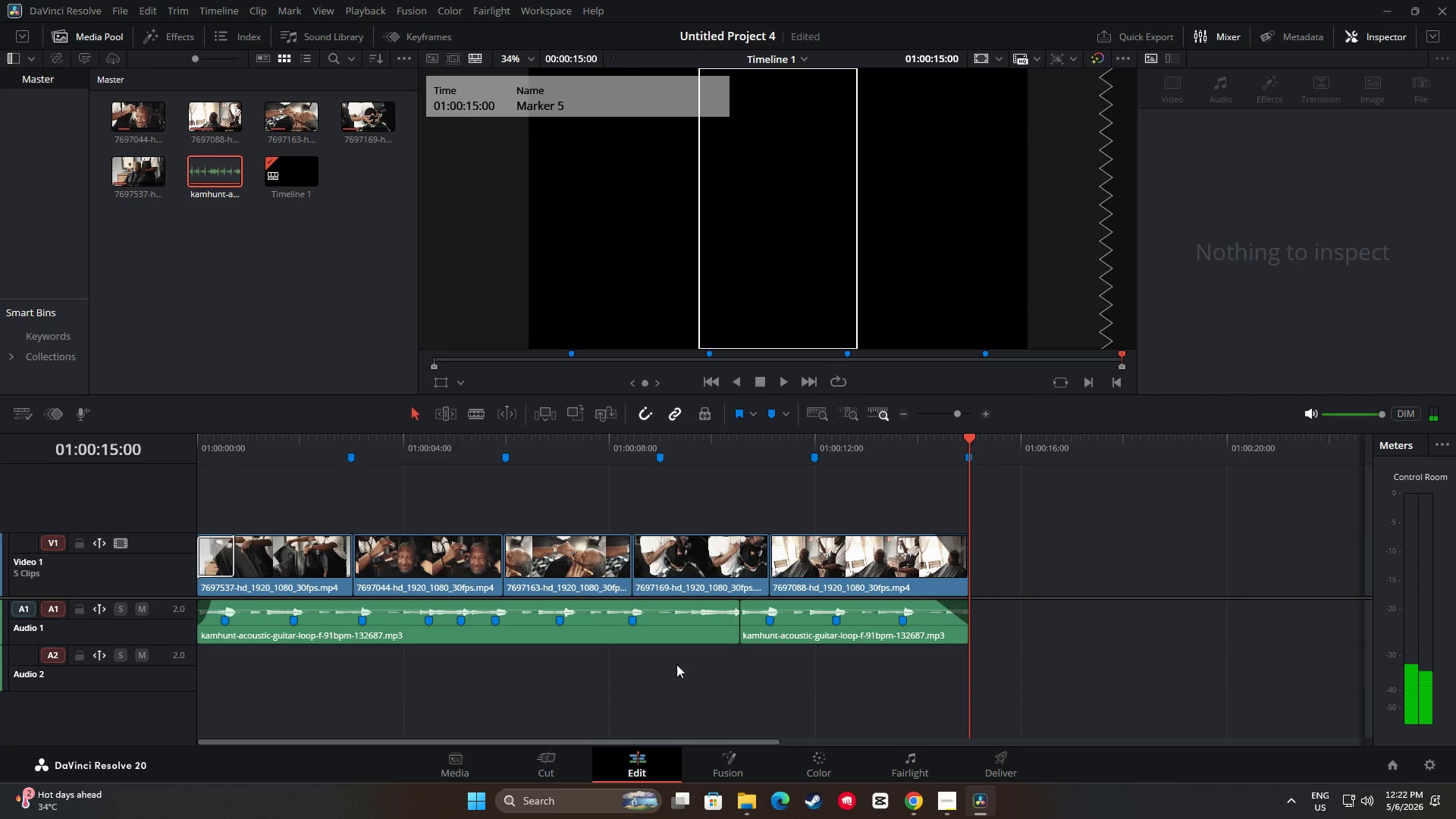 
wait(21.12)
 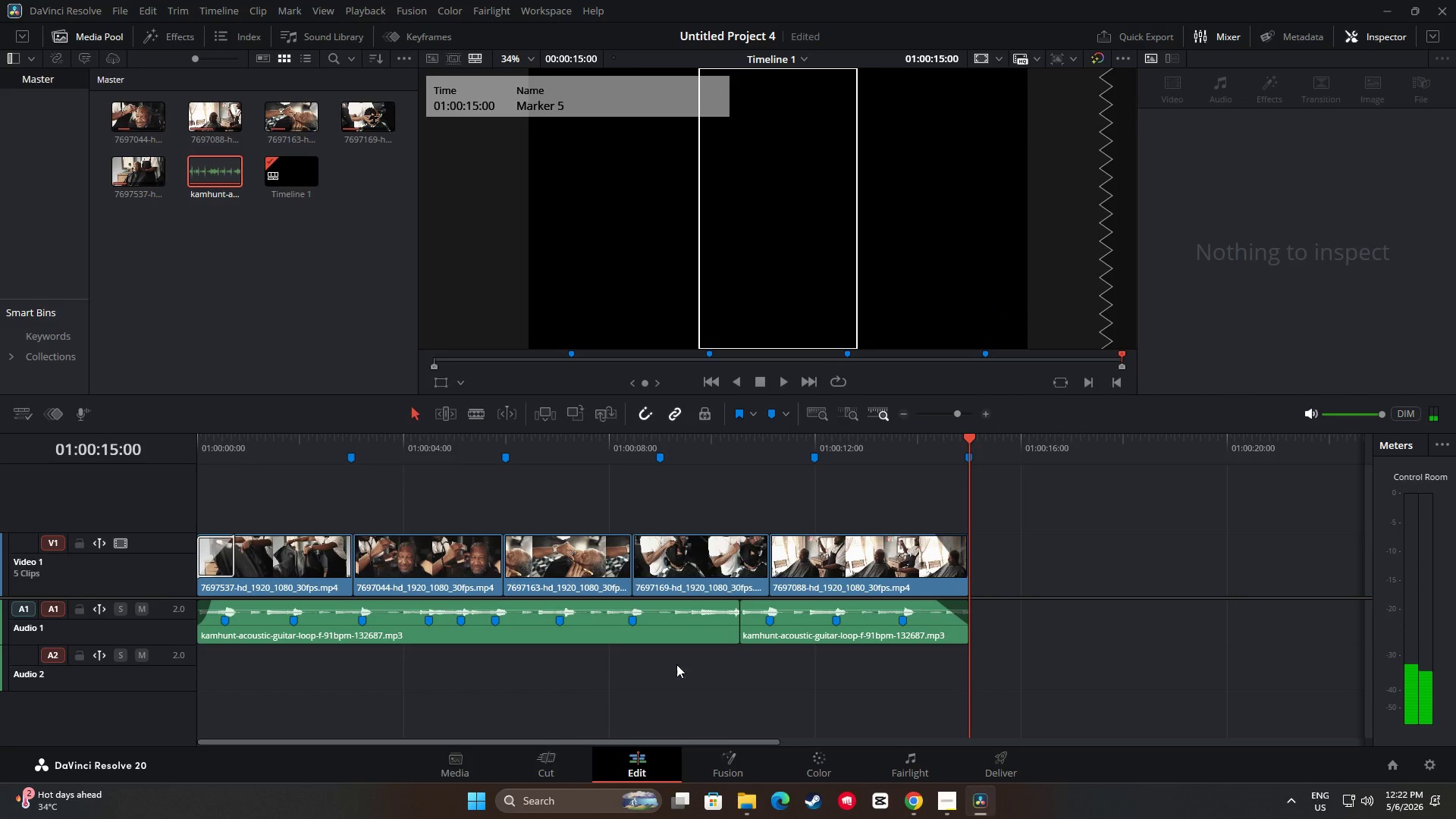 
double_click([112, 504])
 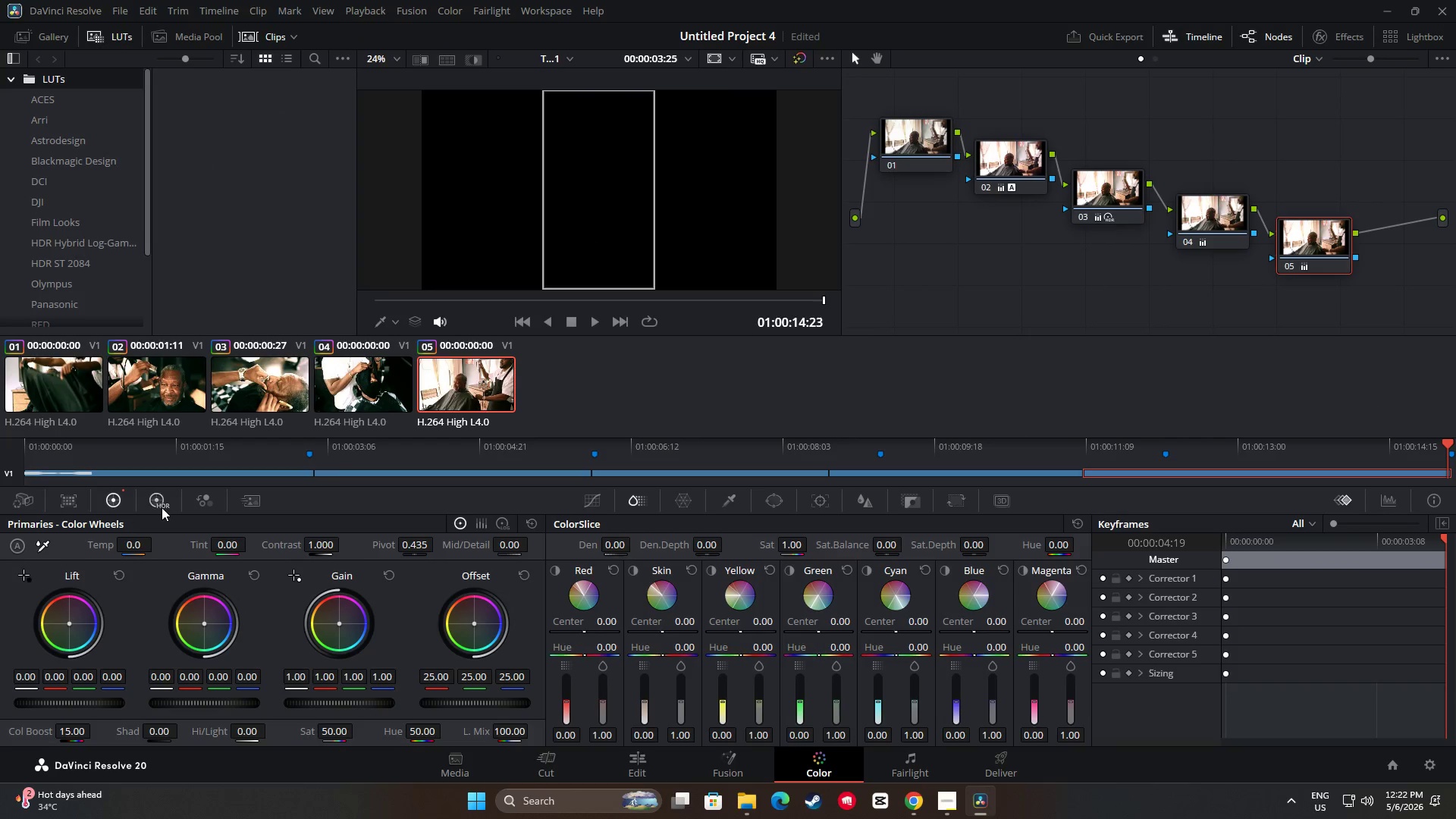 
triple_click([163, 507])
 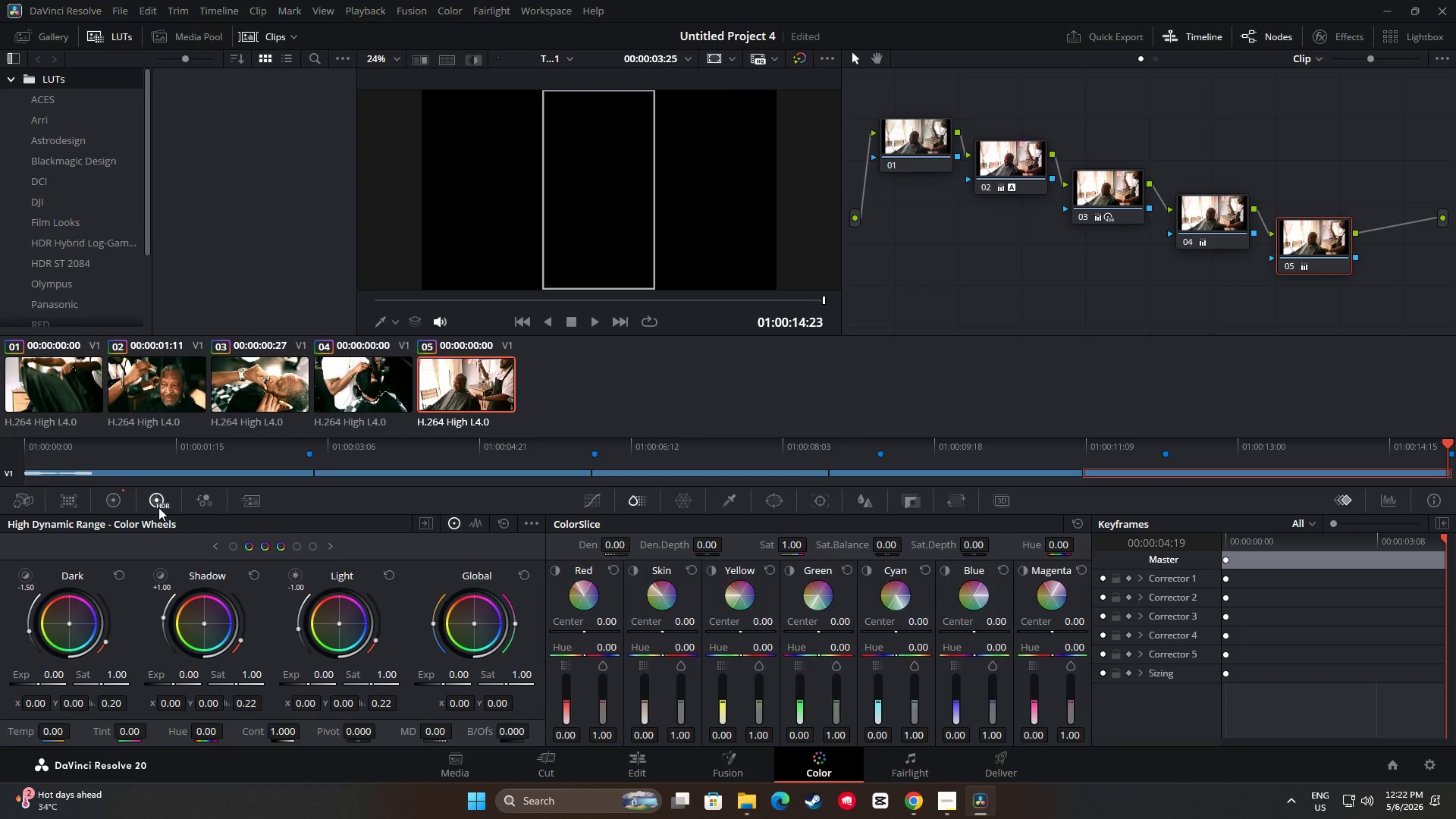 
left_click([124, 503])
 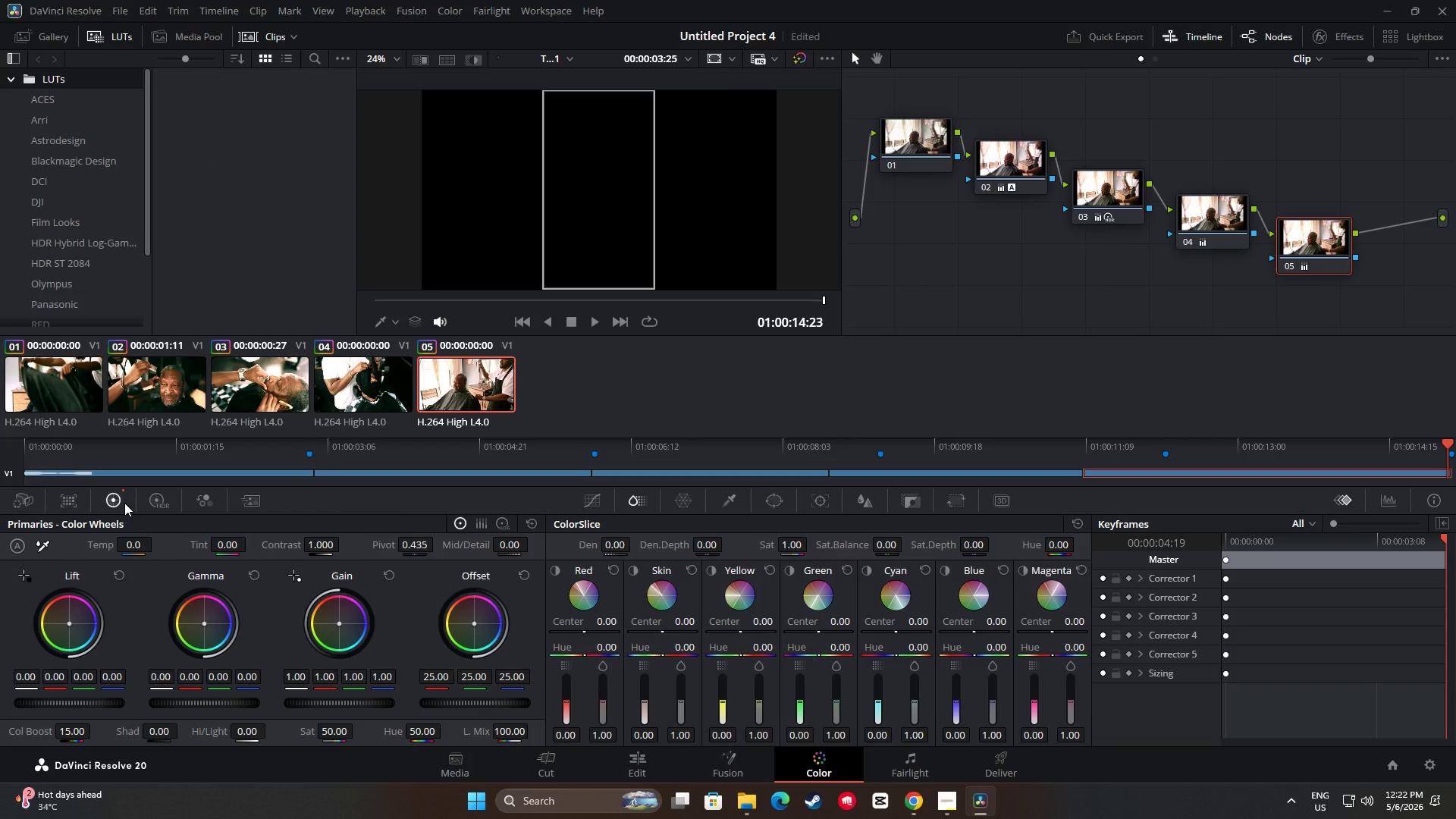 
left_click([604, 499])
 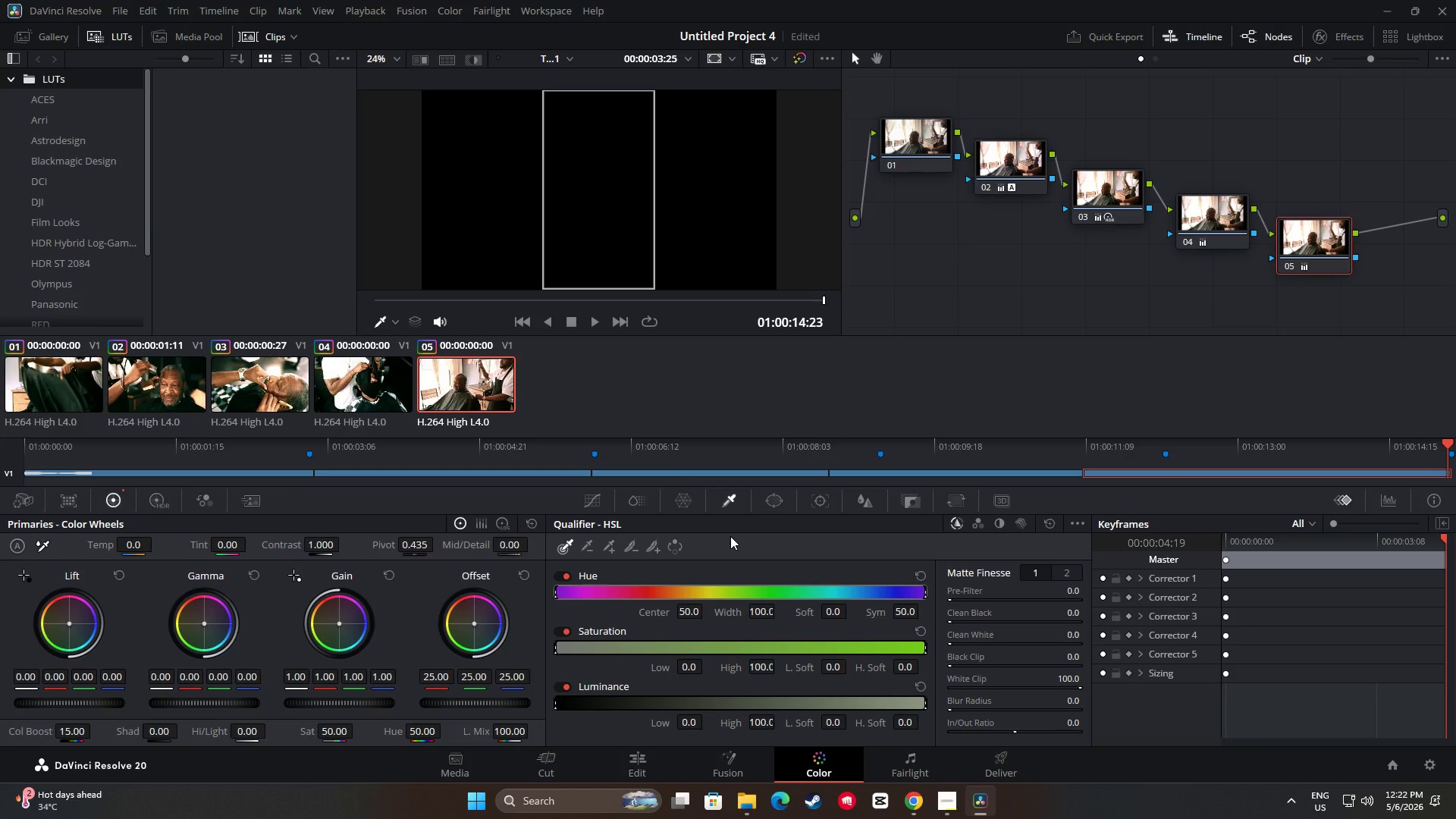 
wait(15.41)
 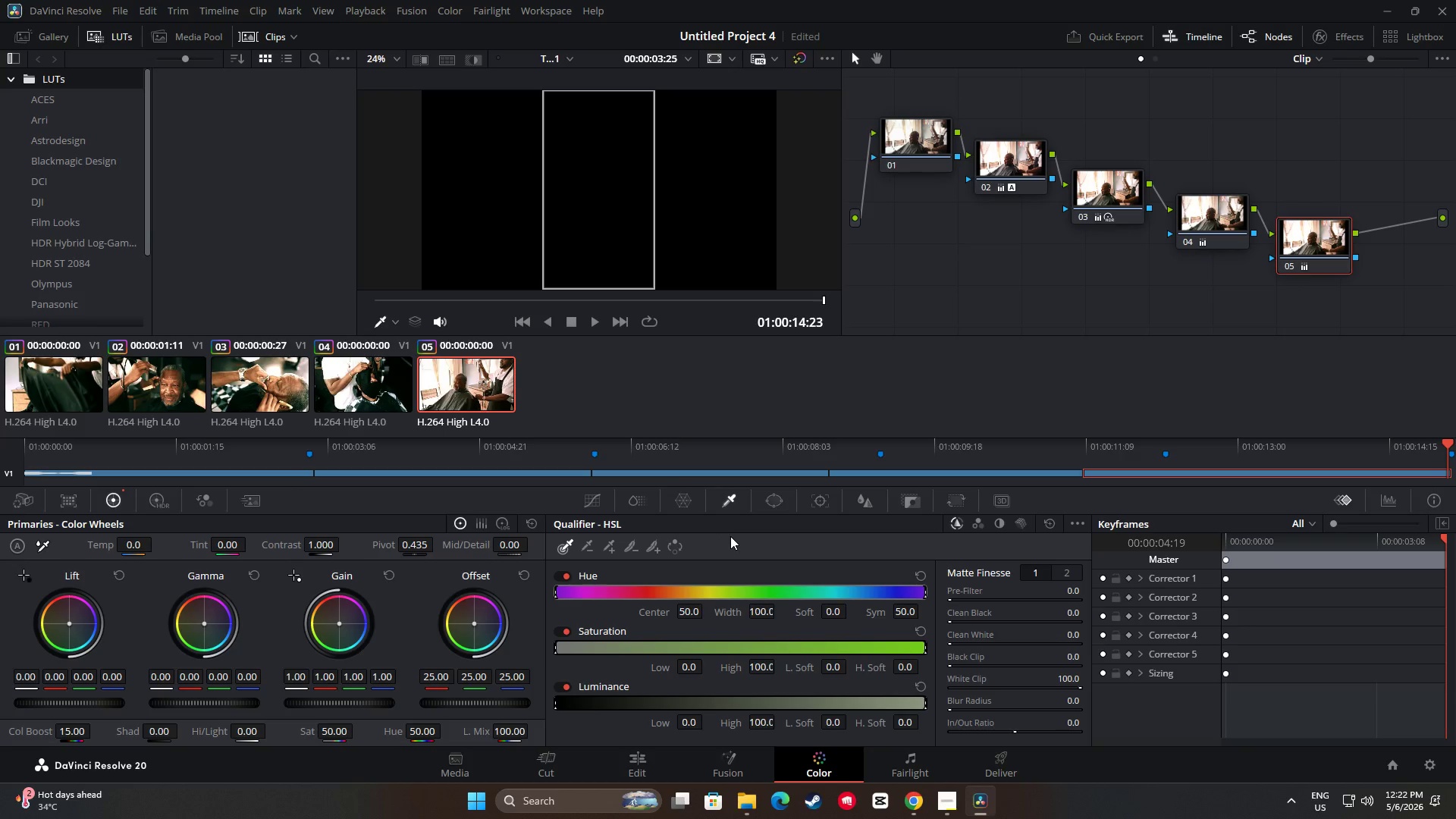 
left_click([472, 377])
 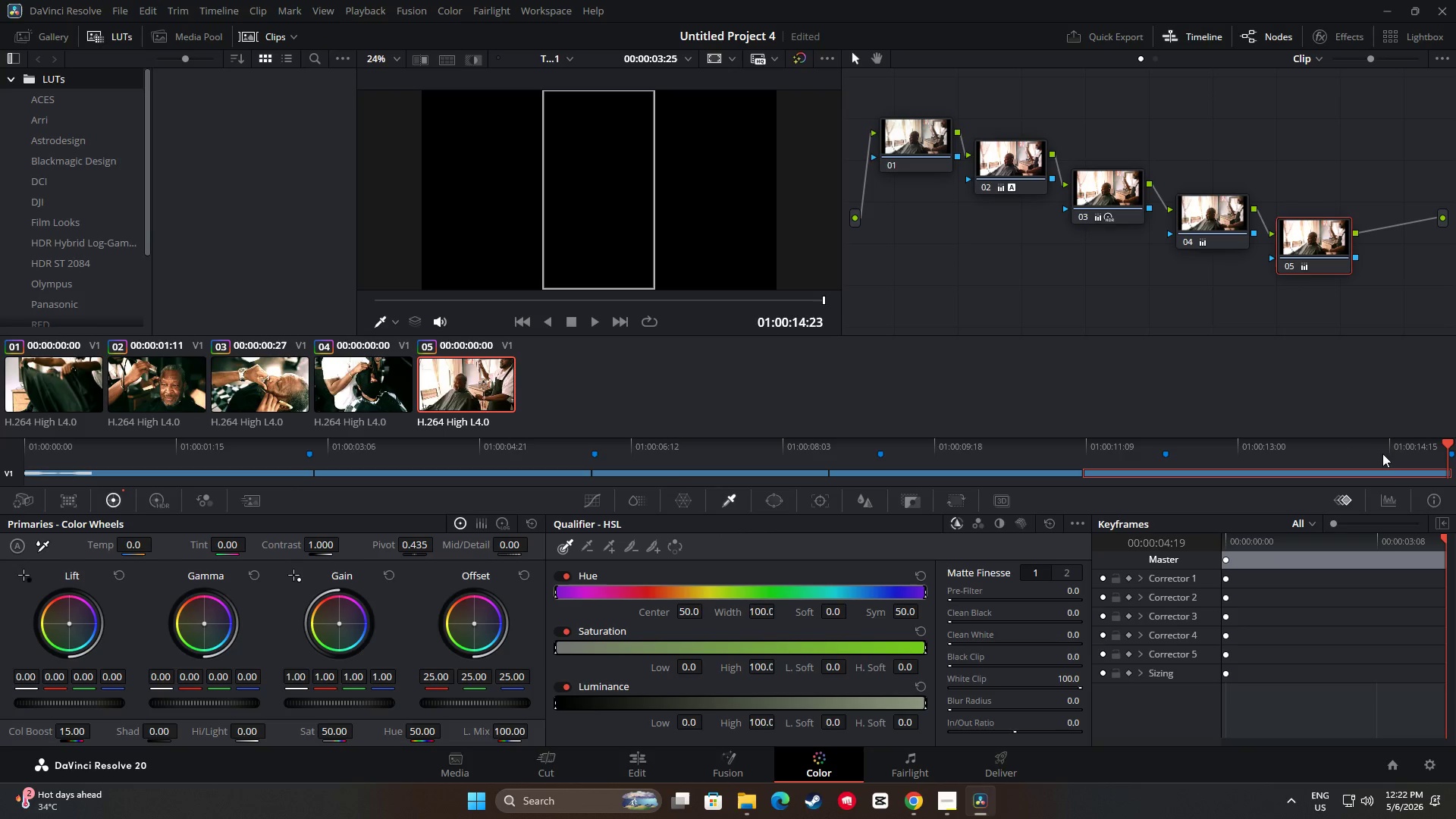 
left_click_drag(start_coordinate=[1447, 444], to_coordinate=[334, 453])
 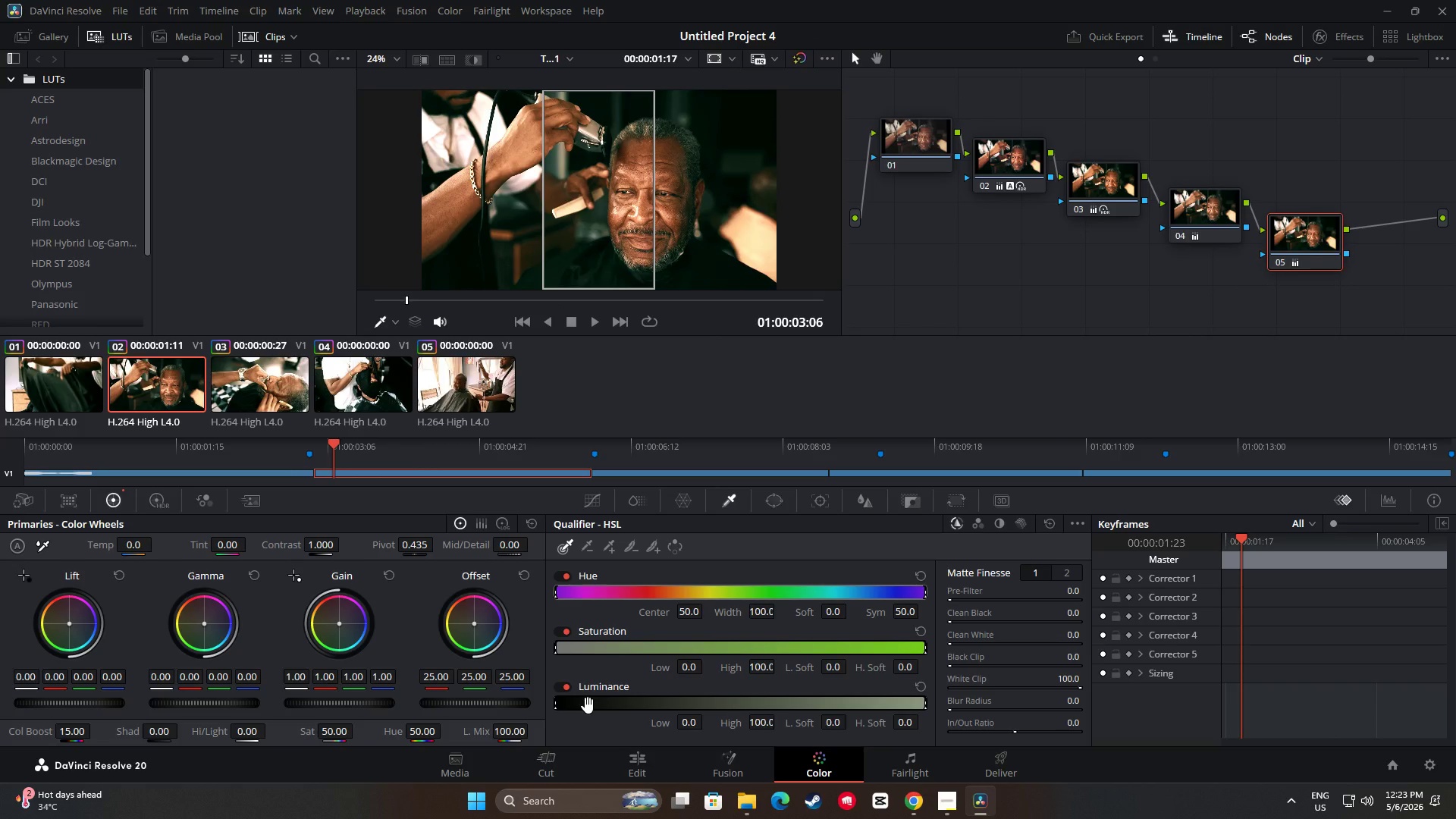 
wait(5.8)
 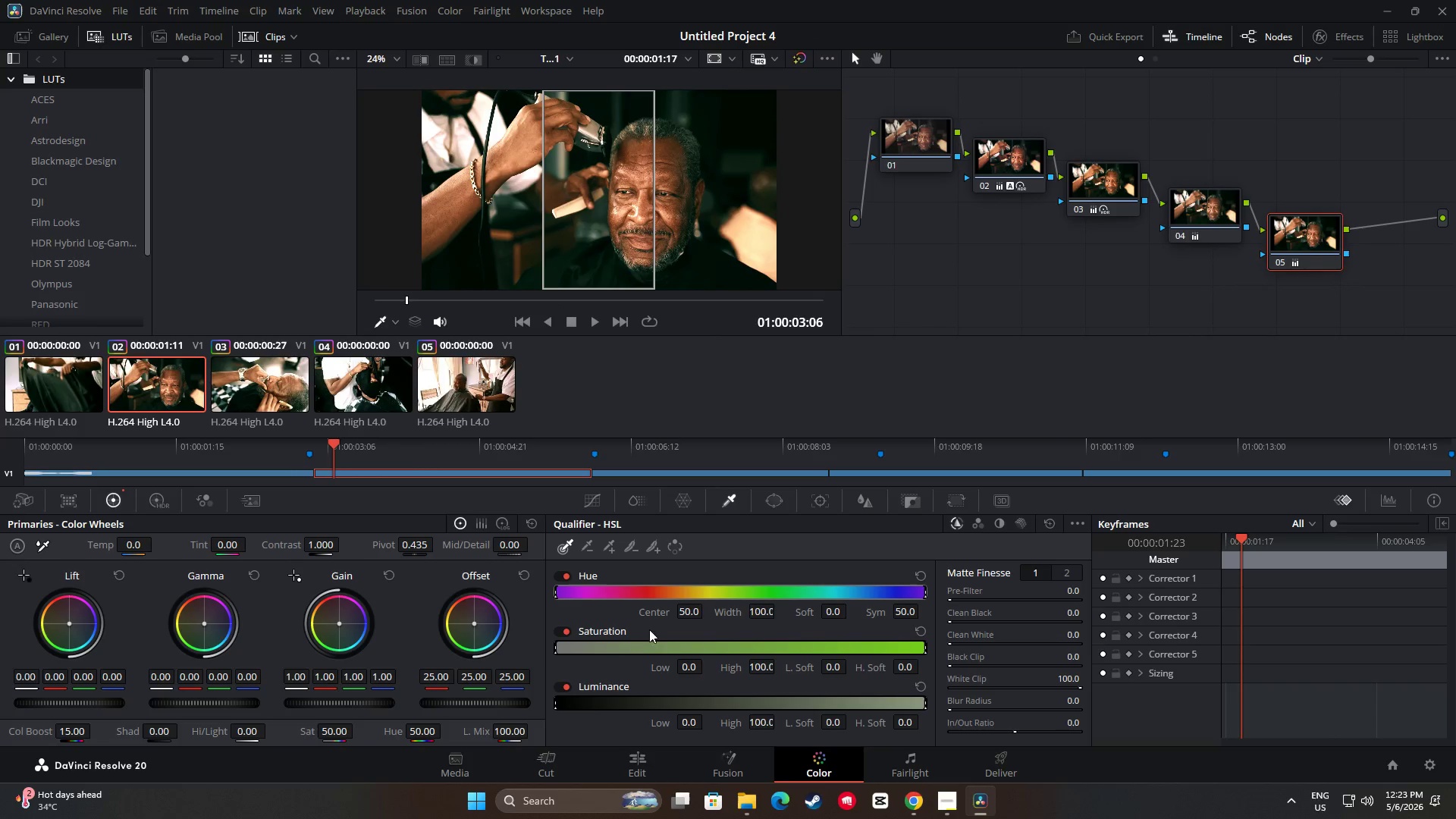 
left_click_drag(start_coordinate=[589, 702], to_coordinate=[598, 701])
 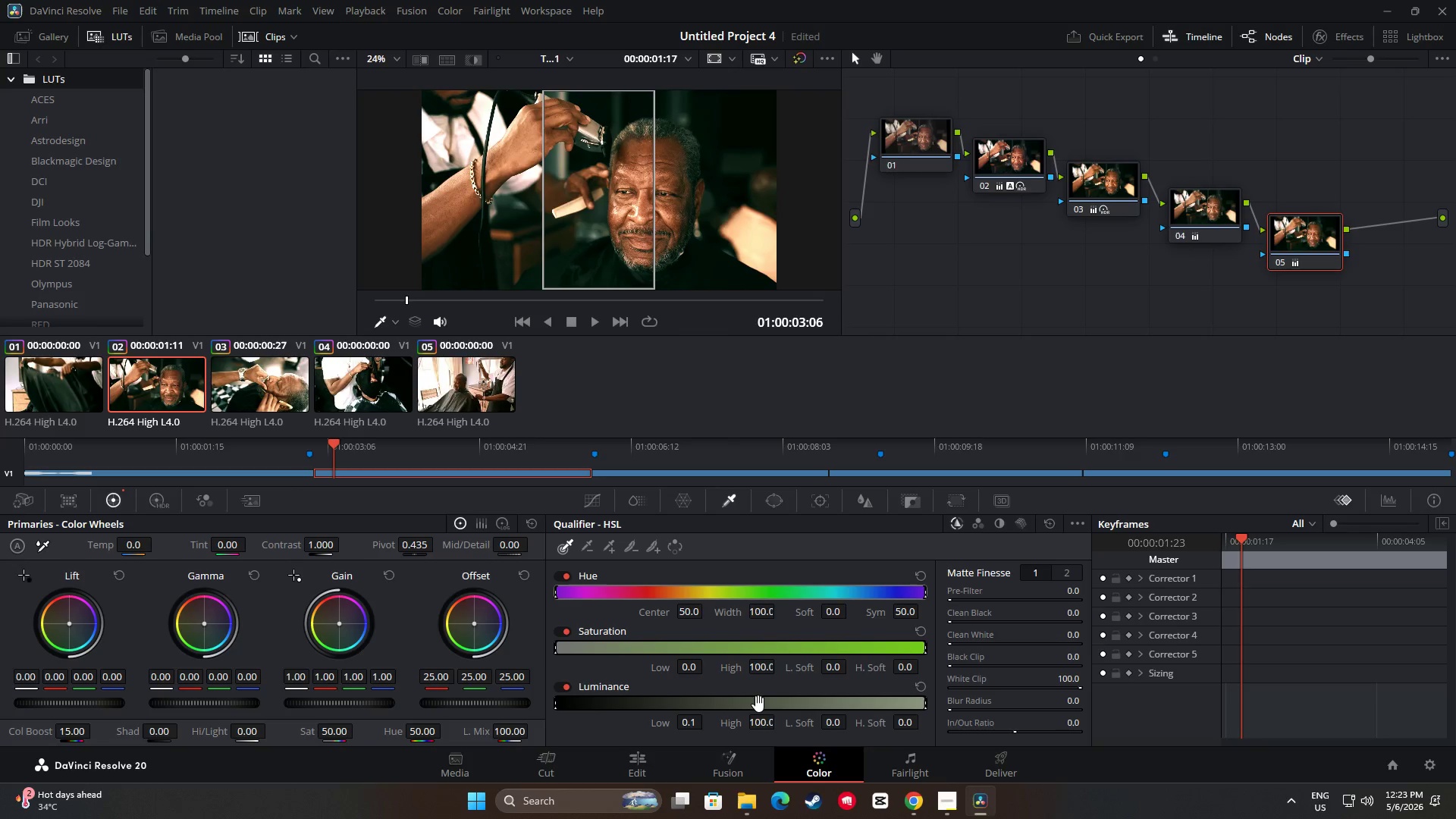 
left_click_drag(start_coordinate=[755, 703], to_coordinate=[708, 701])
 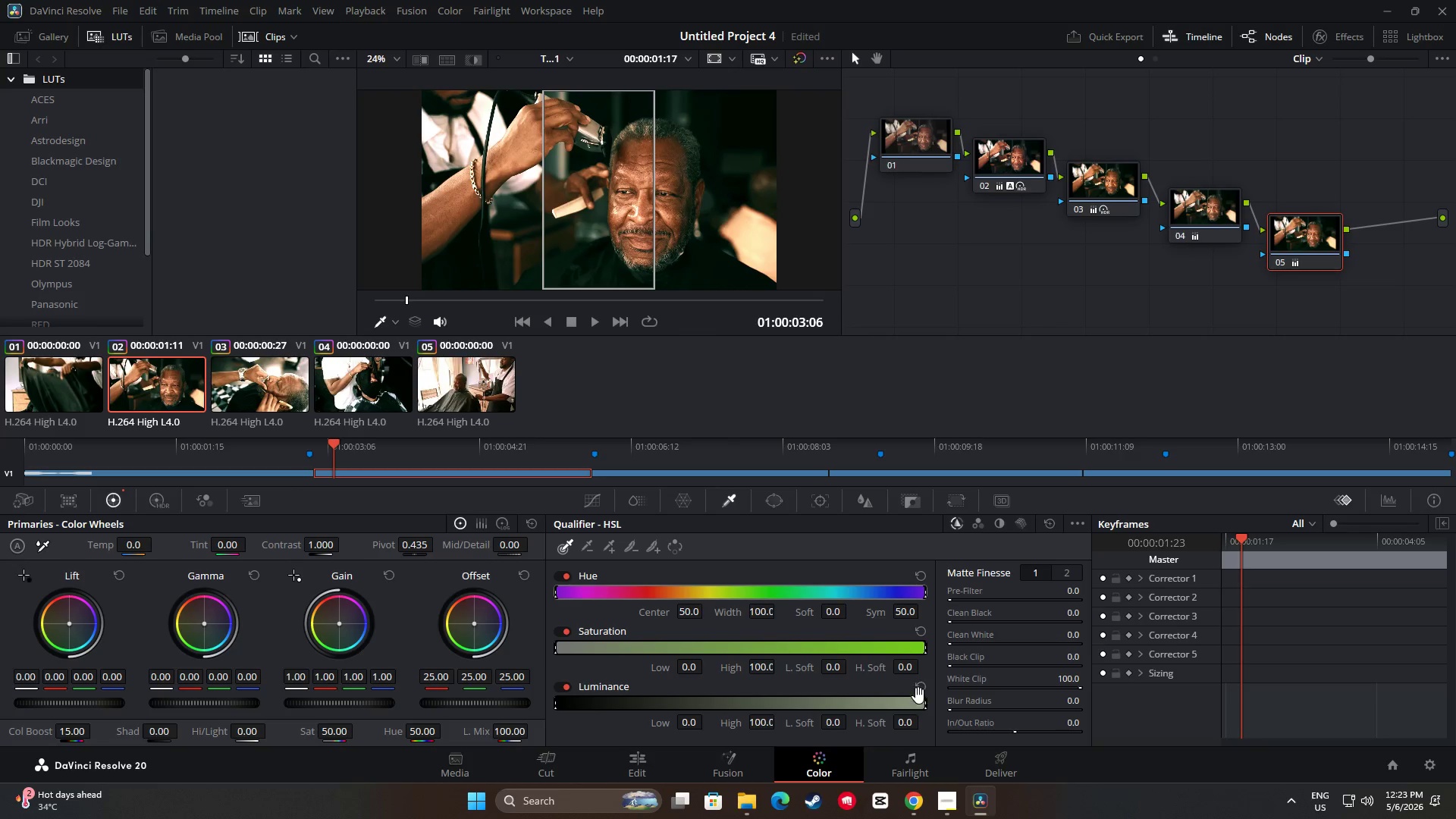 
double_click([921, 689])
 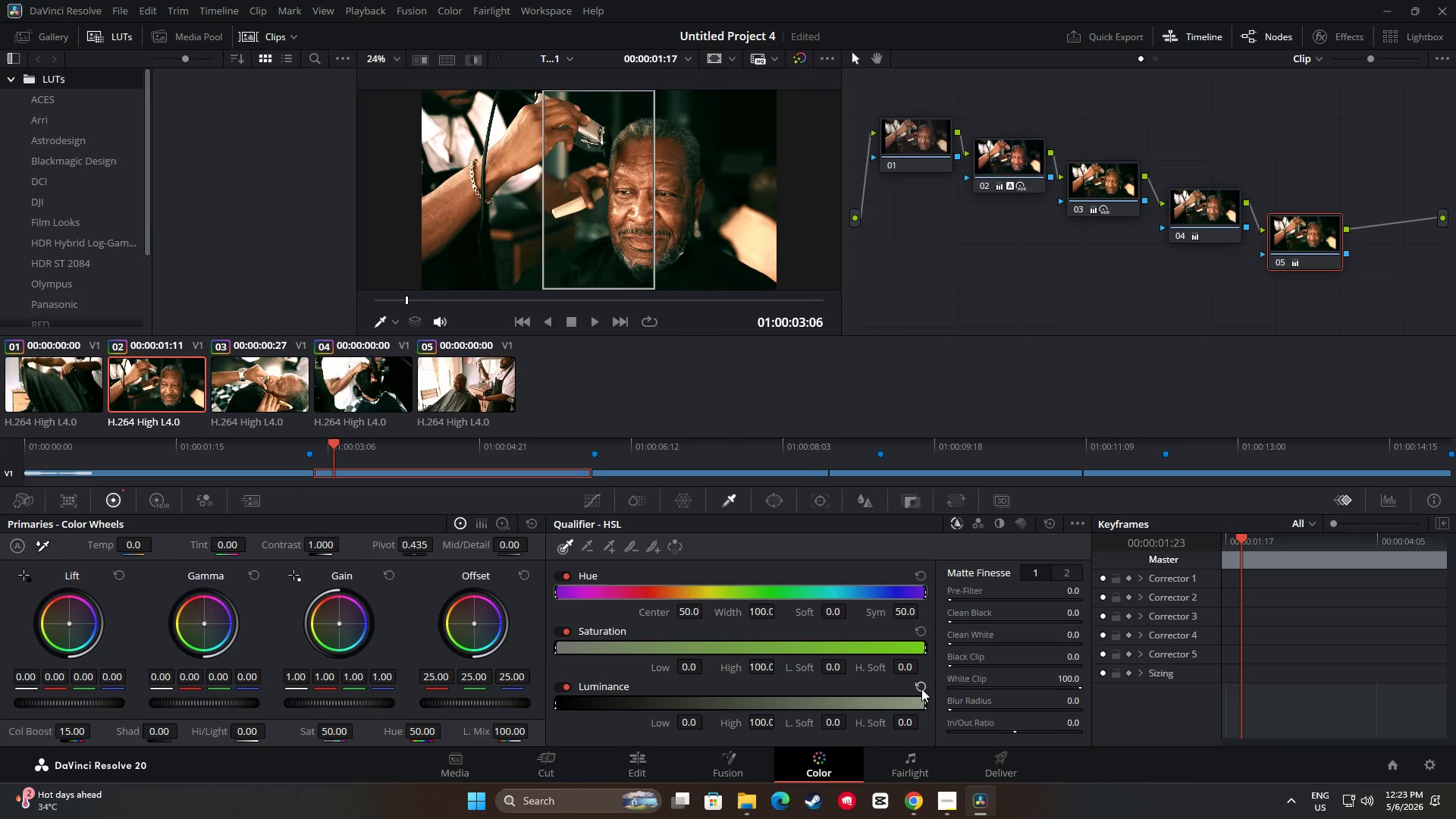 
triple_click([921, 689])
 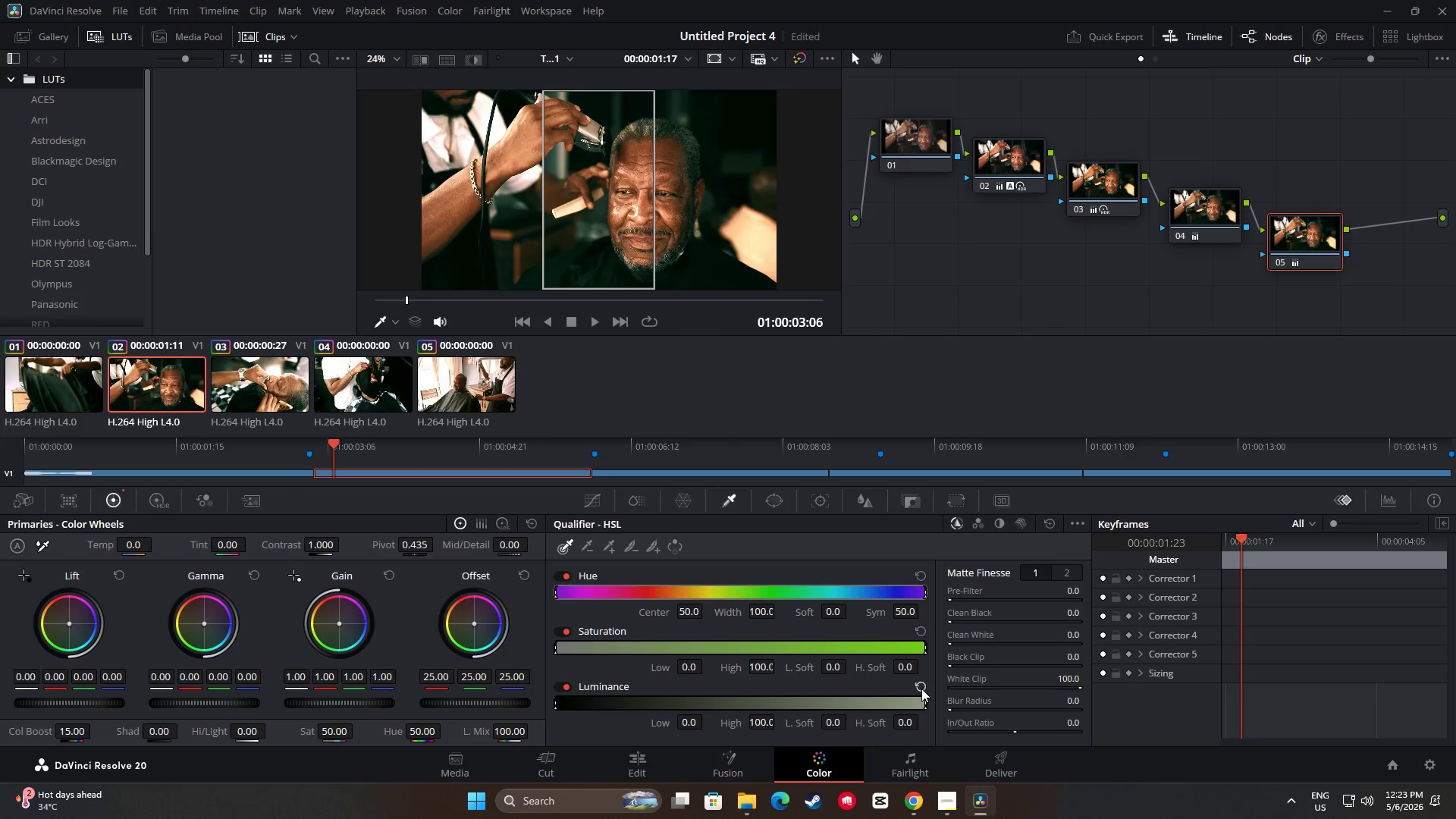 
triple_click([921, 689])
 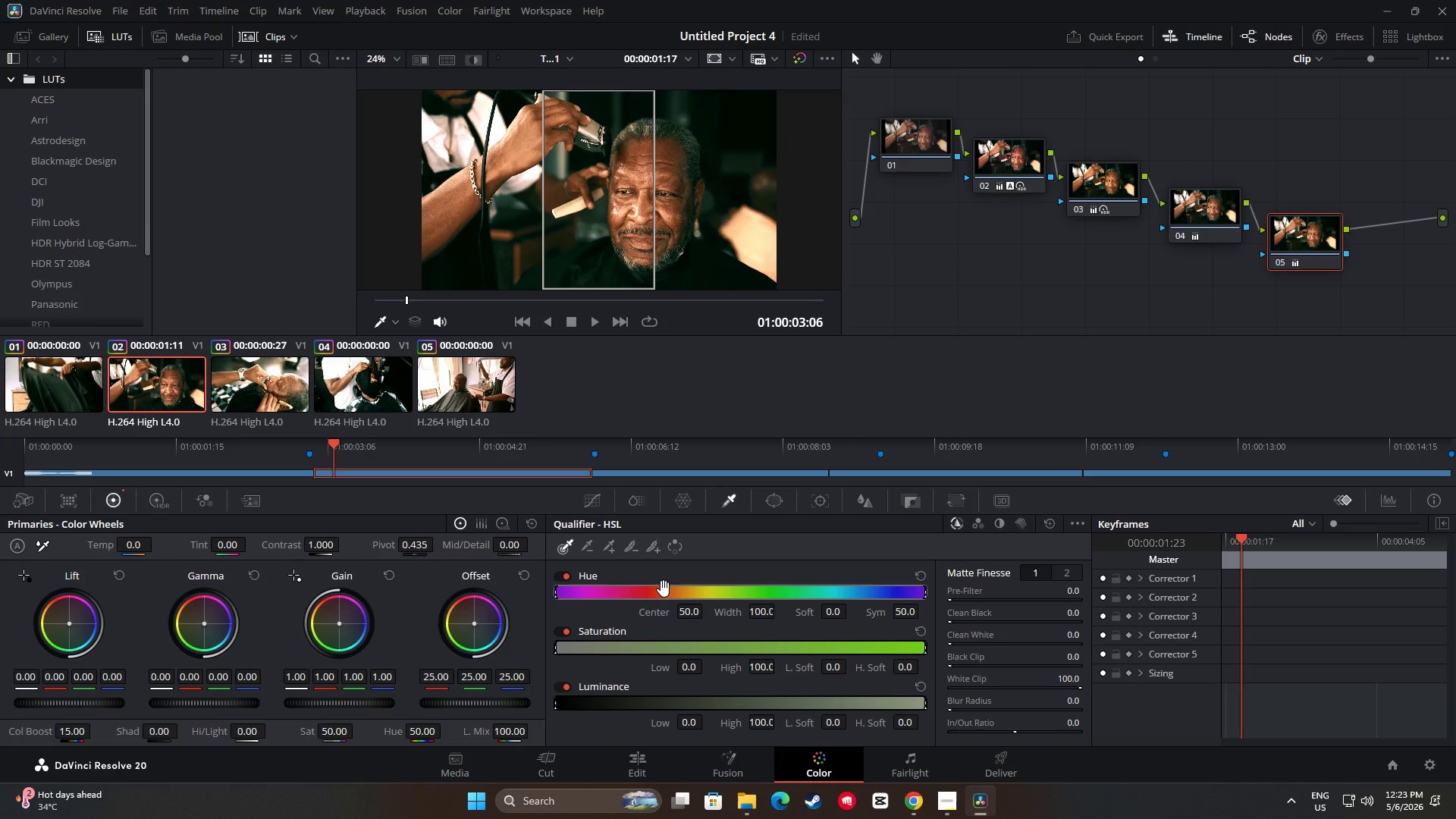 
wait(9.22)
 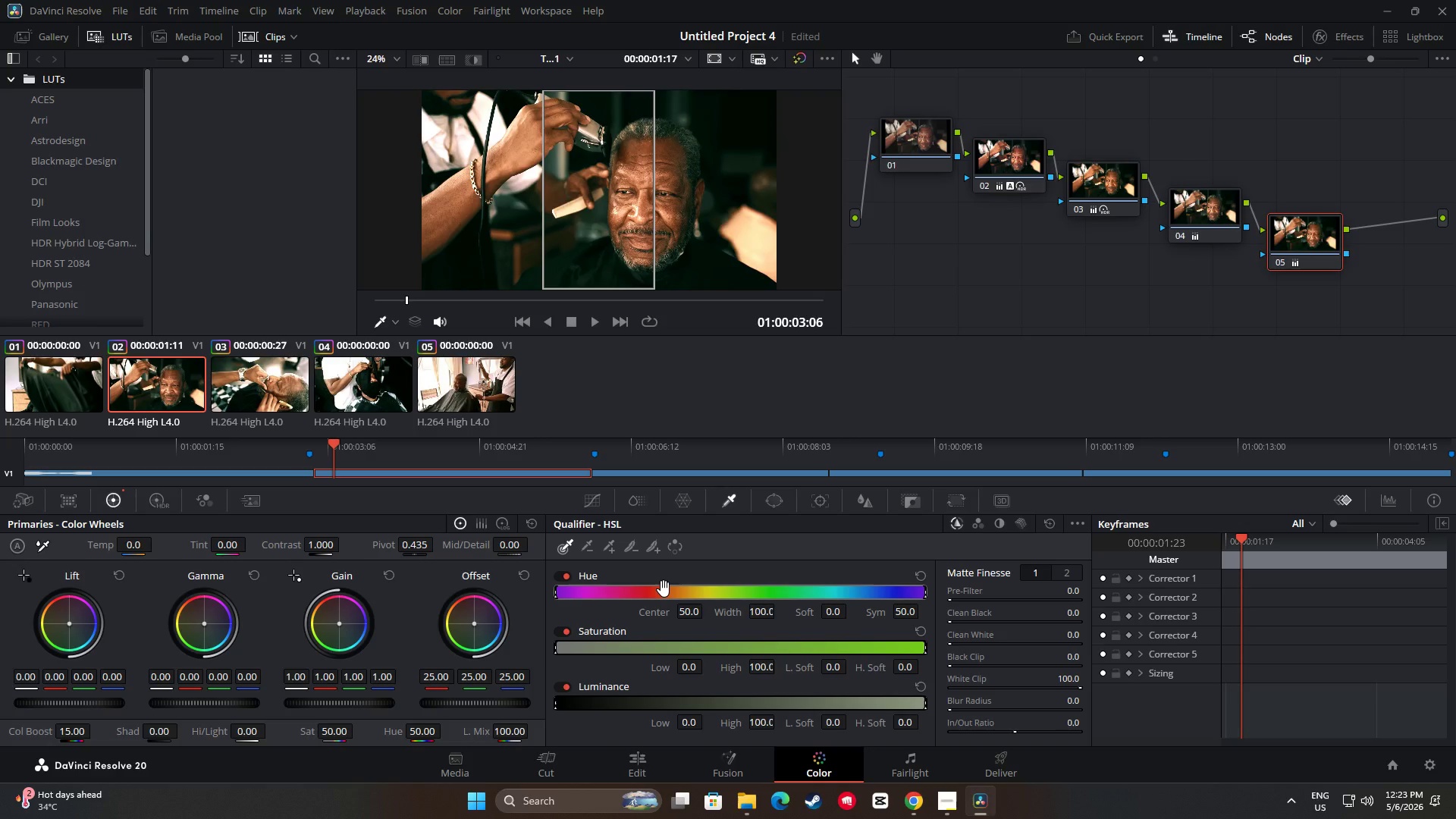 
right_click([607, 548])
 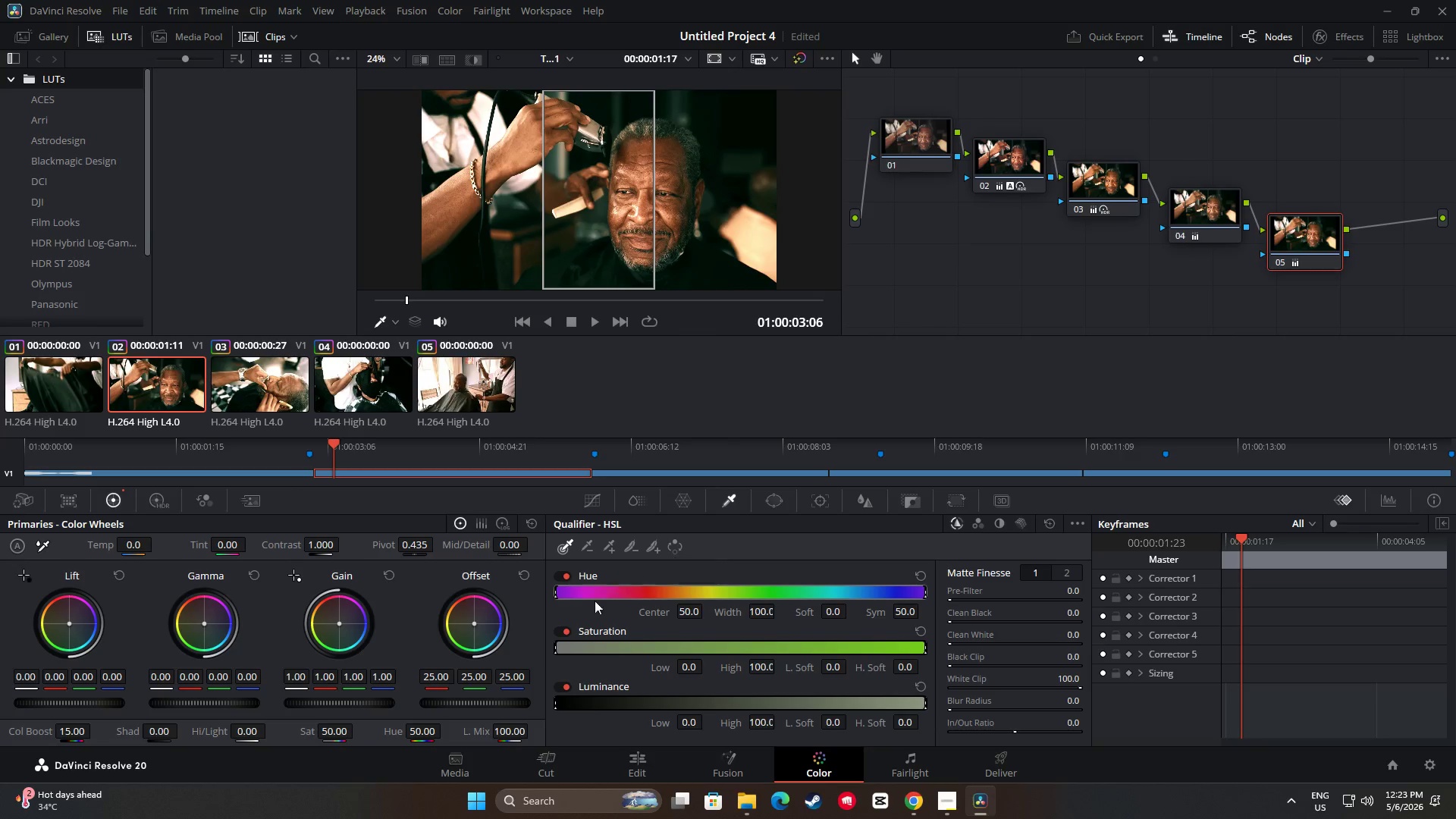 
wait(9.26)
 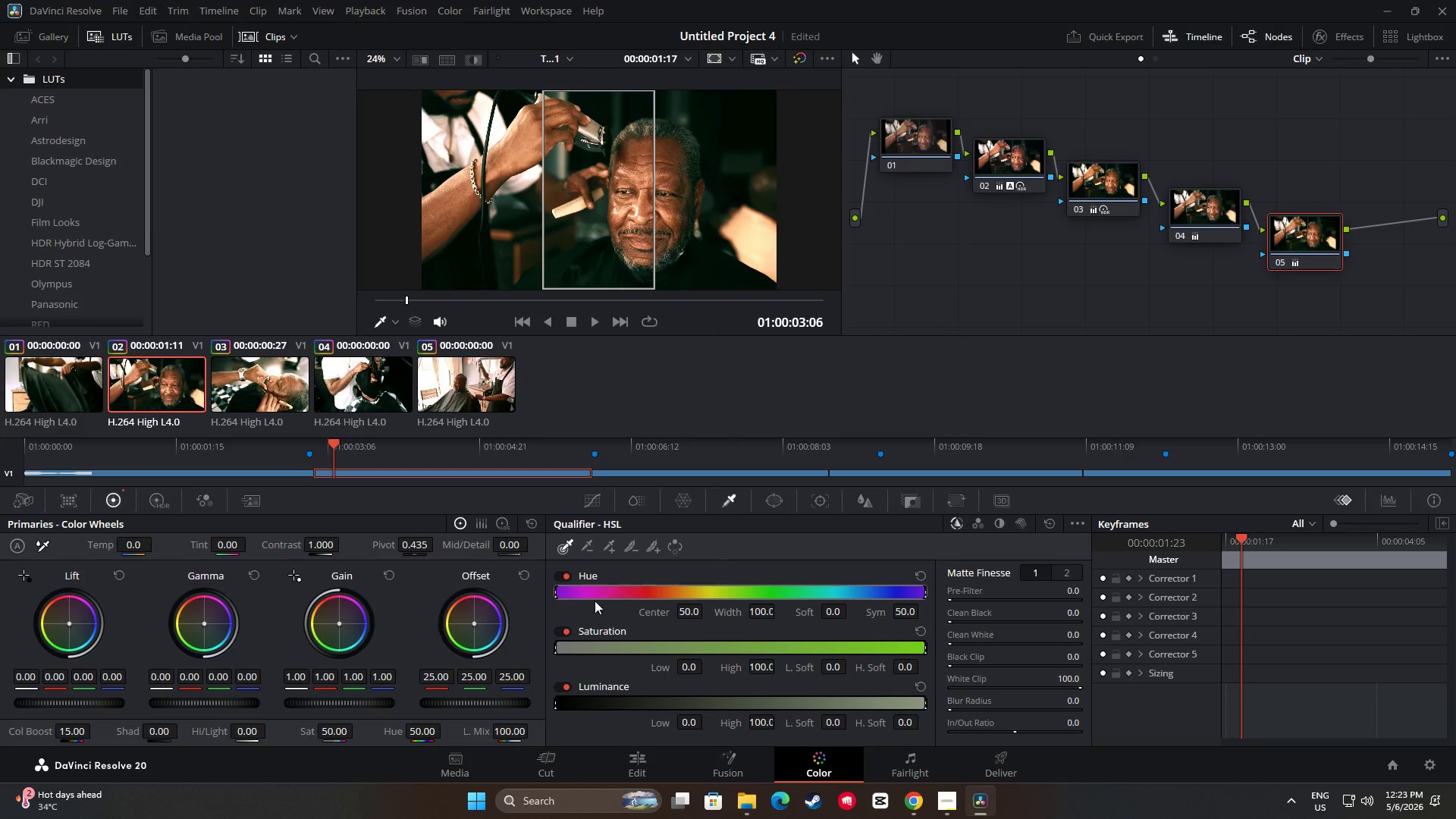 
left_click_drag(start_coordinate=[692, 650], to_coordinate=[693, 639])
 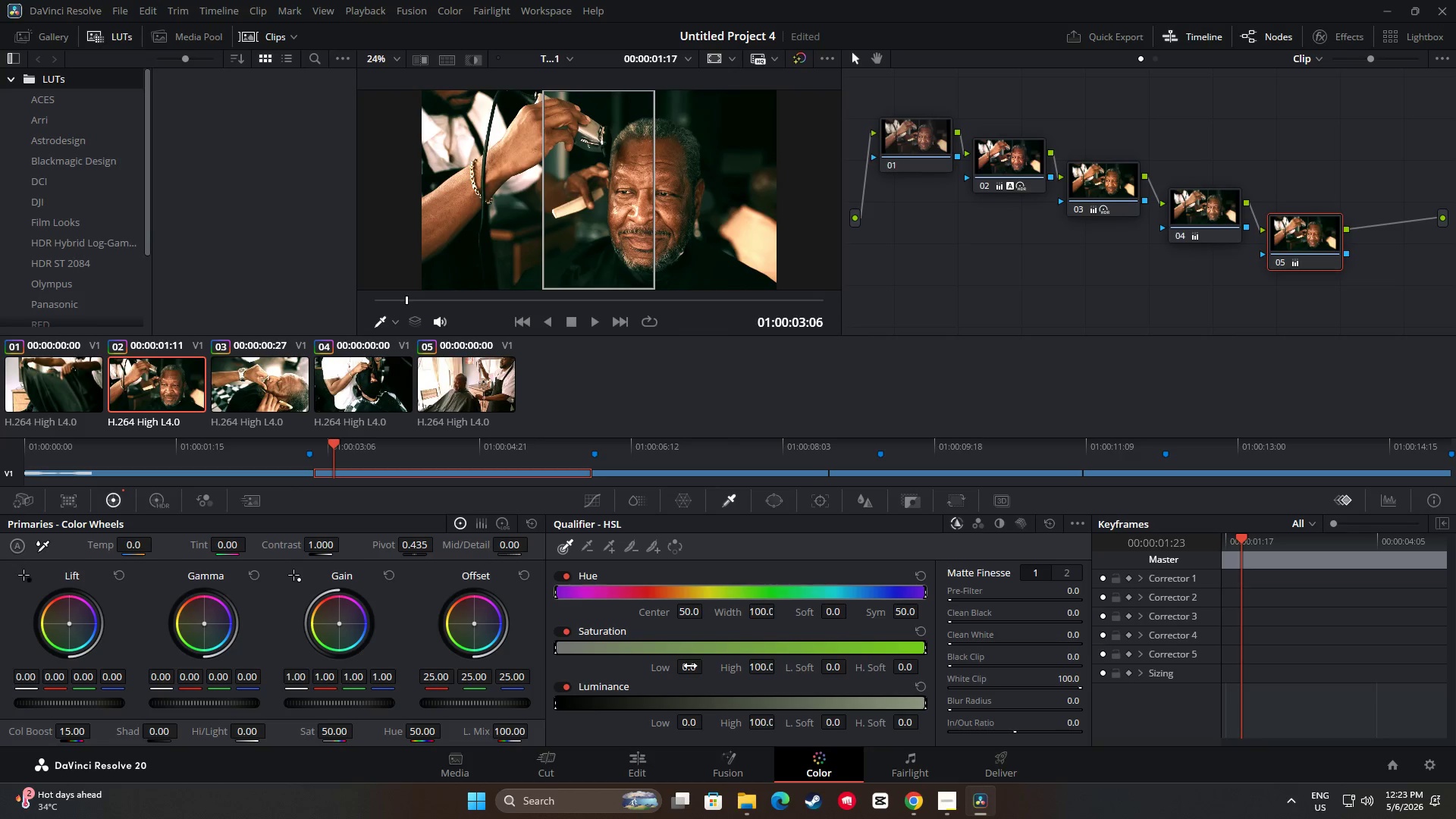 
left_click([690, 666])
 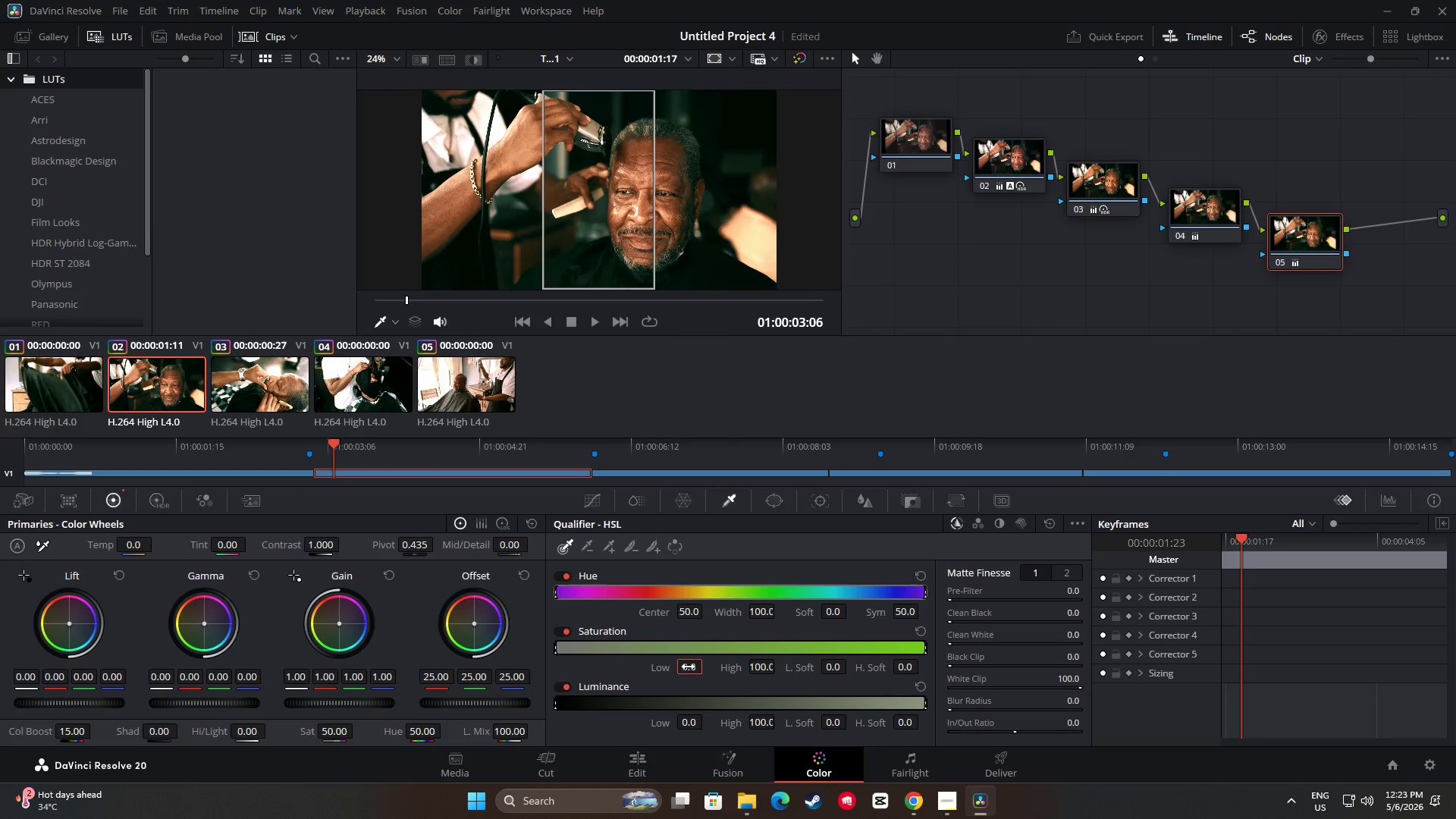 
scroll: coordinate [691, 667], scroll_direction: down, amount: 1.0
 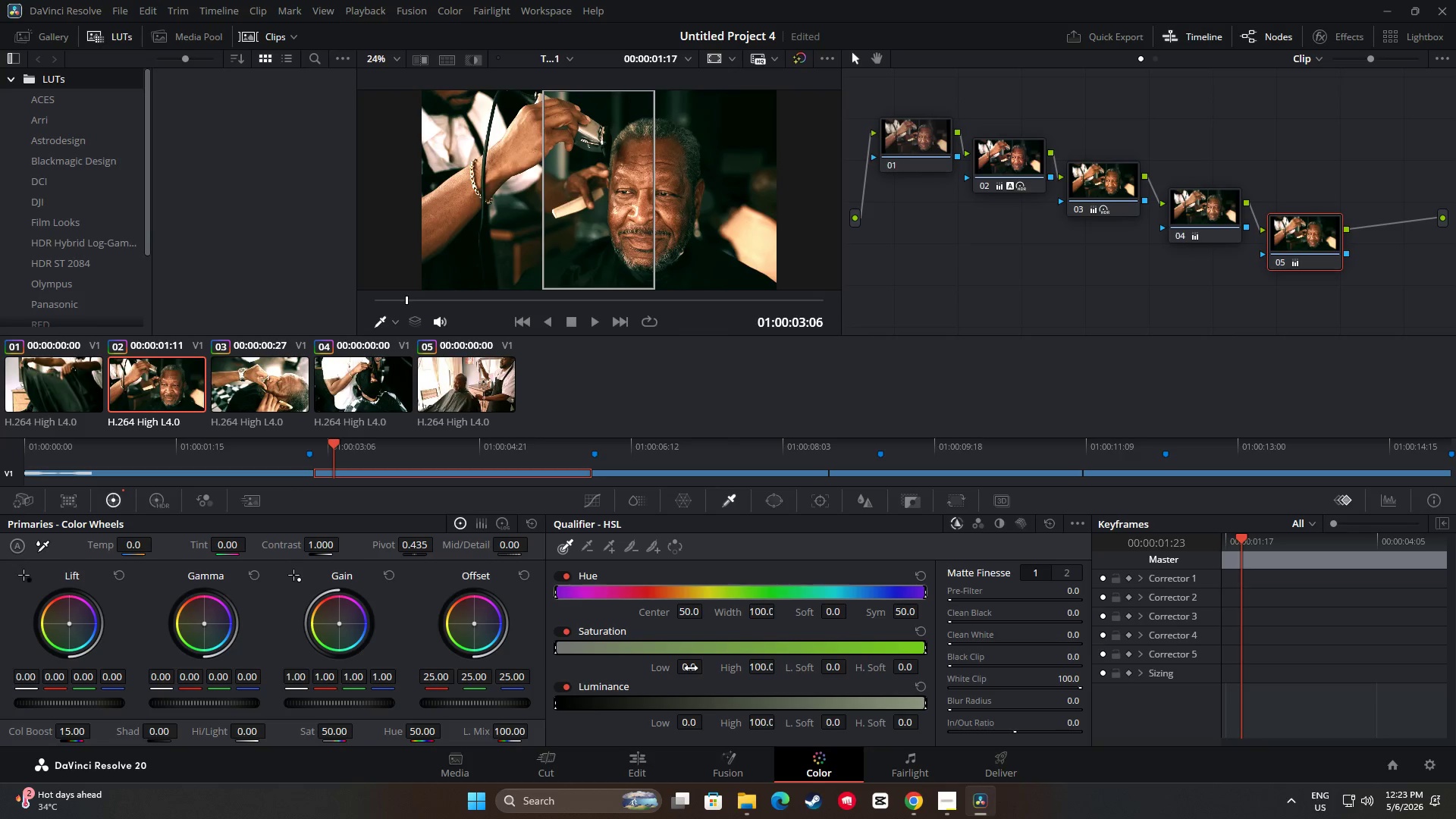 
left_click_drag(start_coordinate=[691, 668], to_coordinate=[713, 666])
 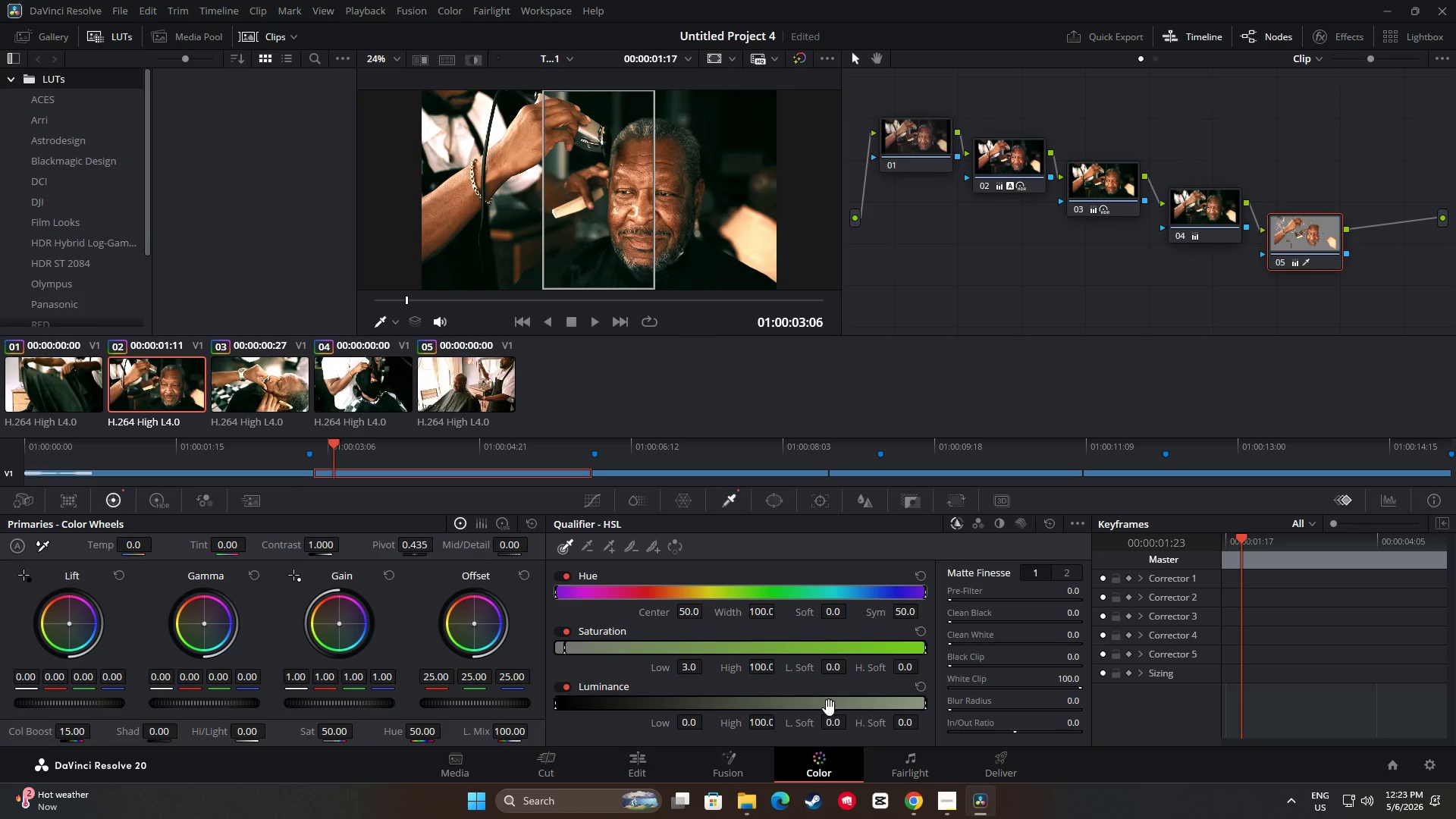 
left_click_drag(start_coordinate=[692, 723], to_coordinate=[288, 421])
 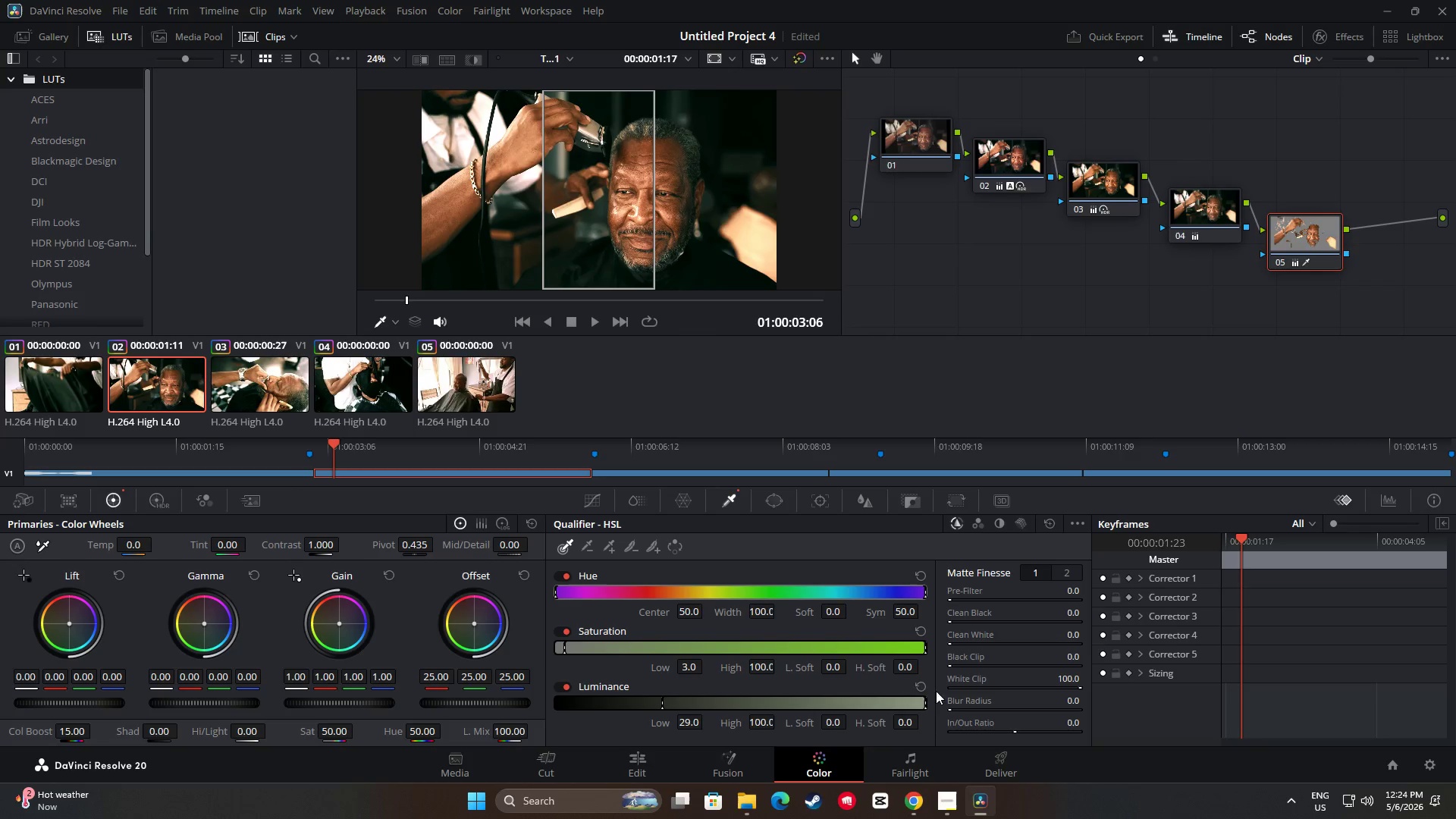 
left_click([915, 687])
 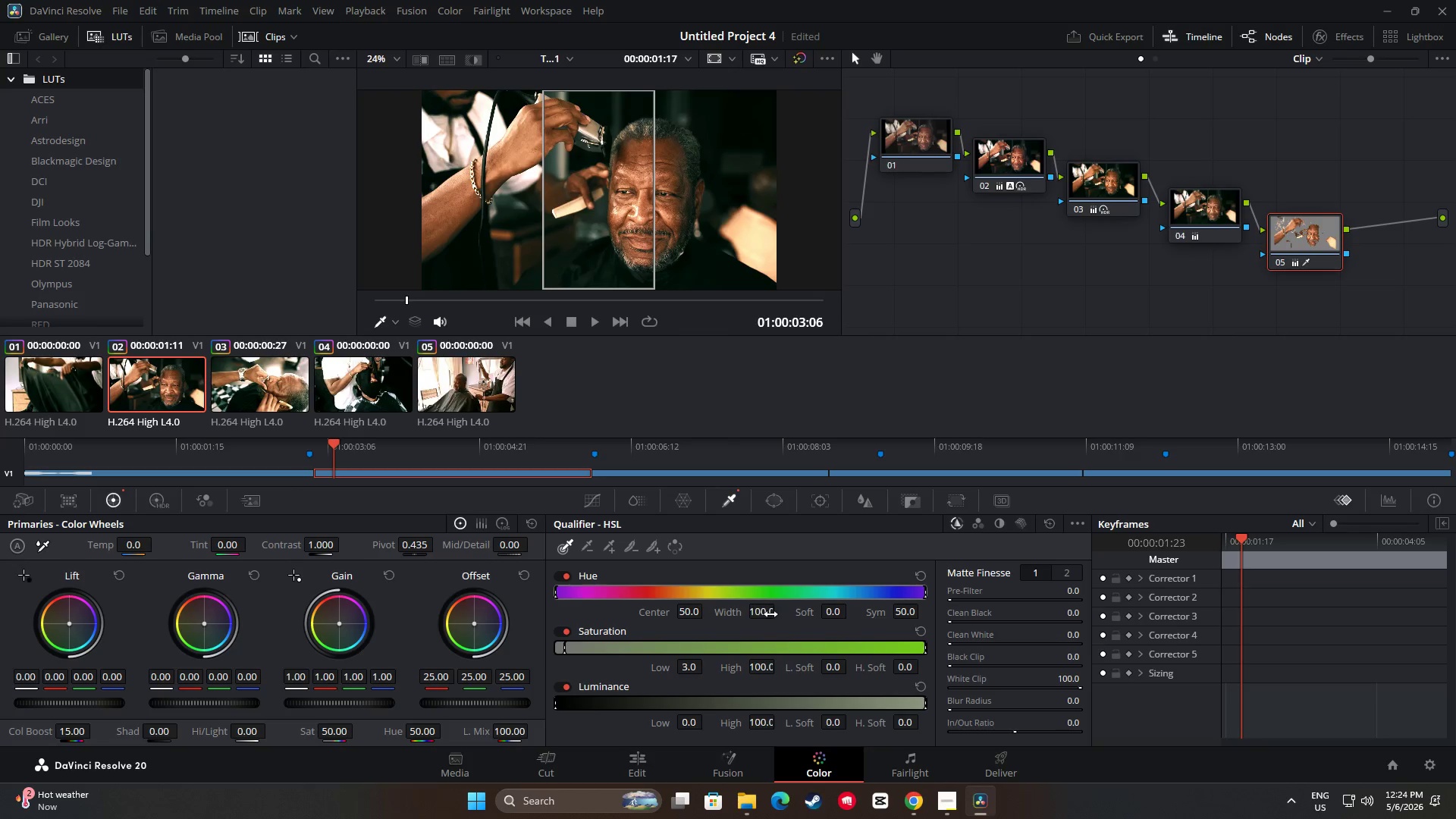 
wait(5.31)
 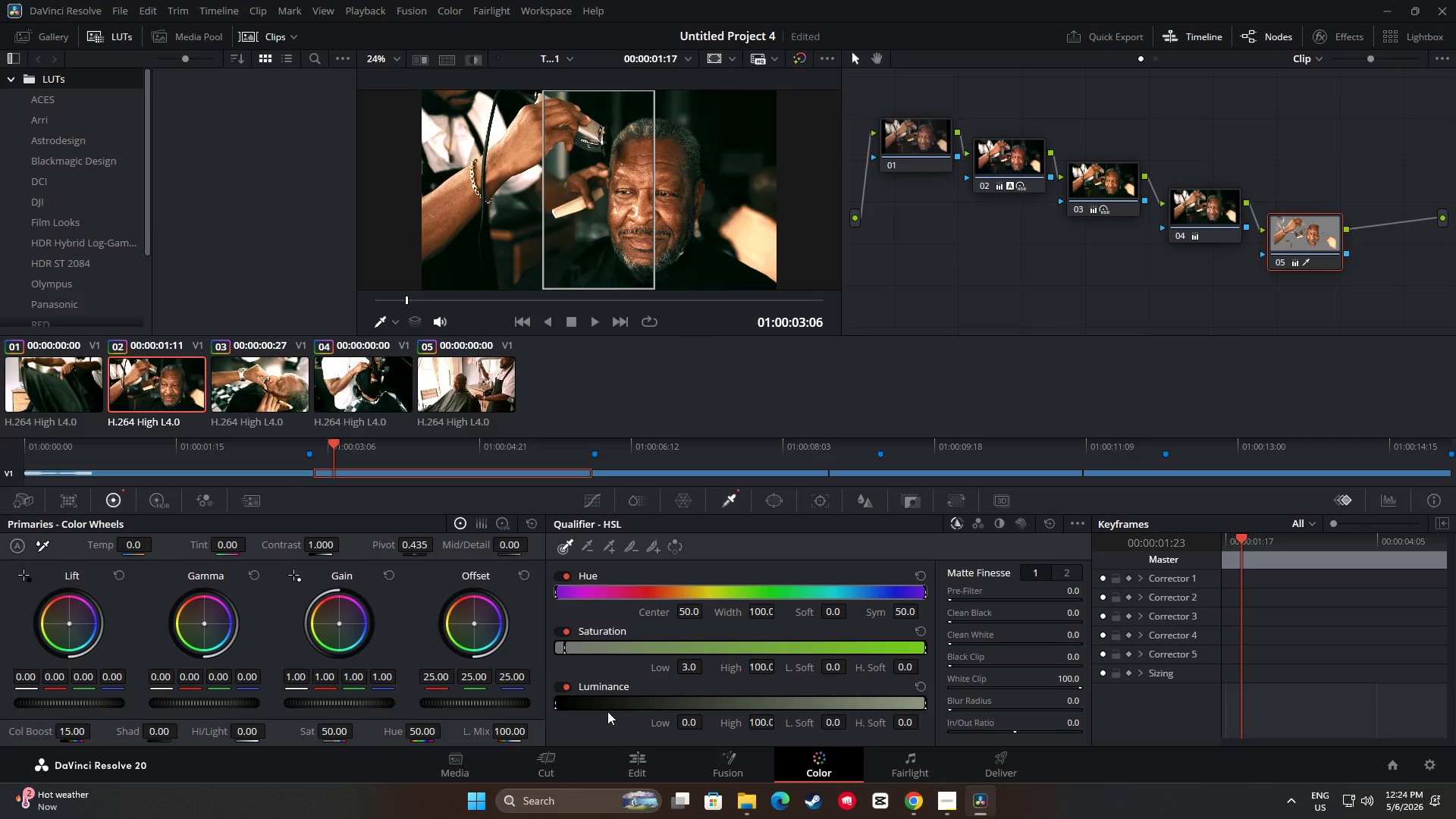 
left_click_drag(start_coordinate=[836, 613], to_coordinate=[319, 416])
 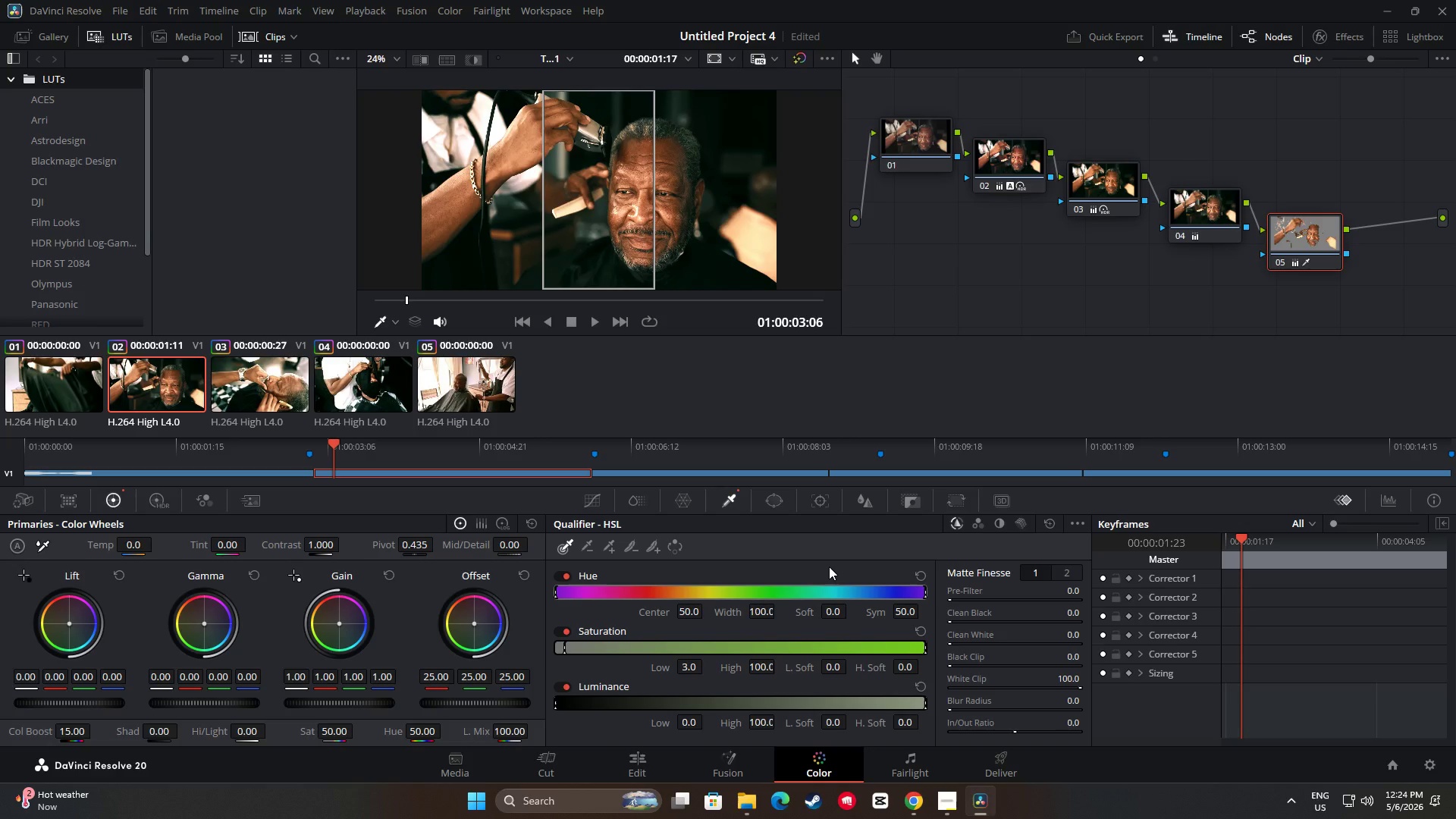 
wait(5.44)
 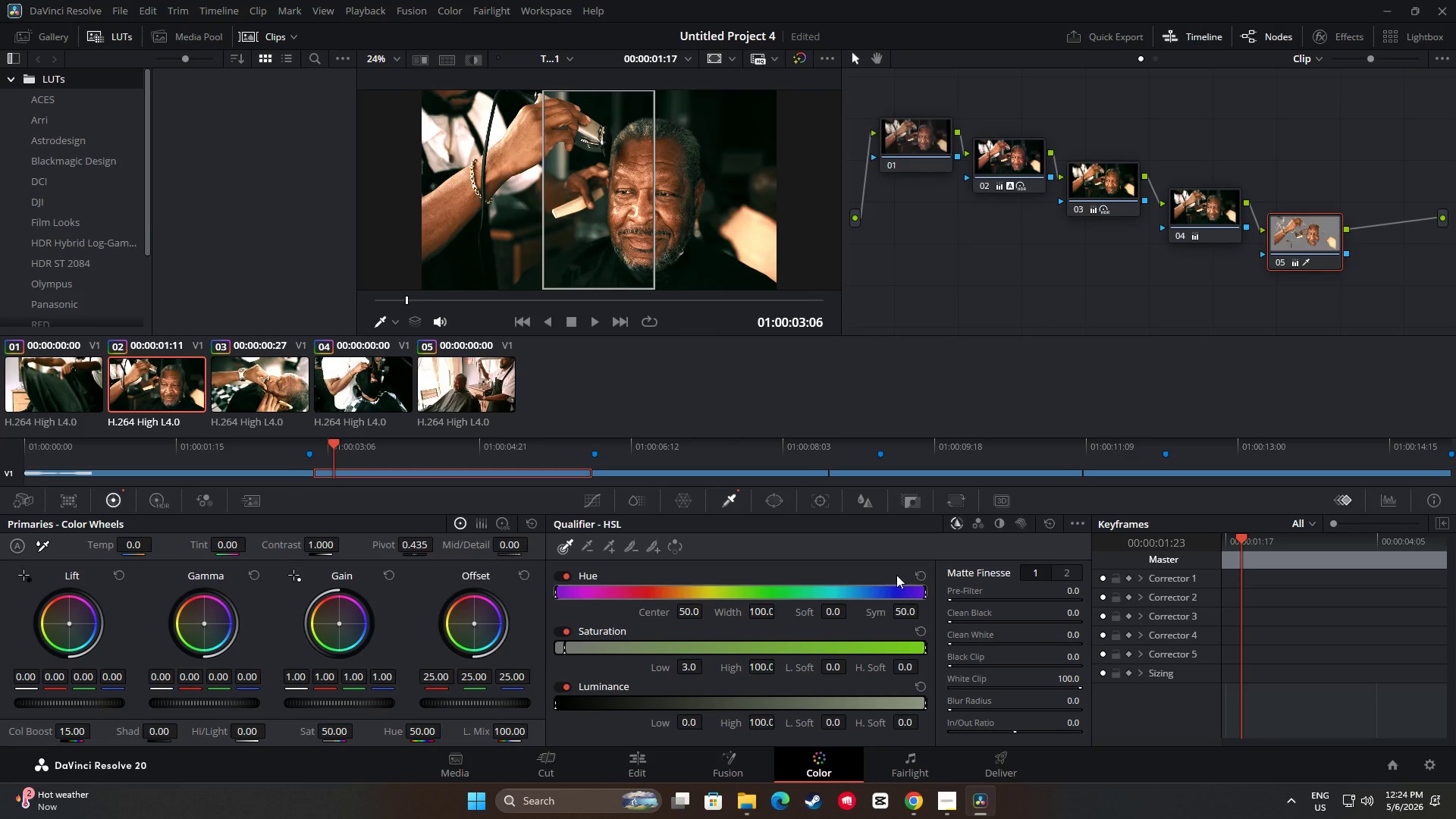 
left_click([1073, 577])
 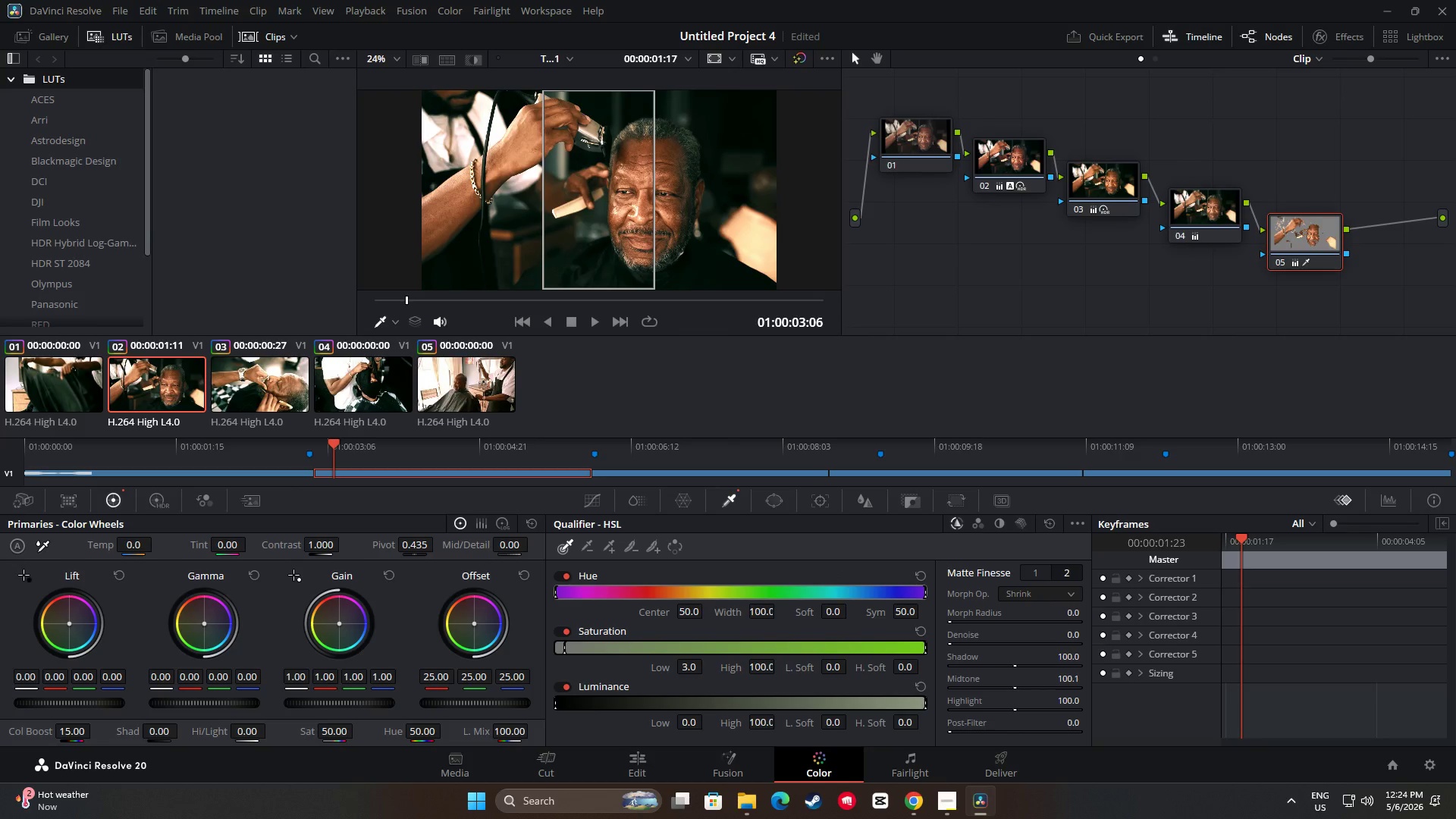 
wait(9.77)
 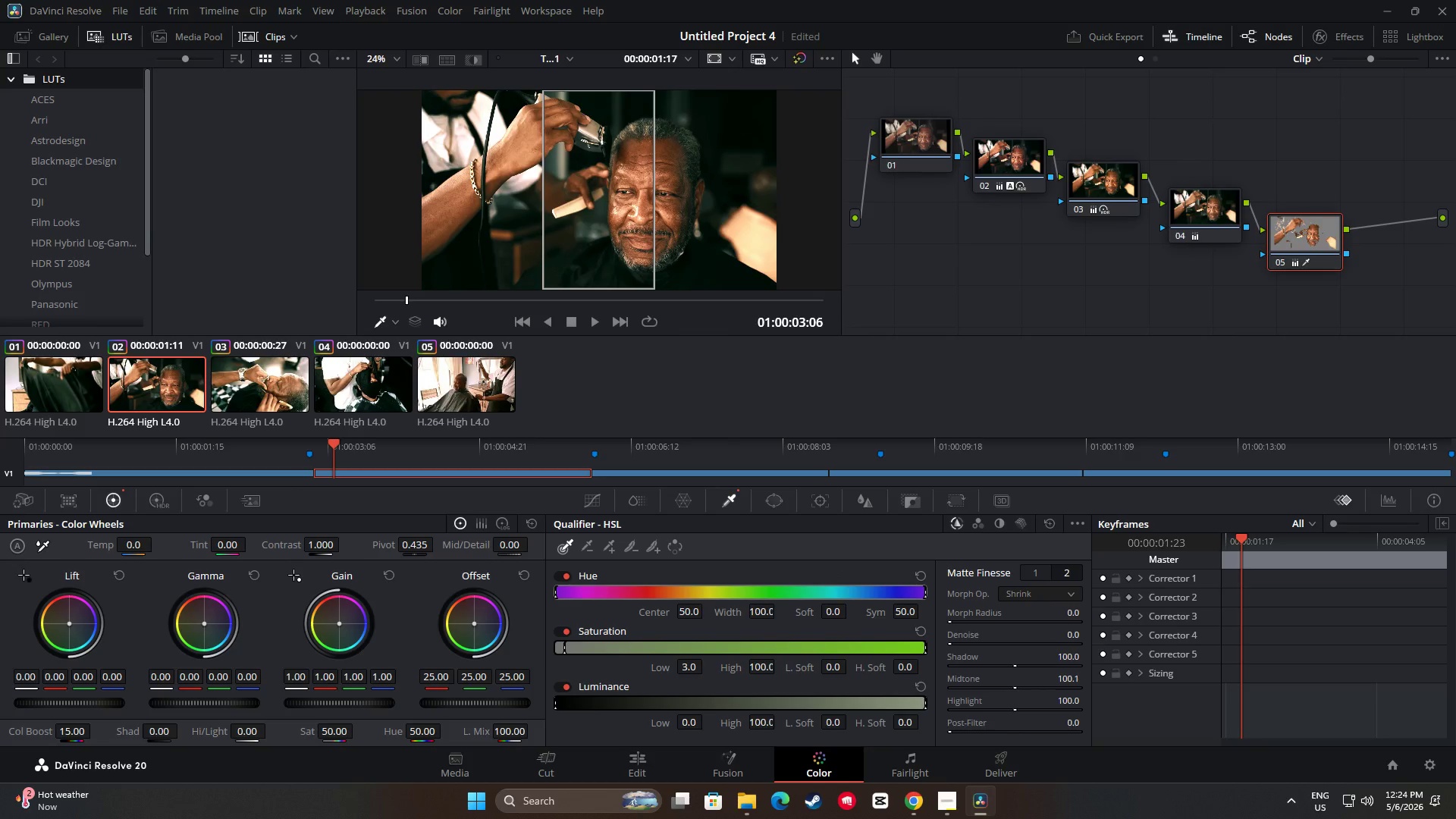 
left_click_drag(start_coordinate=[1016, 688], to_coordinate=[1043, 686])
 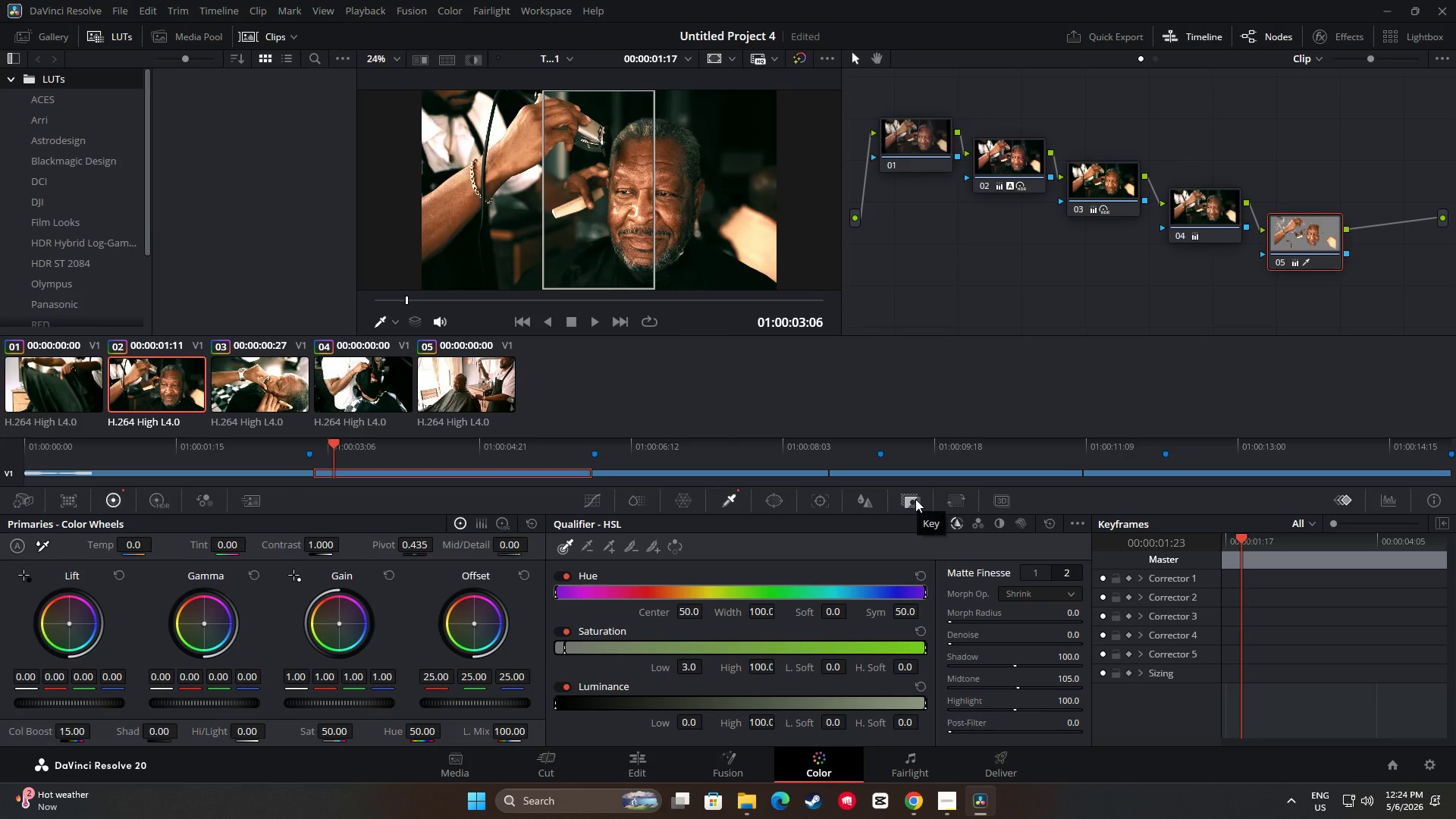 
wait(13.75)
 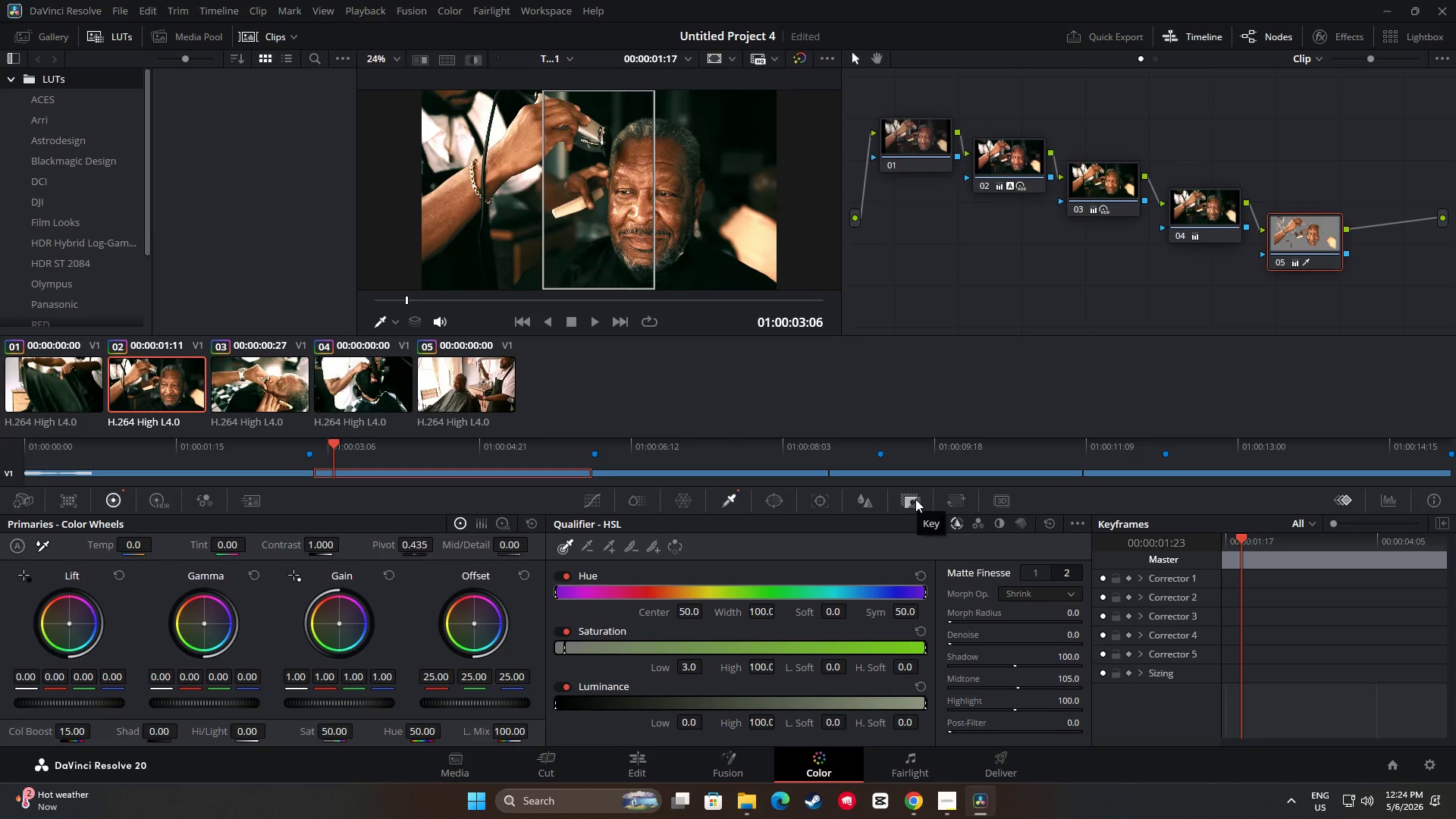 
mouse_move([167, 492])
 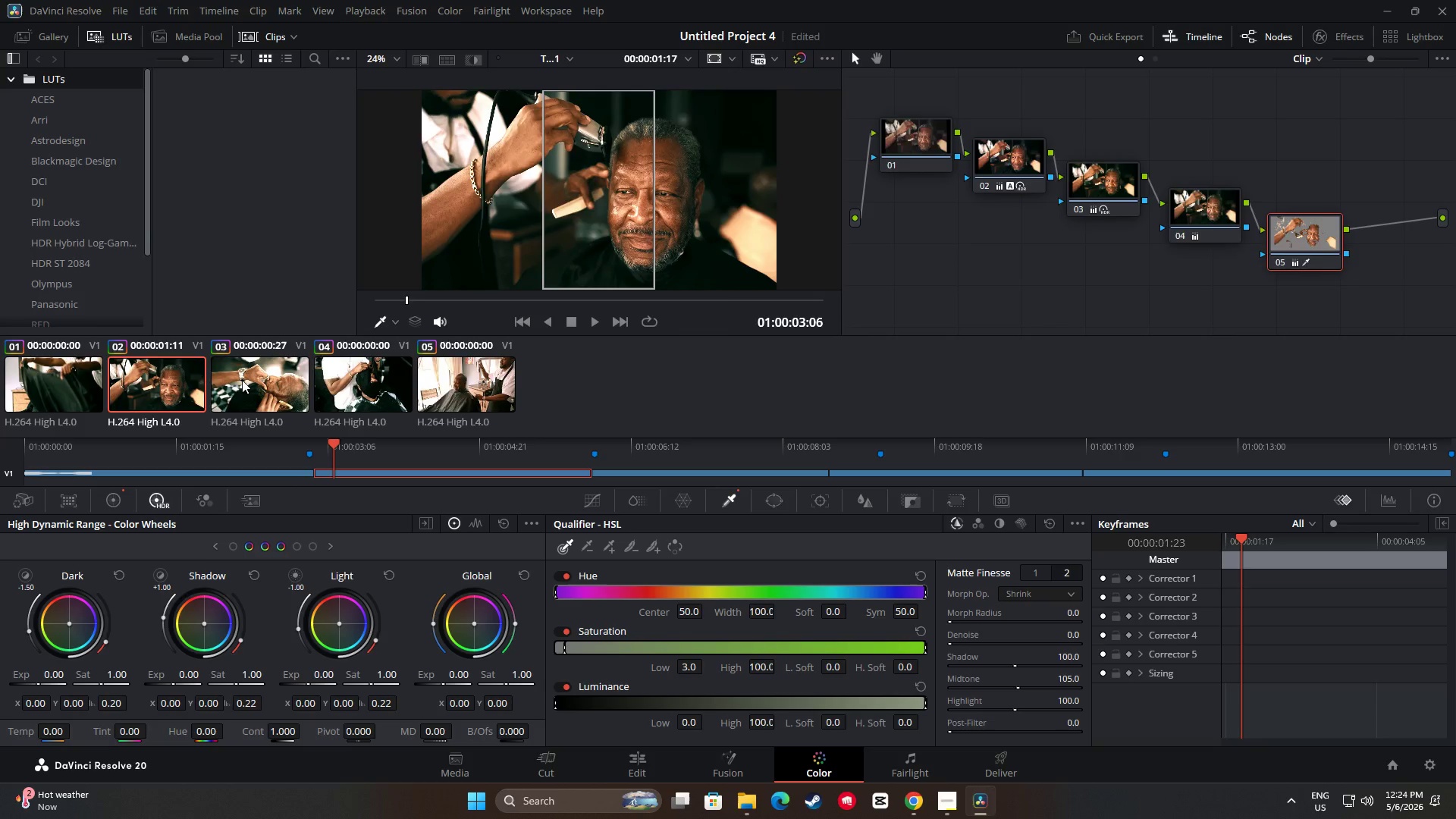 
left_click([242, 380])
 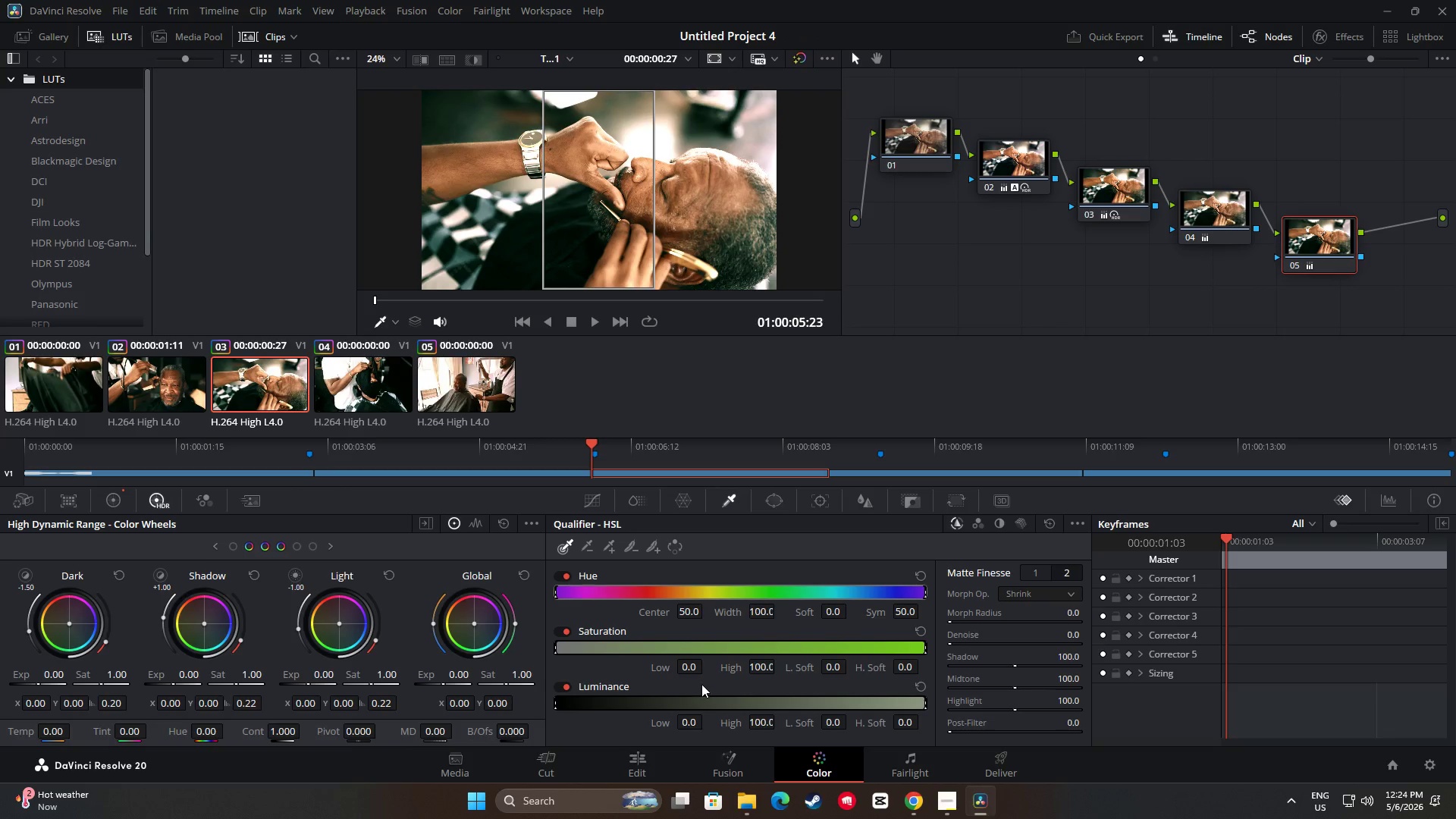 
wait(6.52)
 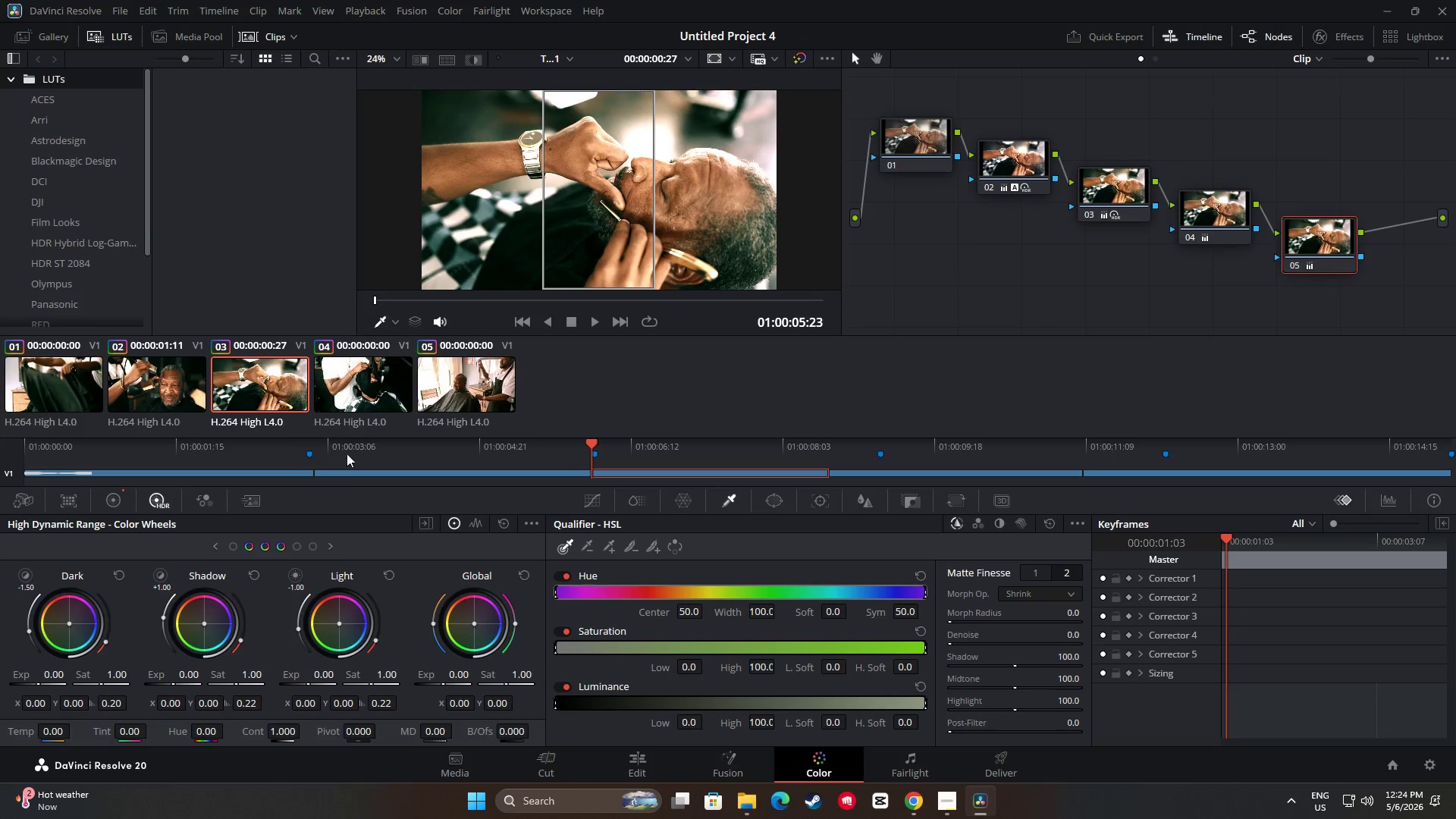 
left_click_drag(start_coordinate=[688, 665], to_coordinate=[584, 681])
 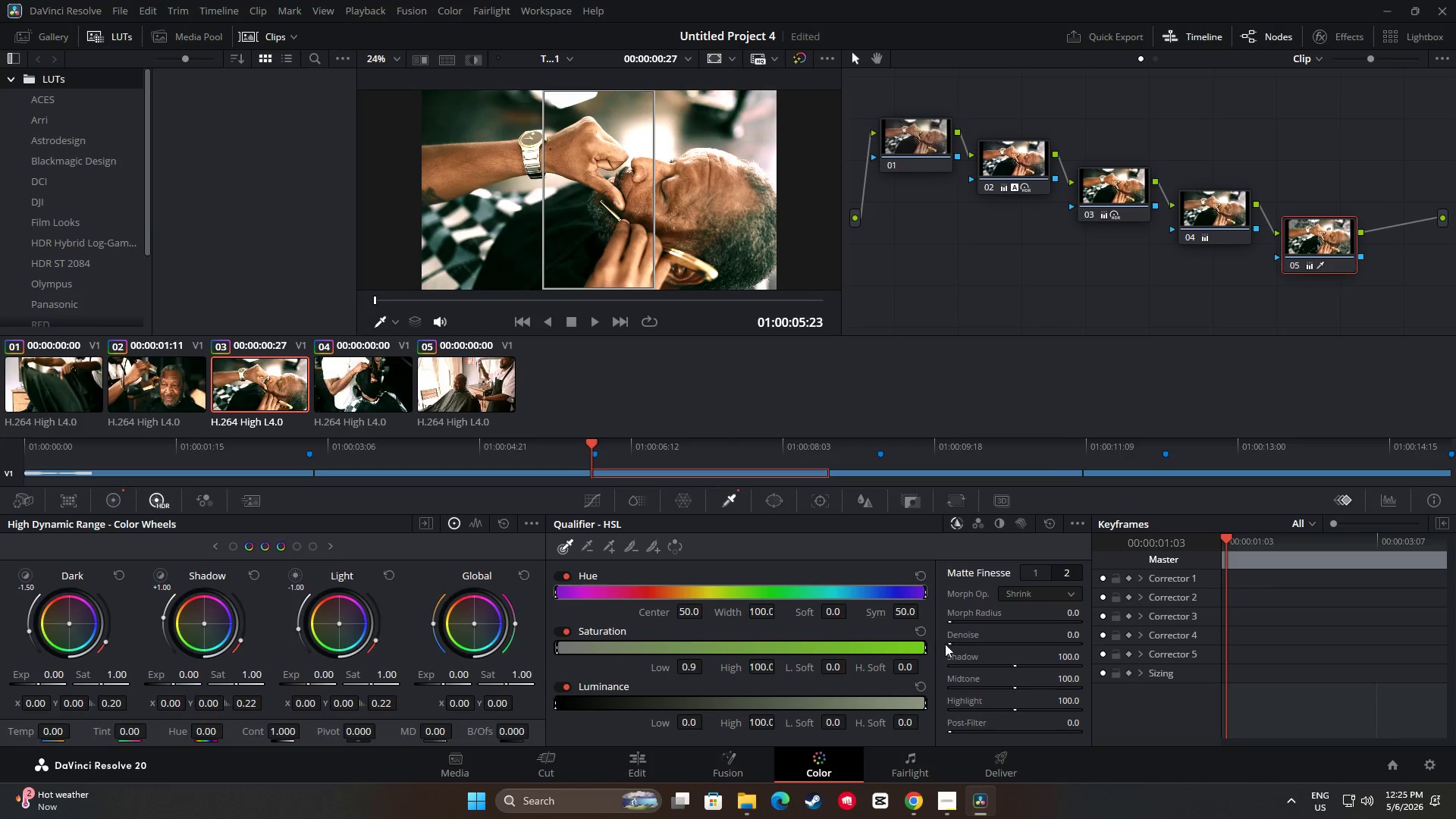 
left_click([917, 634])
 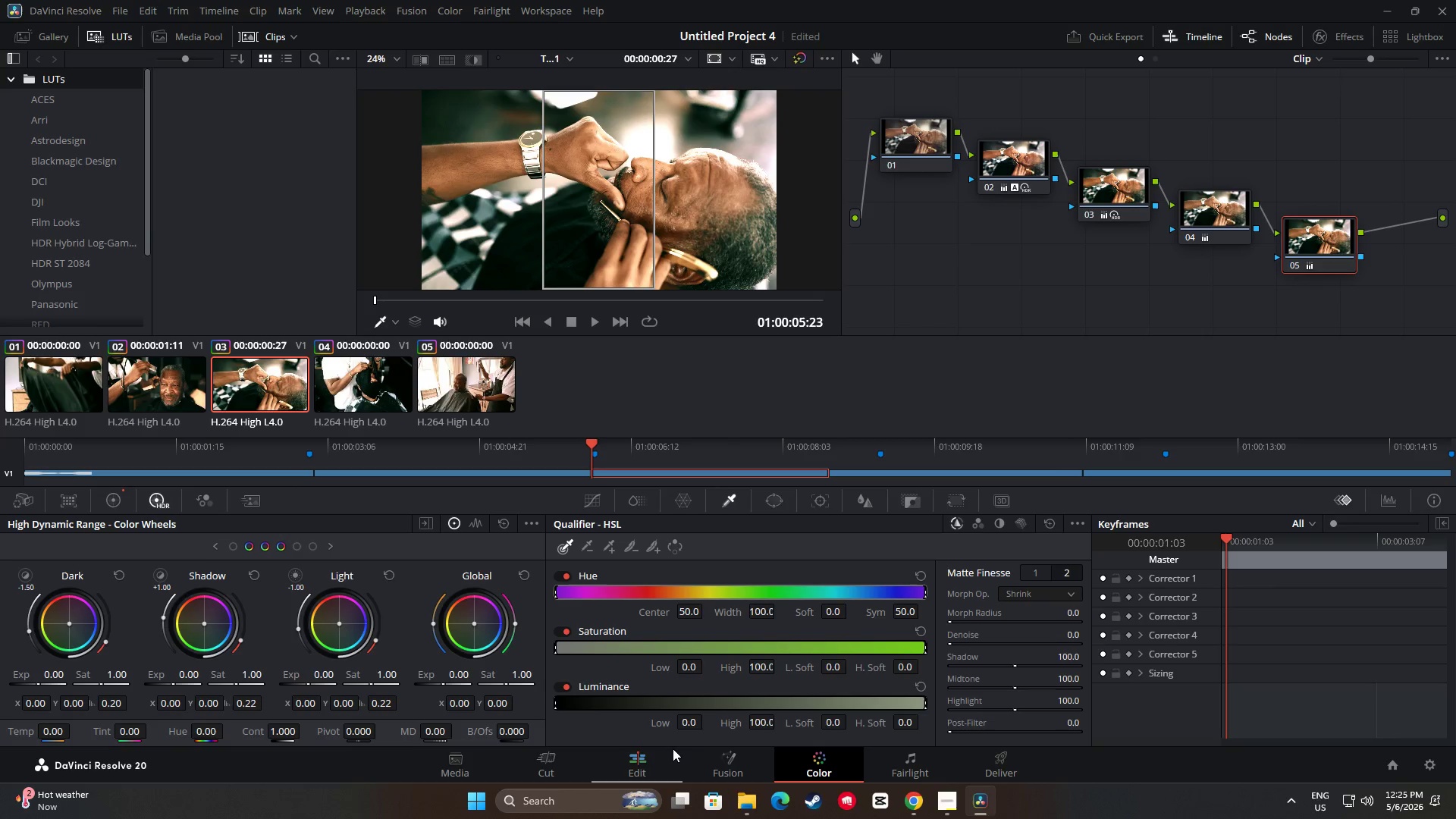 
wait(6.34)
 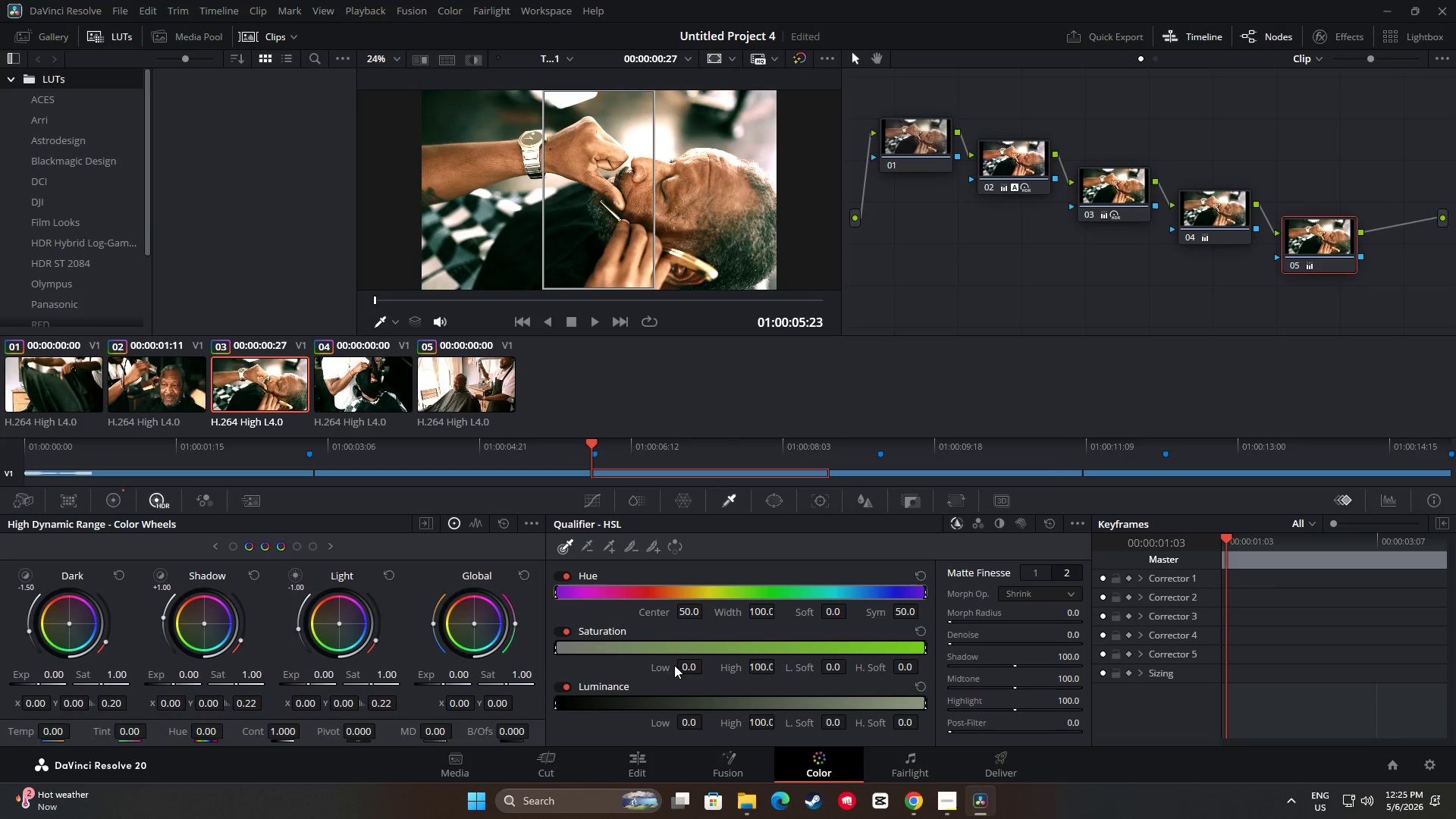 
right_click([693, 723])
 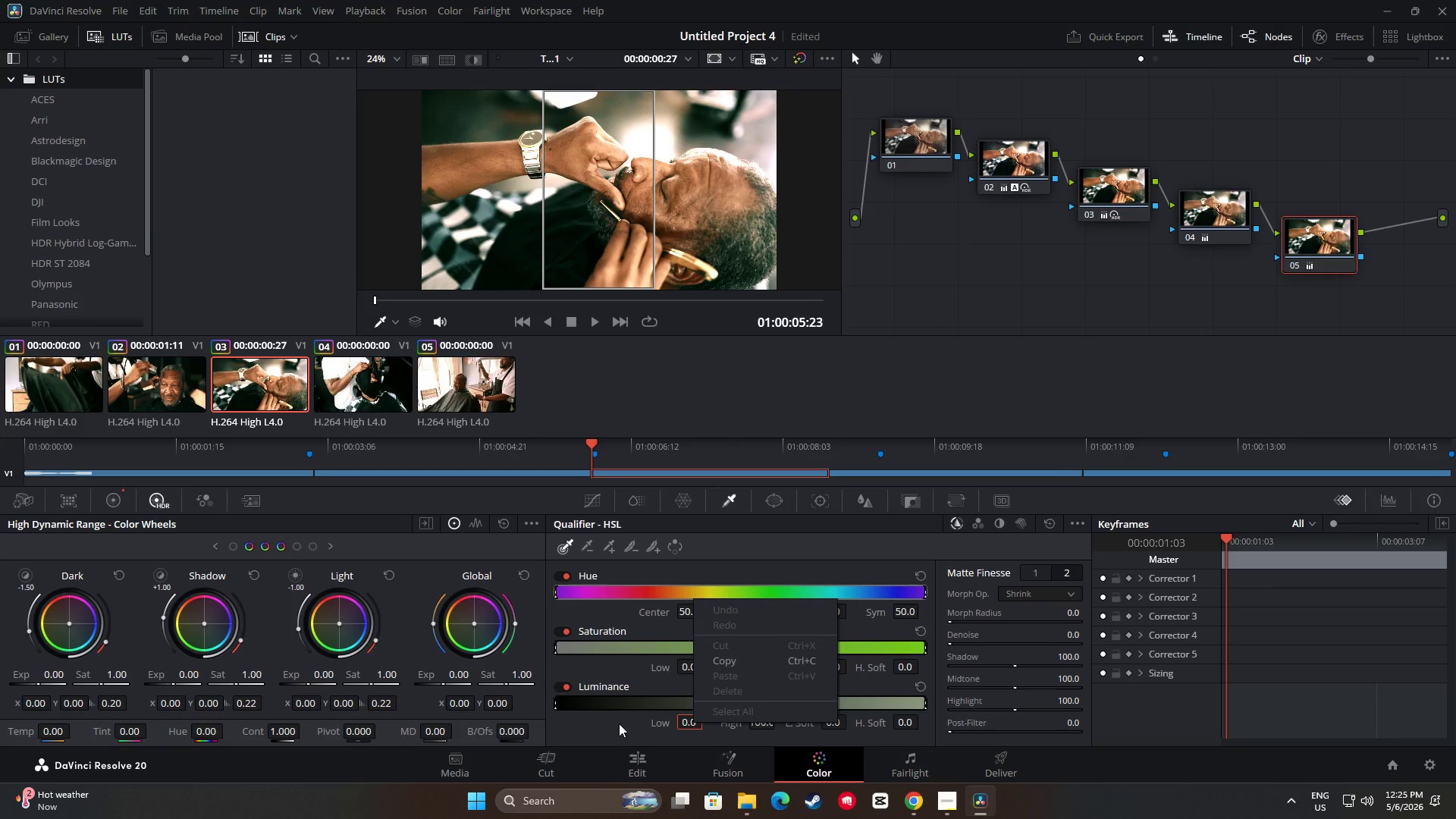 
left_click([606, 721])
 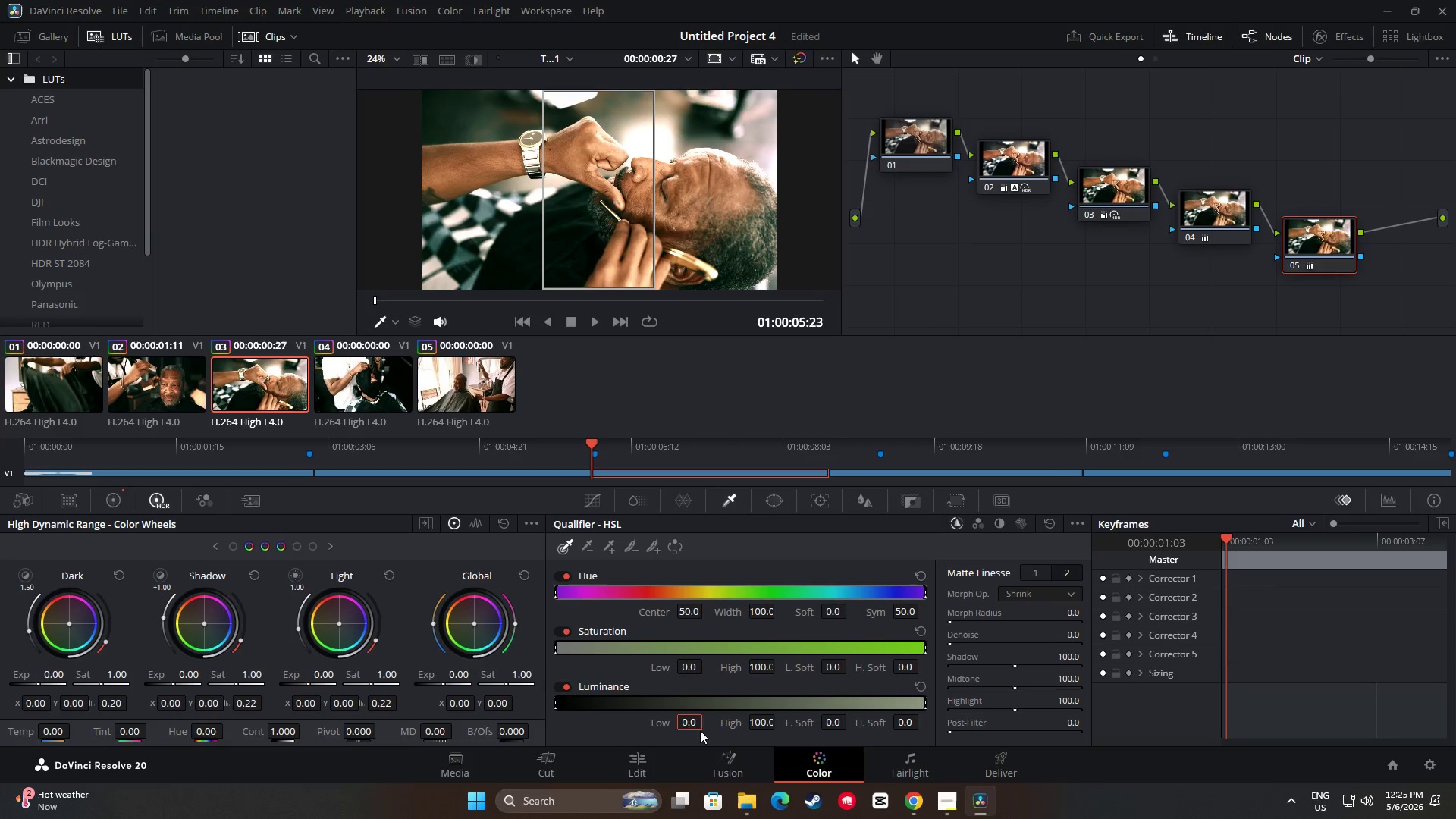 
left_click_drag(start_coordinate=[693, 723], to_coordinate=[700, 723])
 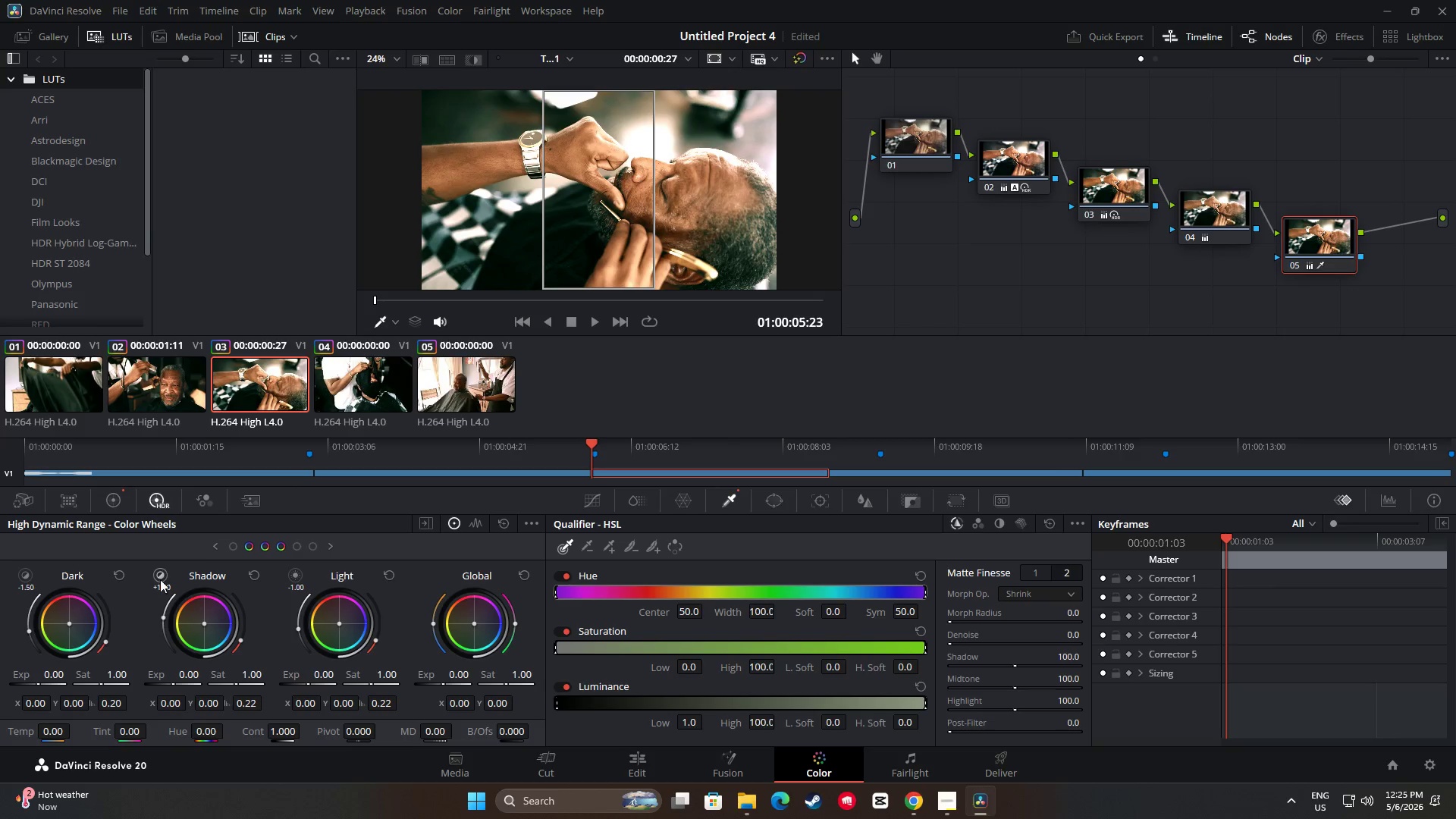 
wait(7.84)
 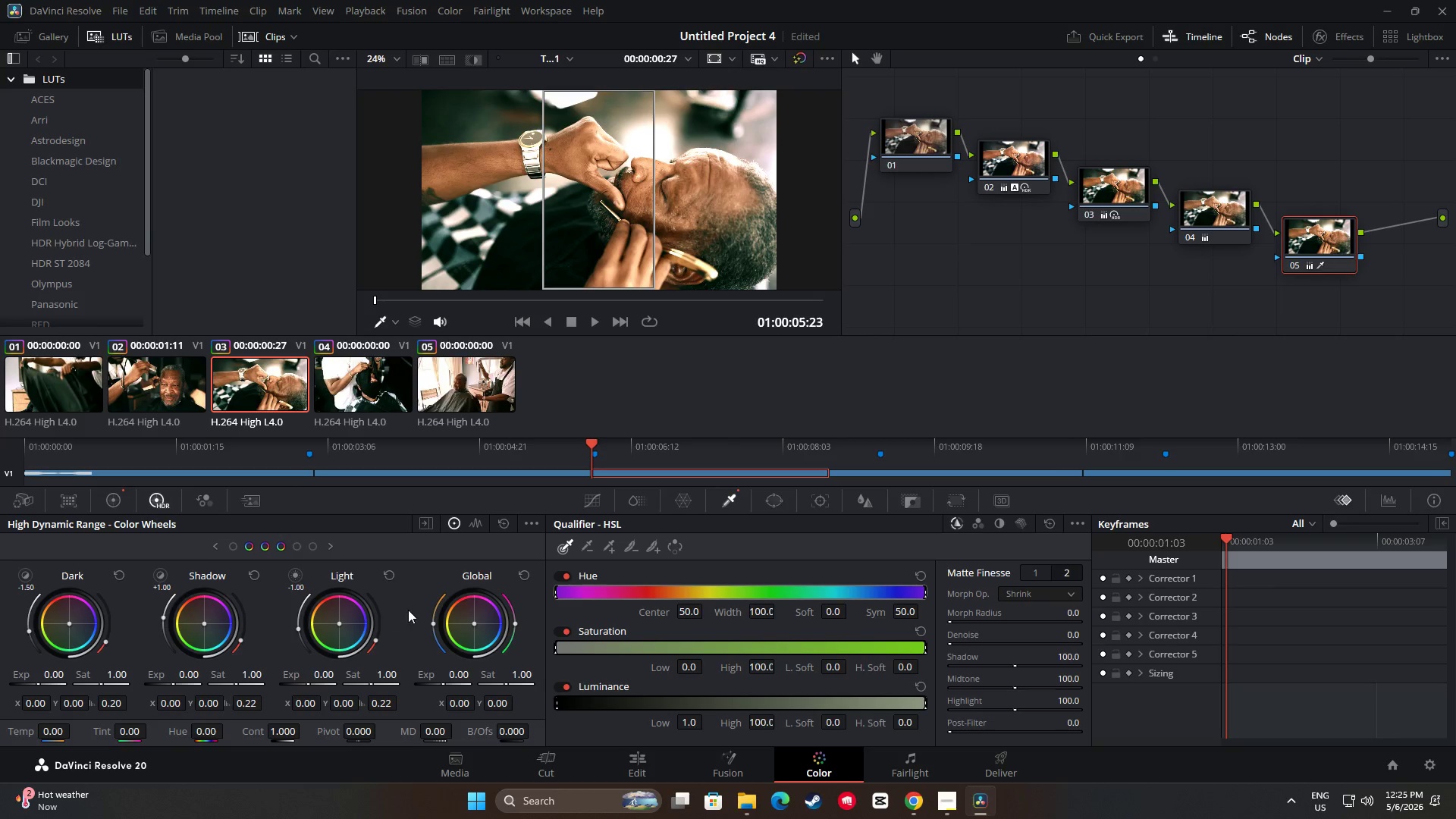 
left_click([159, 579])
 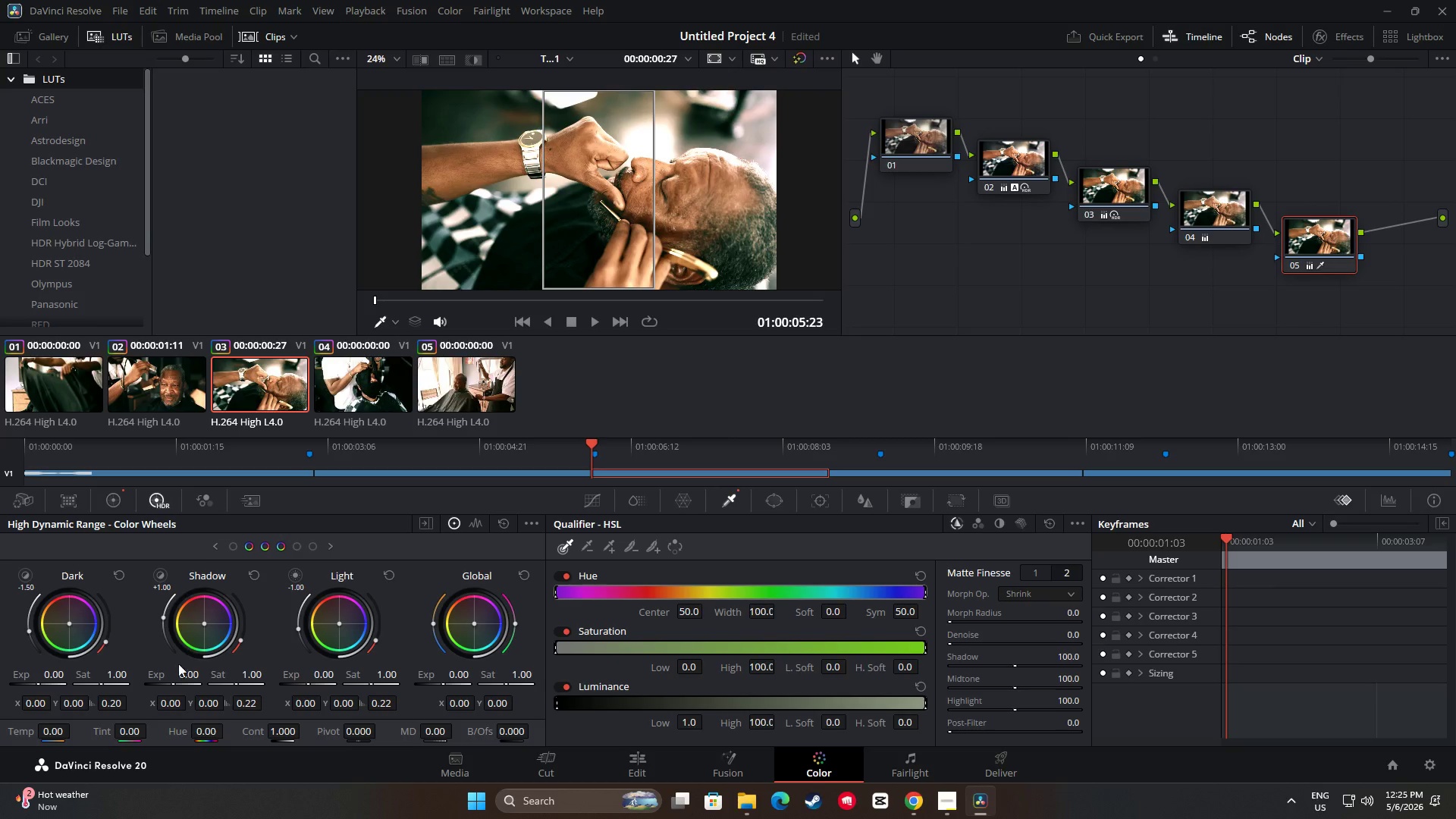 
wait(8.61)
 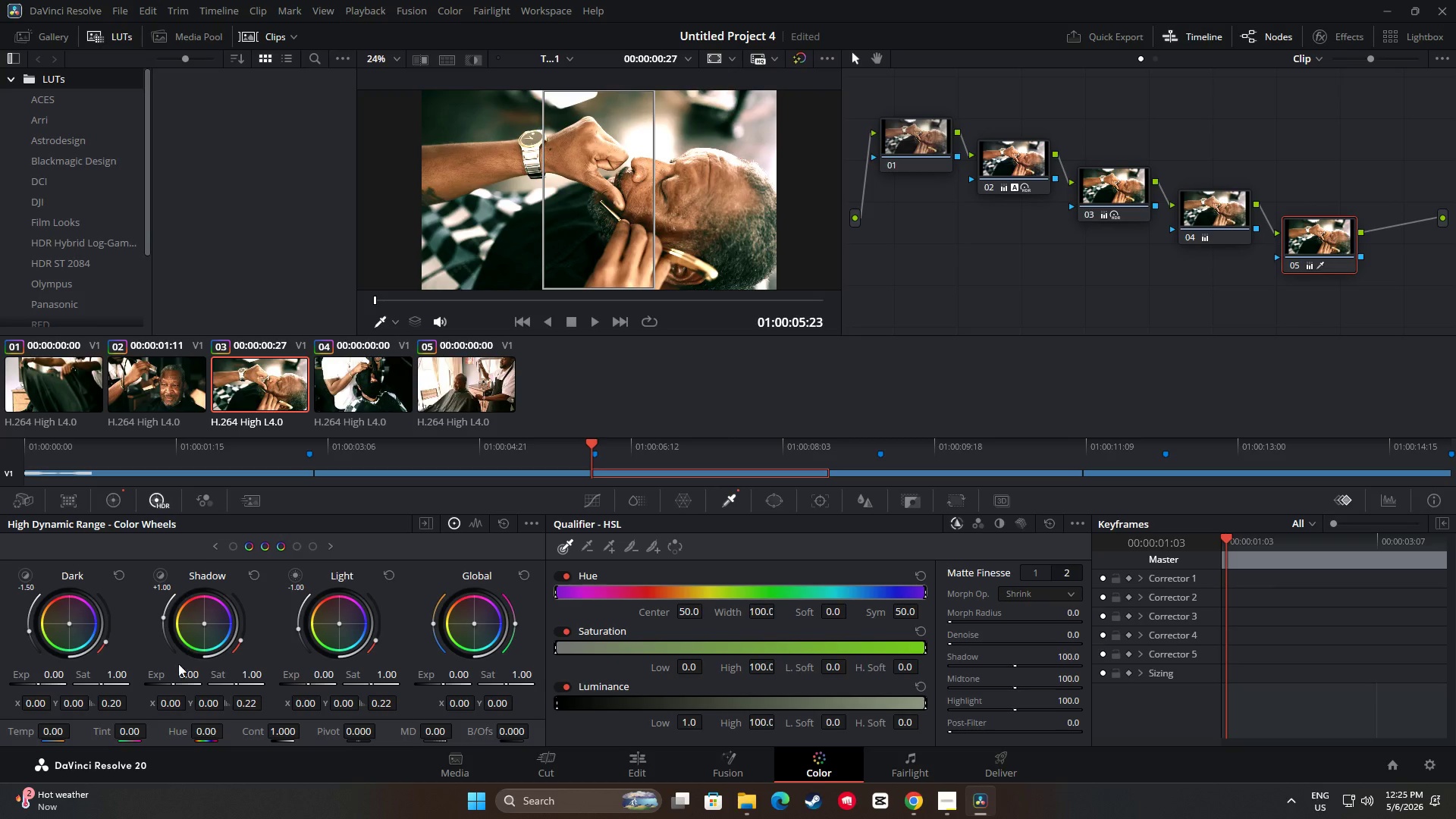 
left_click_drag(start_coordinate=[51, 677], to_coordinate=[273, 683])
 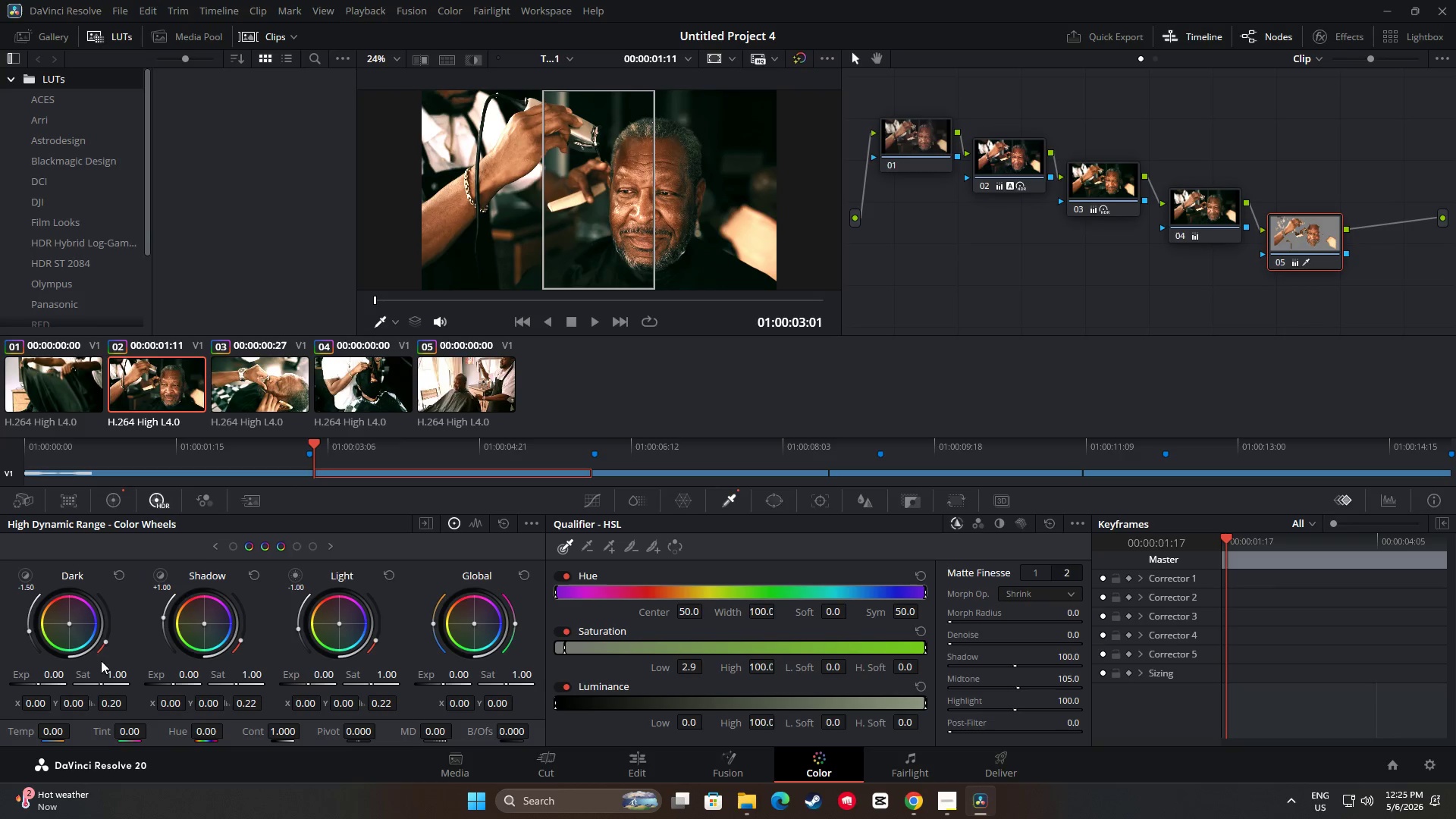 
left_click_drag(start_coordinate=[61, 675], to_coordinate=[281, 653])
 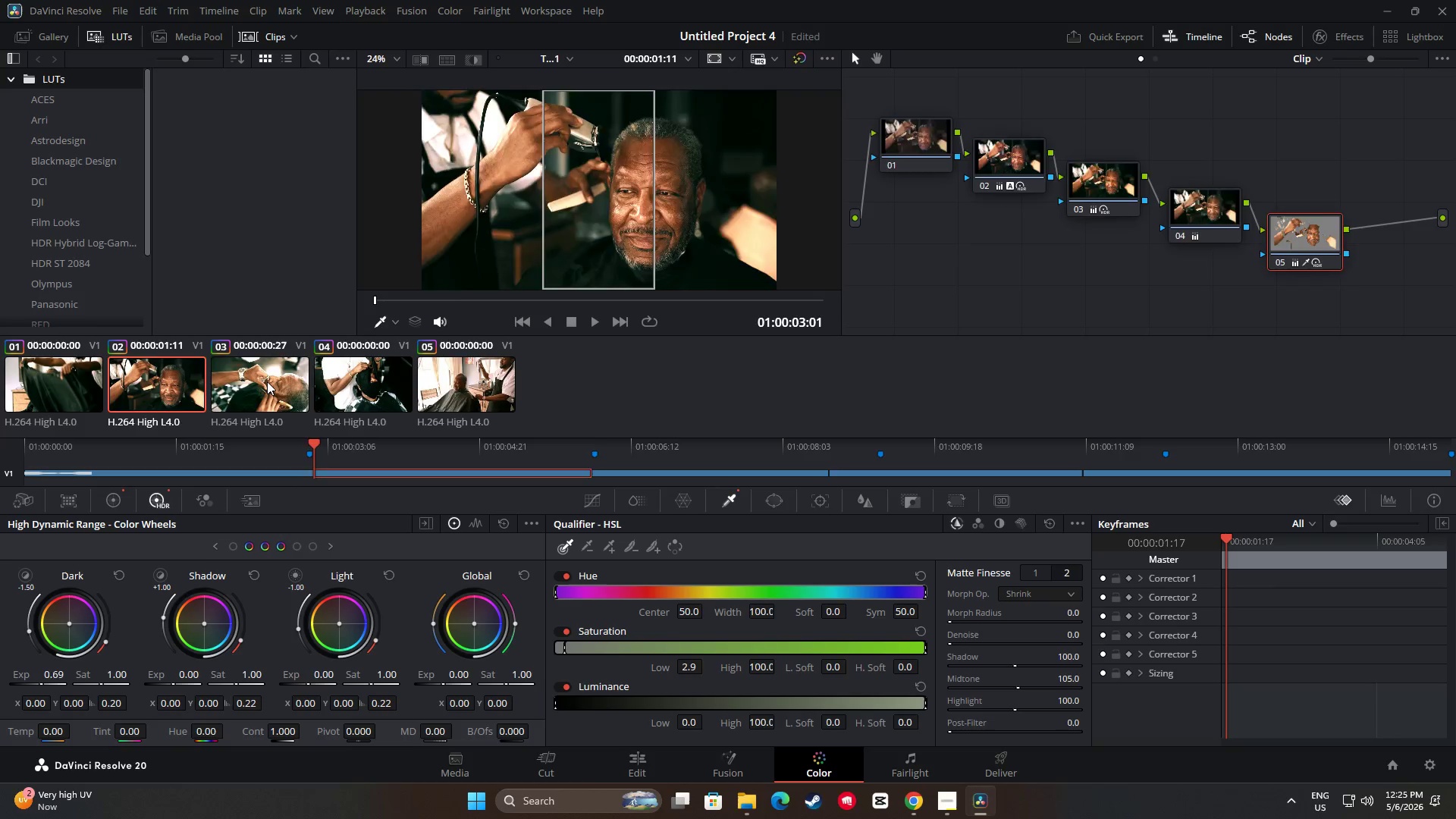 
double_click([187, 375])
 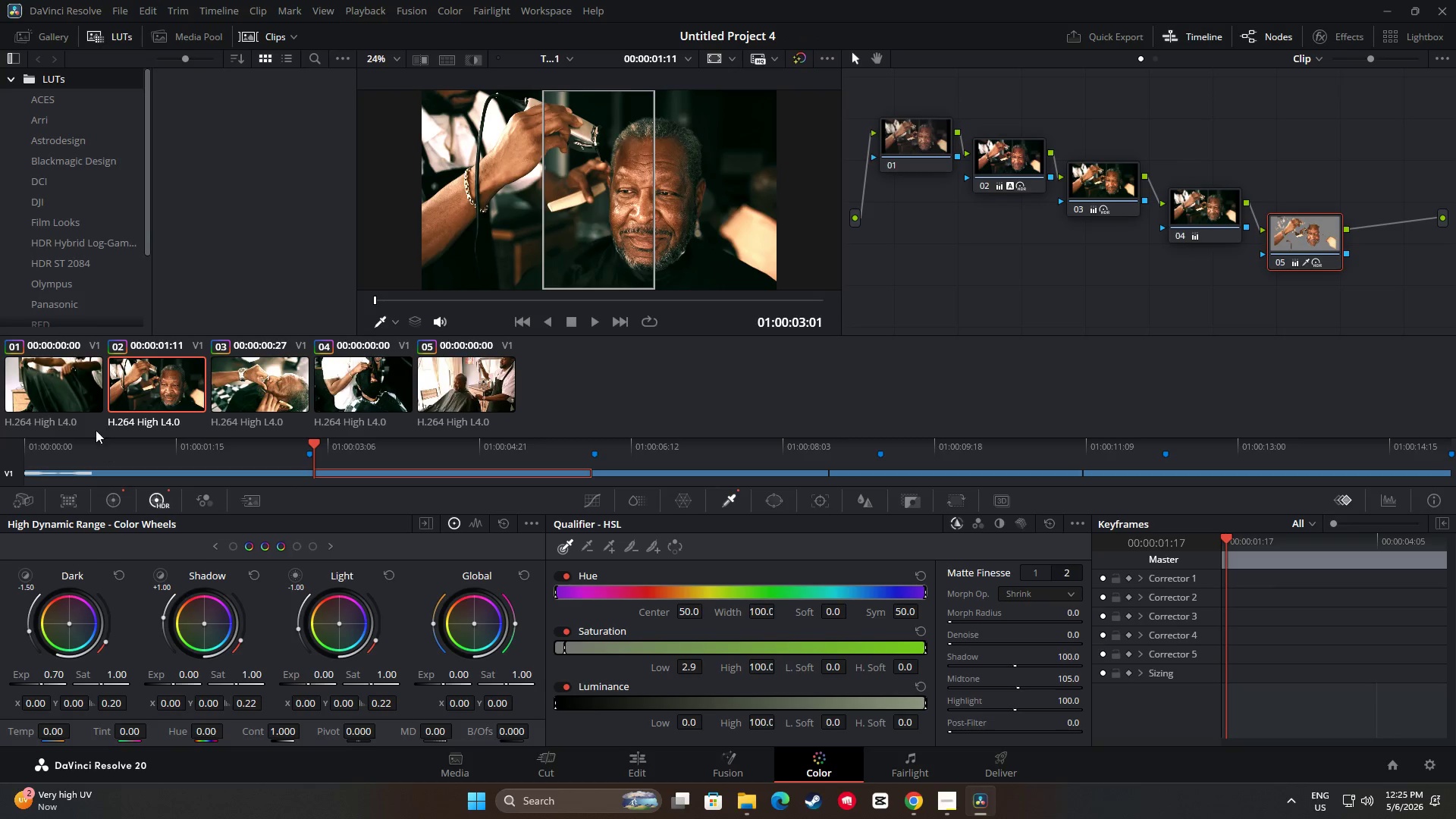 
left_click([71, 389])
 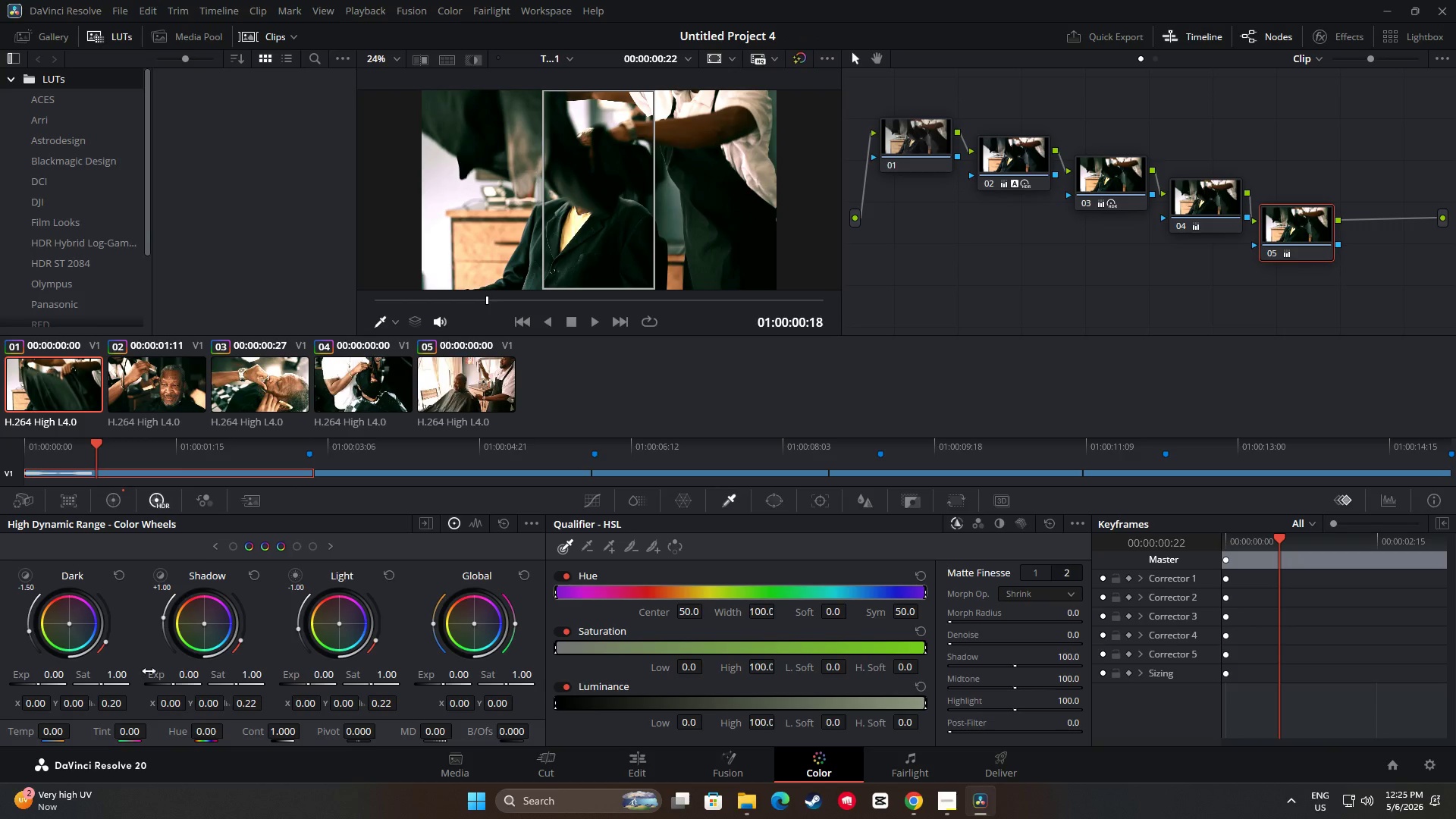 
left_click_drag(start_coordinate=[55, 676], to_coordinate=[277, 676])
 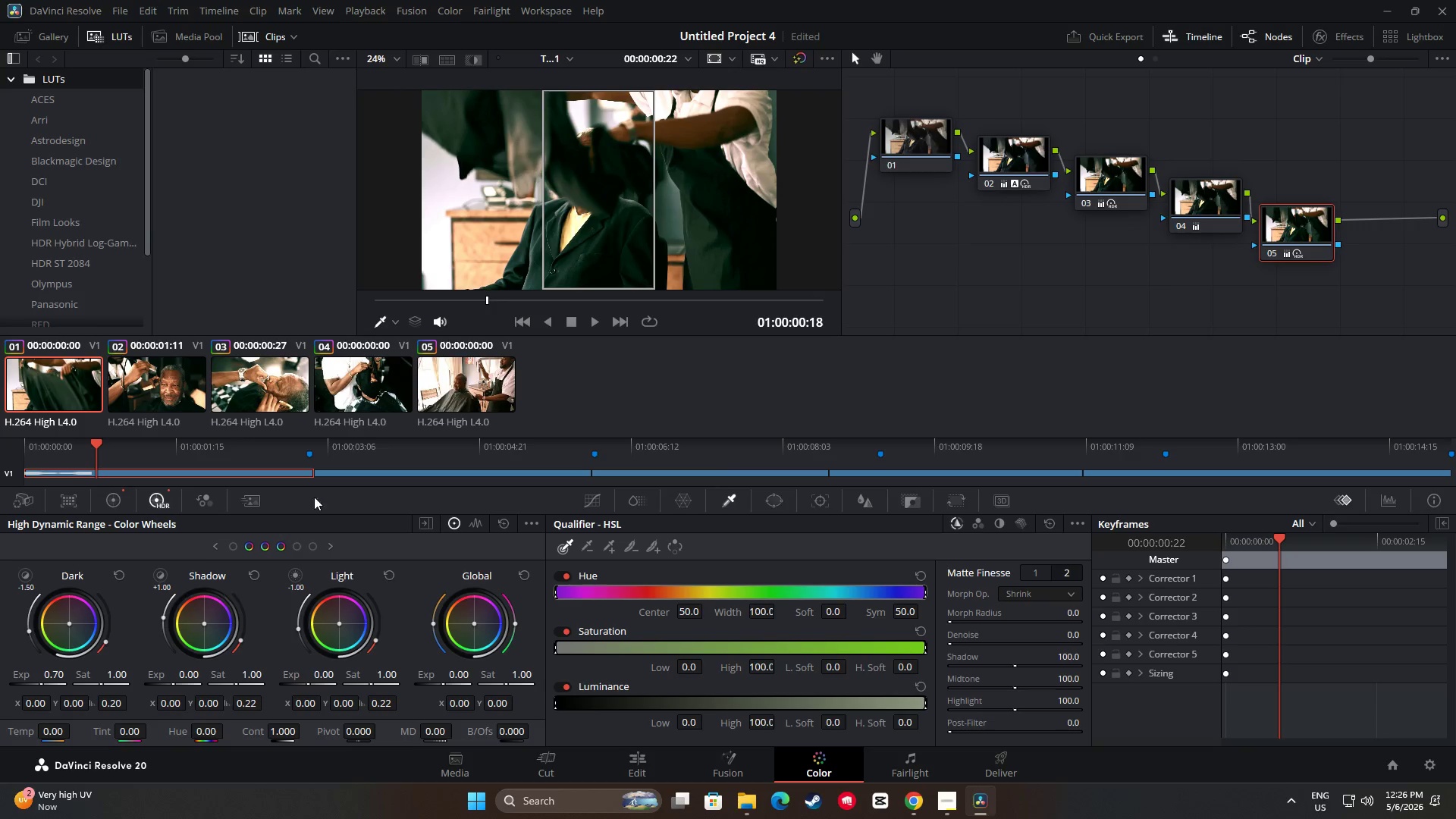 
left_click([448, 388])
 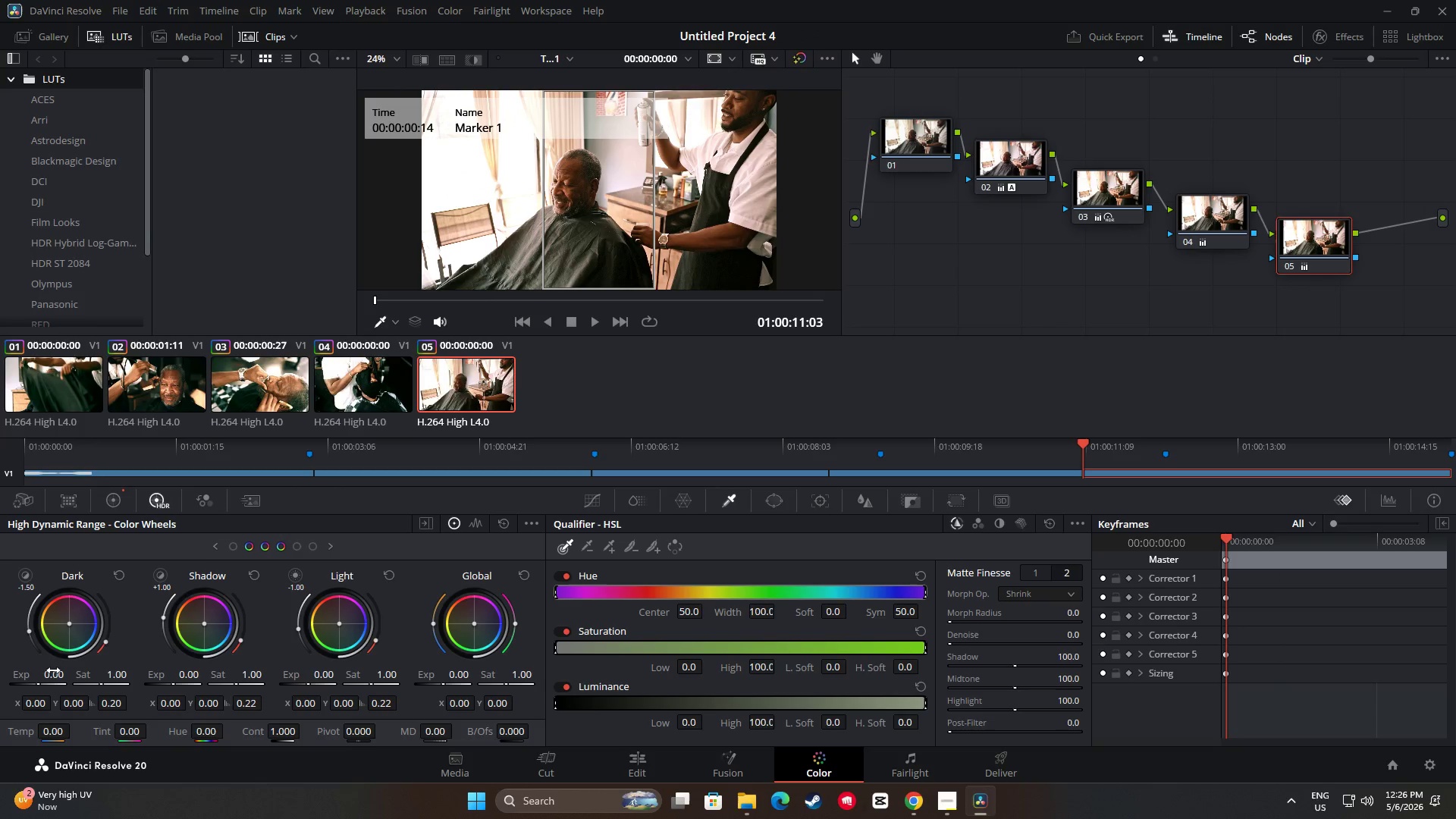 
left_click_drag(start_coordinate=[54, 673], to_coordinate=[100, 686])
 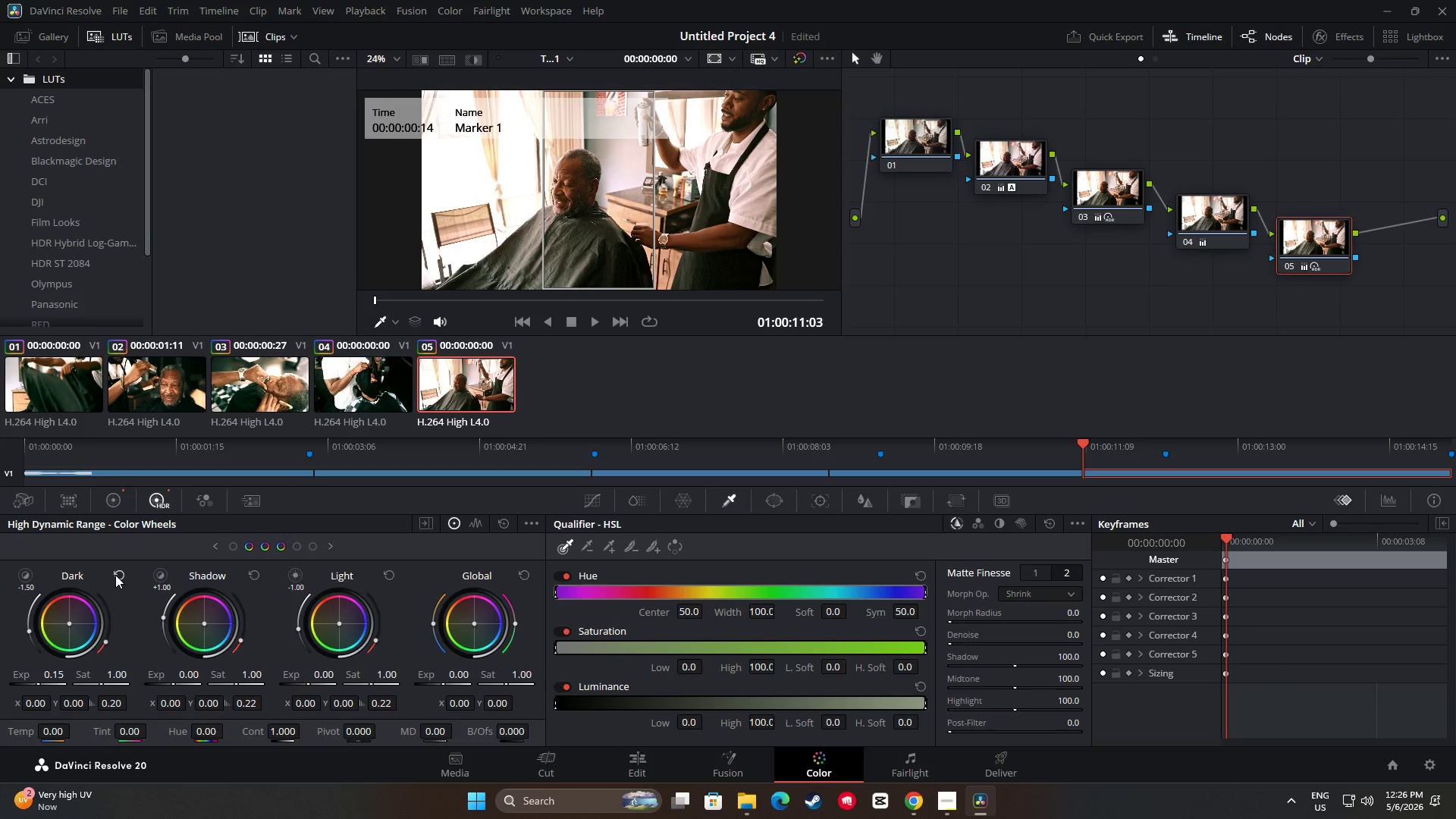 
left_click([115, 575])
 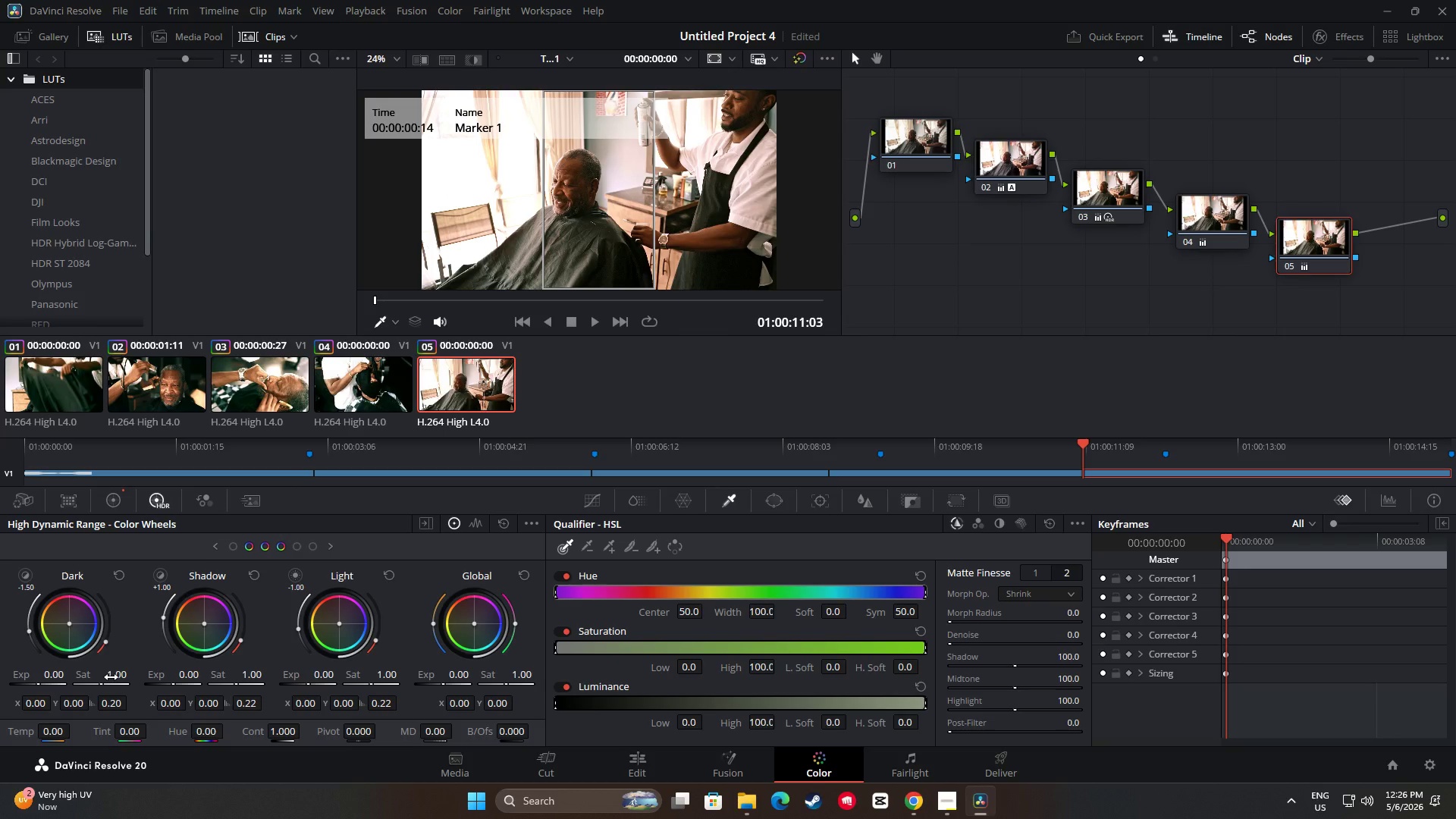 
left_click_drag(start_coordinate=[114, 677], to_coordinate=[135, 674])
 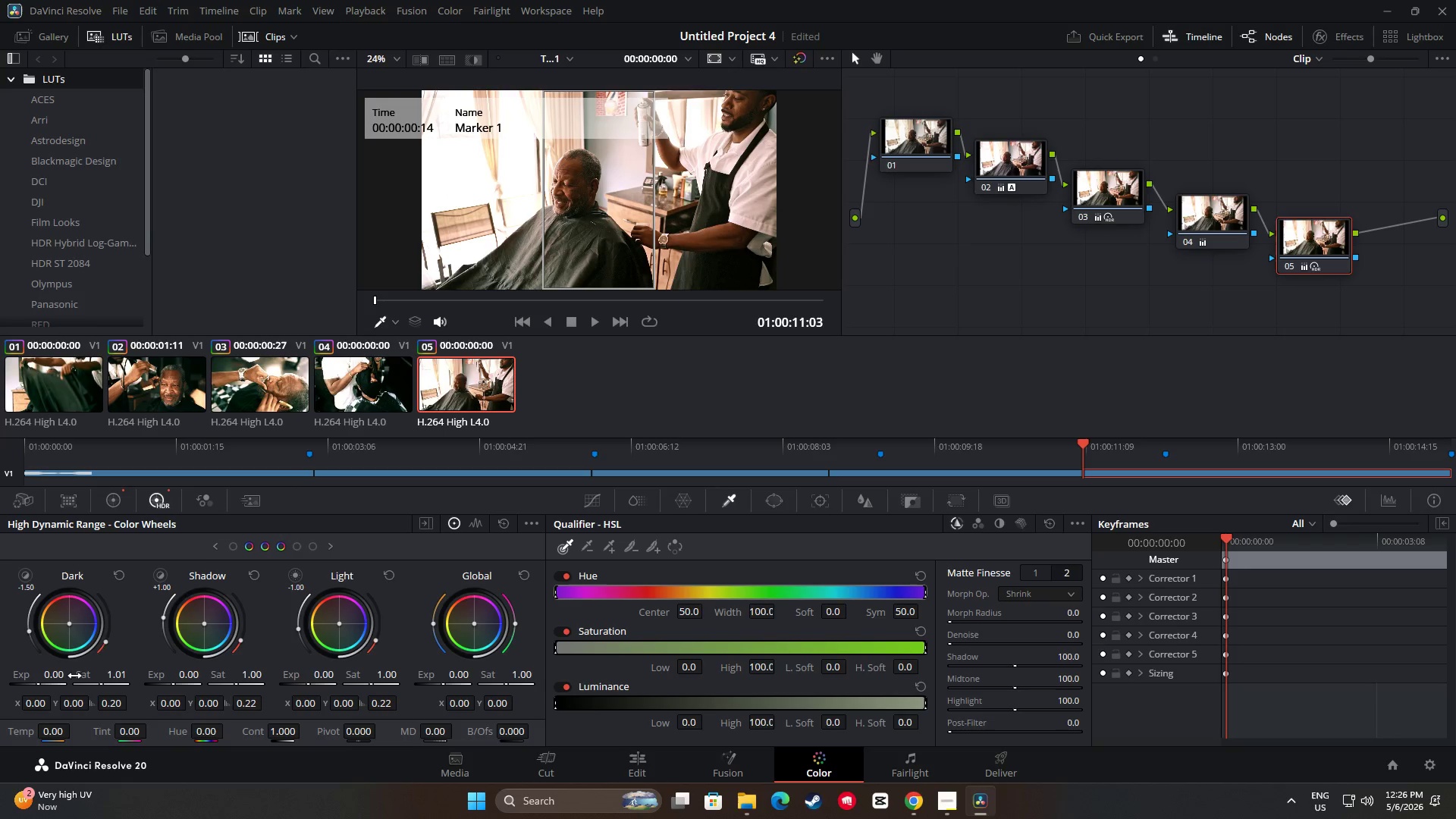 
left_click([120, 572])
 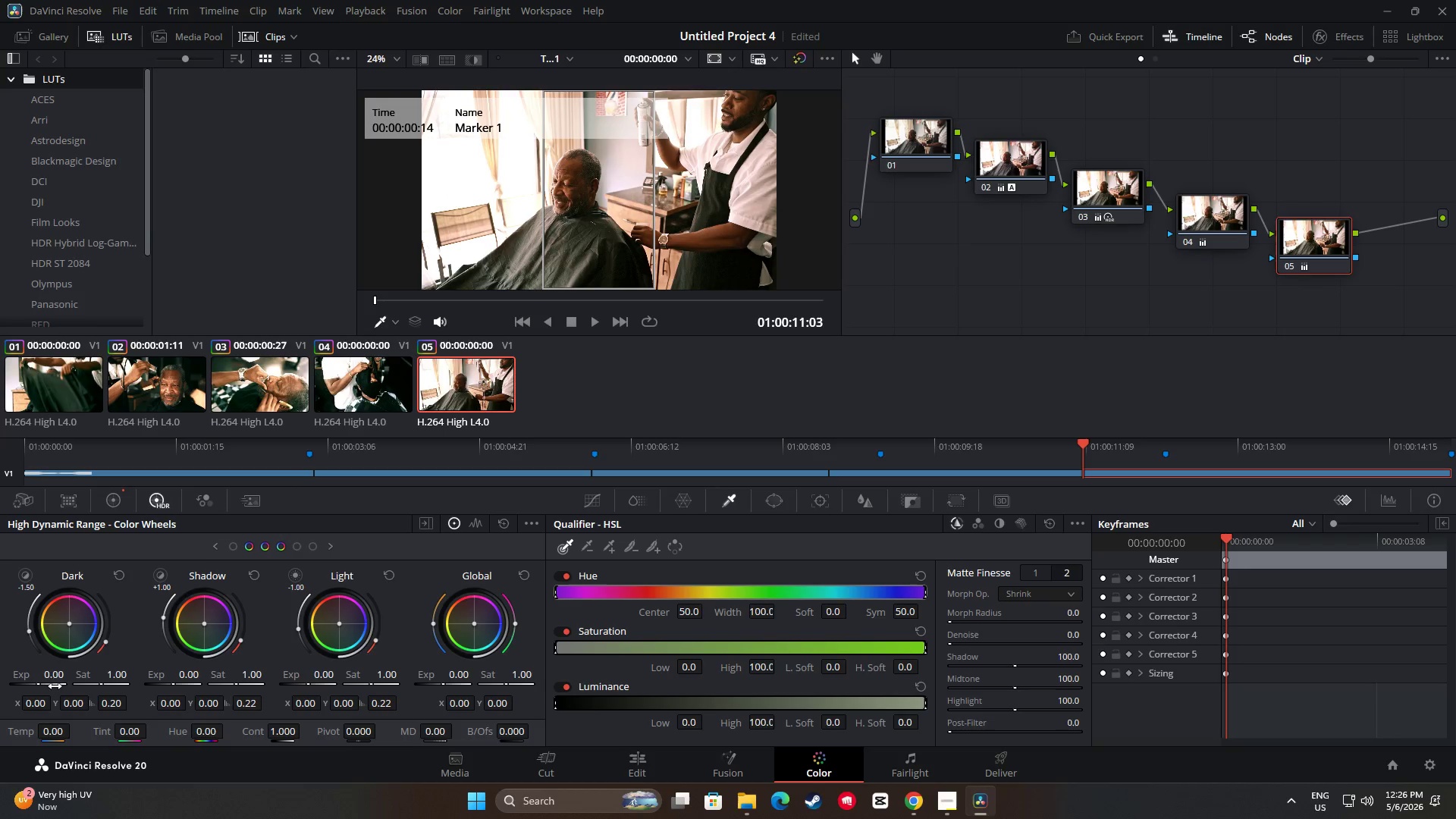 
left_click_drag(start_coordinate=[52, 674], to_coordinate=[115, 688])
 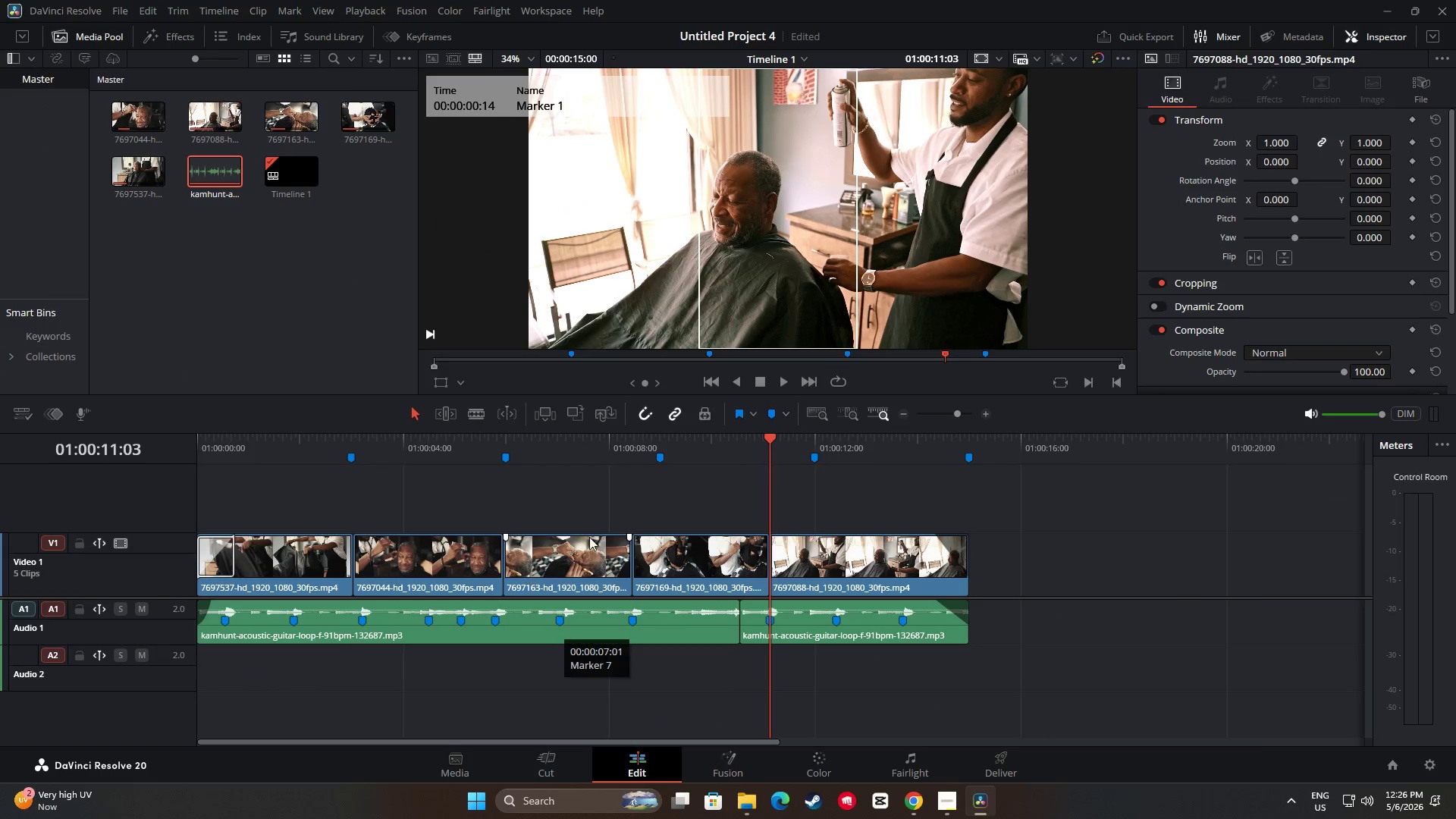 
left_click_drag(start_coordinate=[775, 438], to_coordinate=[174, 471])
 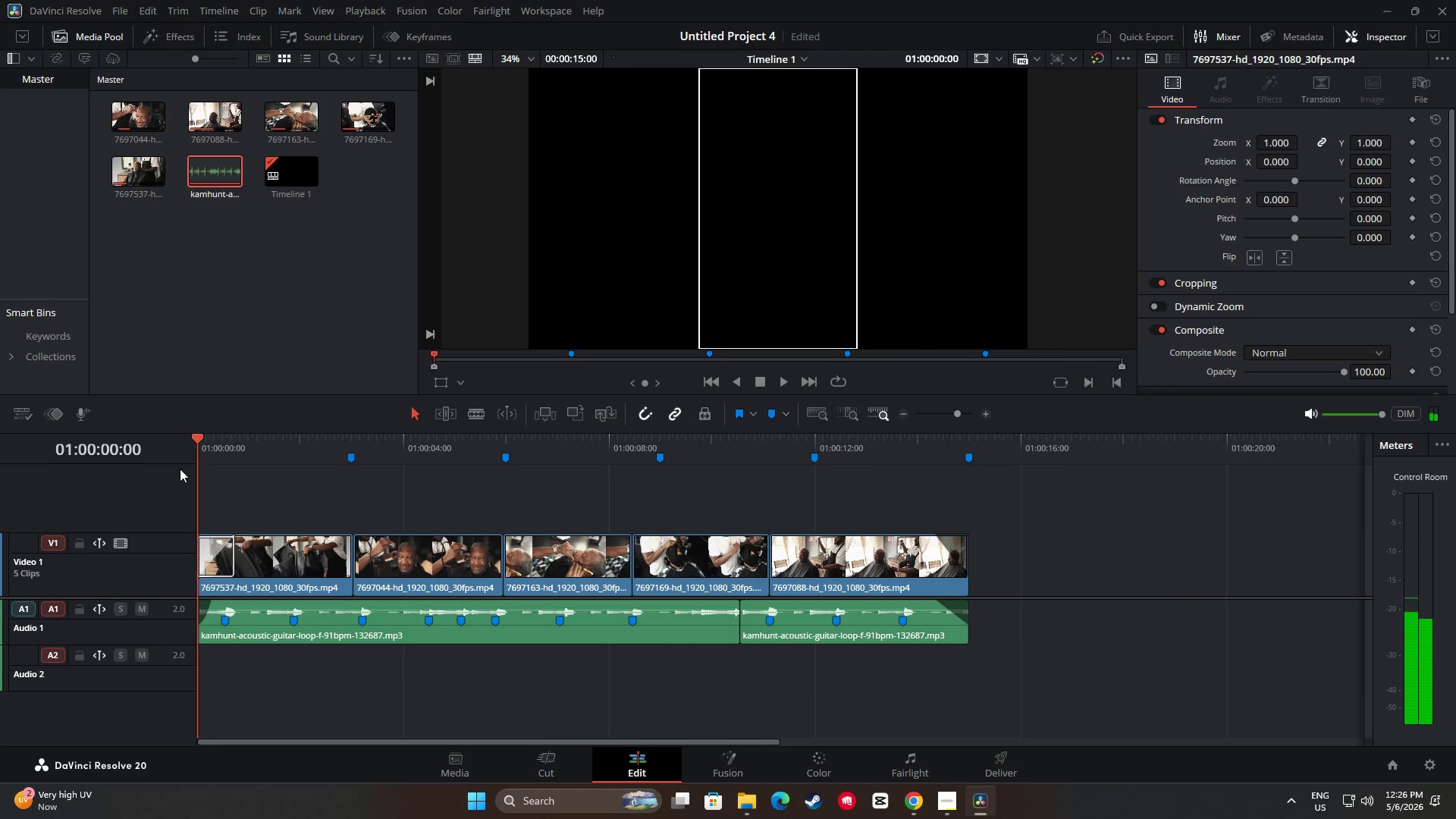 
key(Space)
 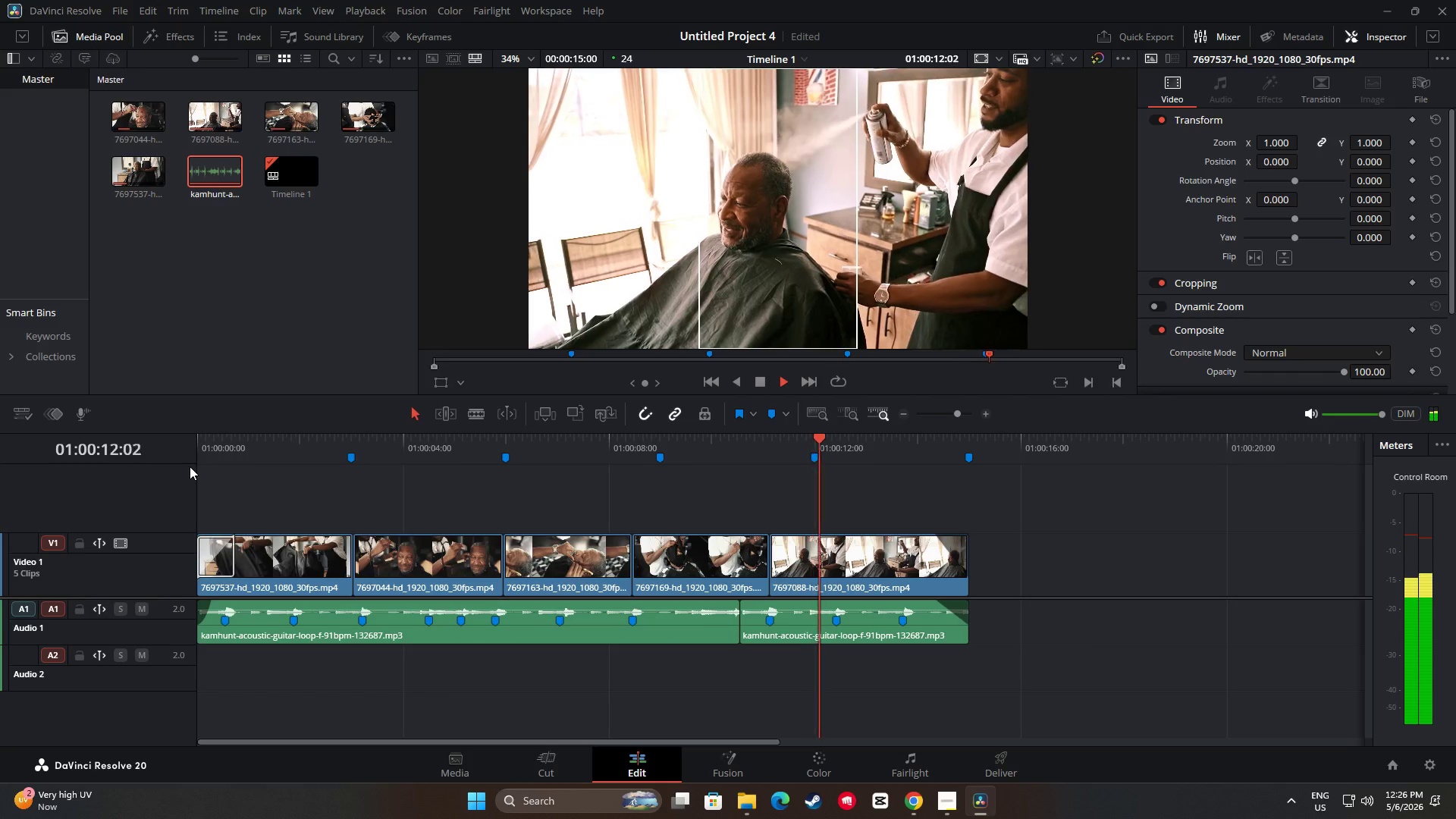 
wait(17.14)
 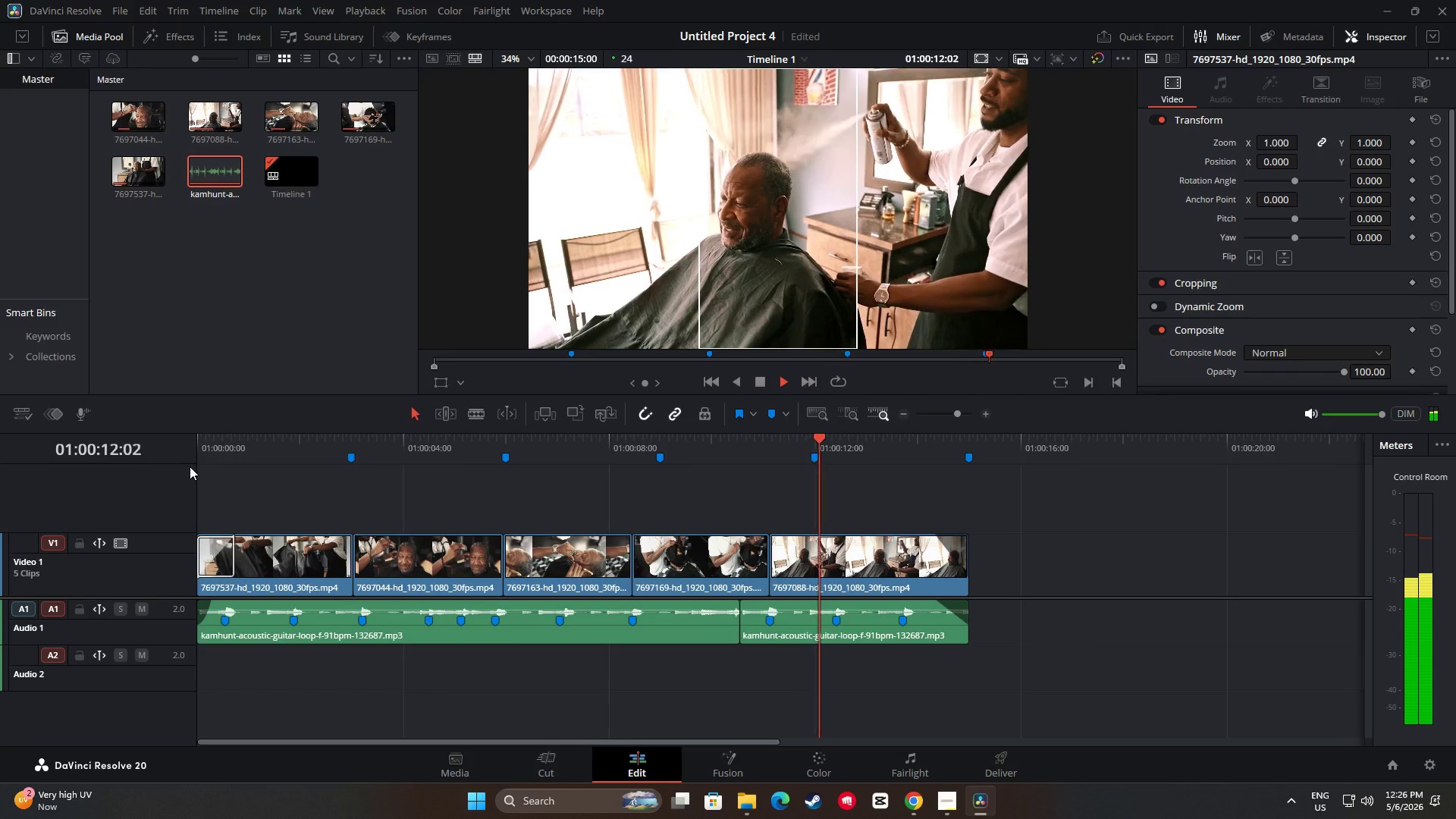 
left_click_drag(start_coordinate=[967, 441], to_coordinate=[198, 477])
 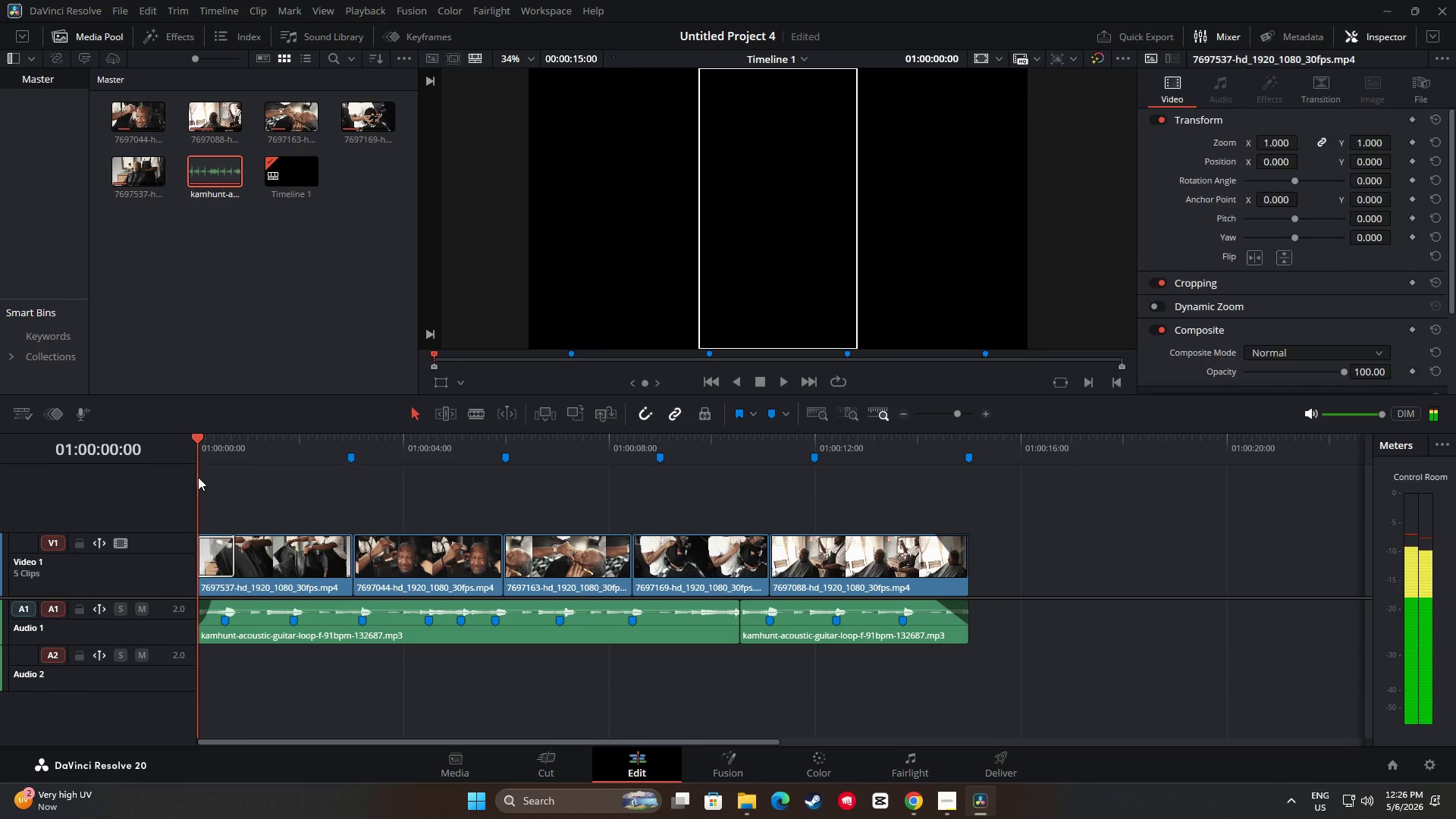 
key(Space)
 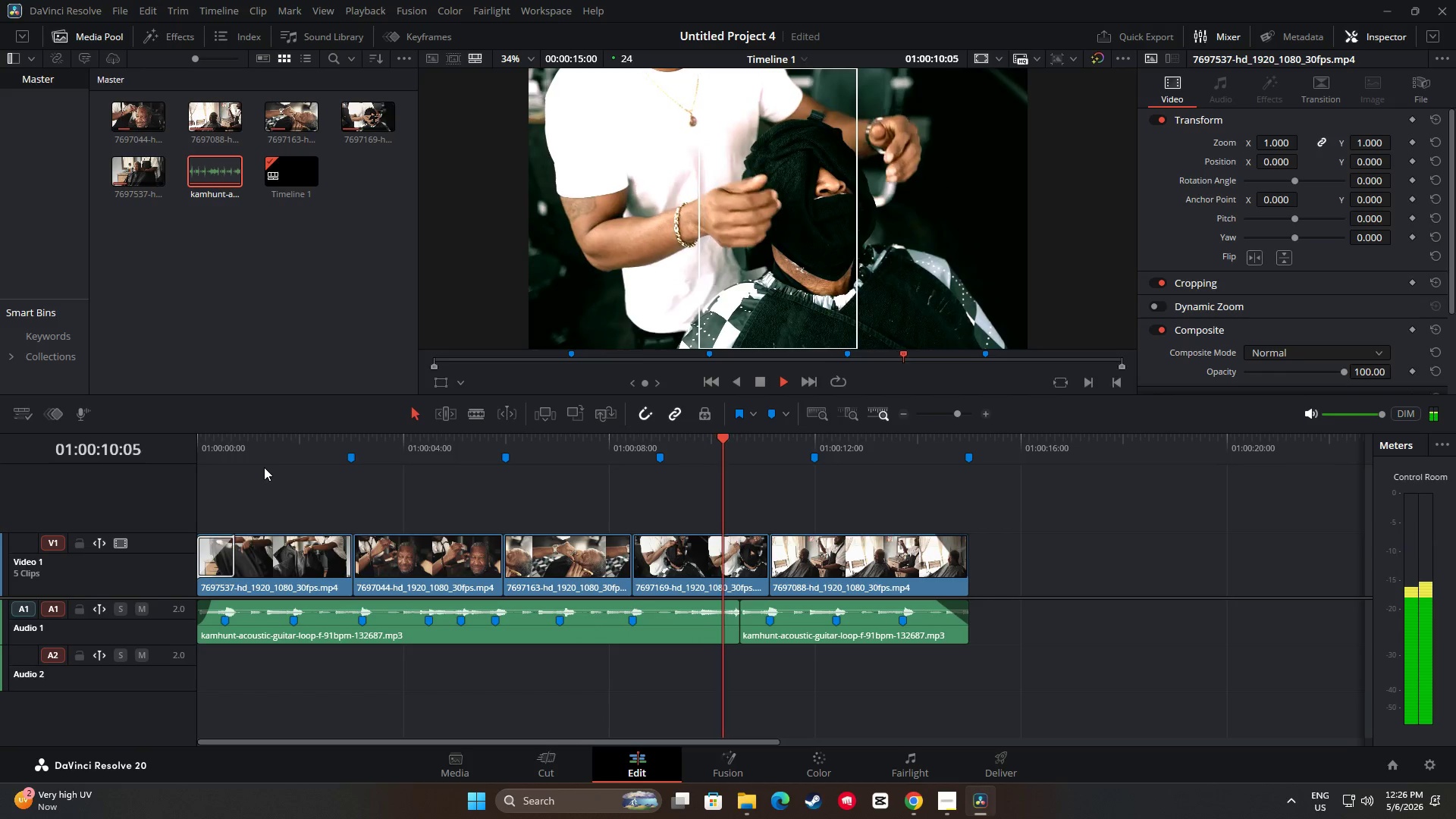 
wait(15.34)
 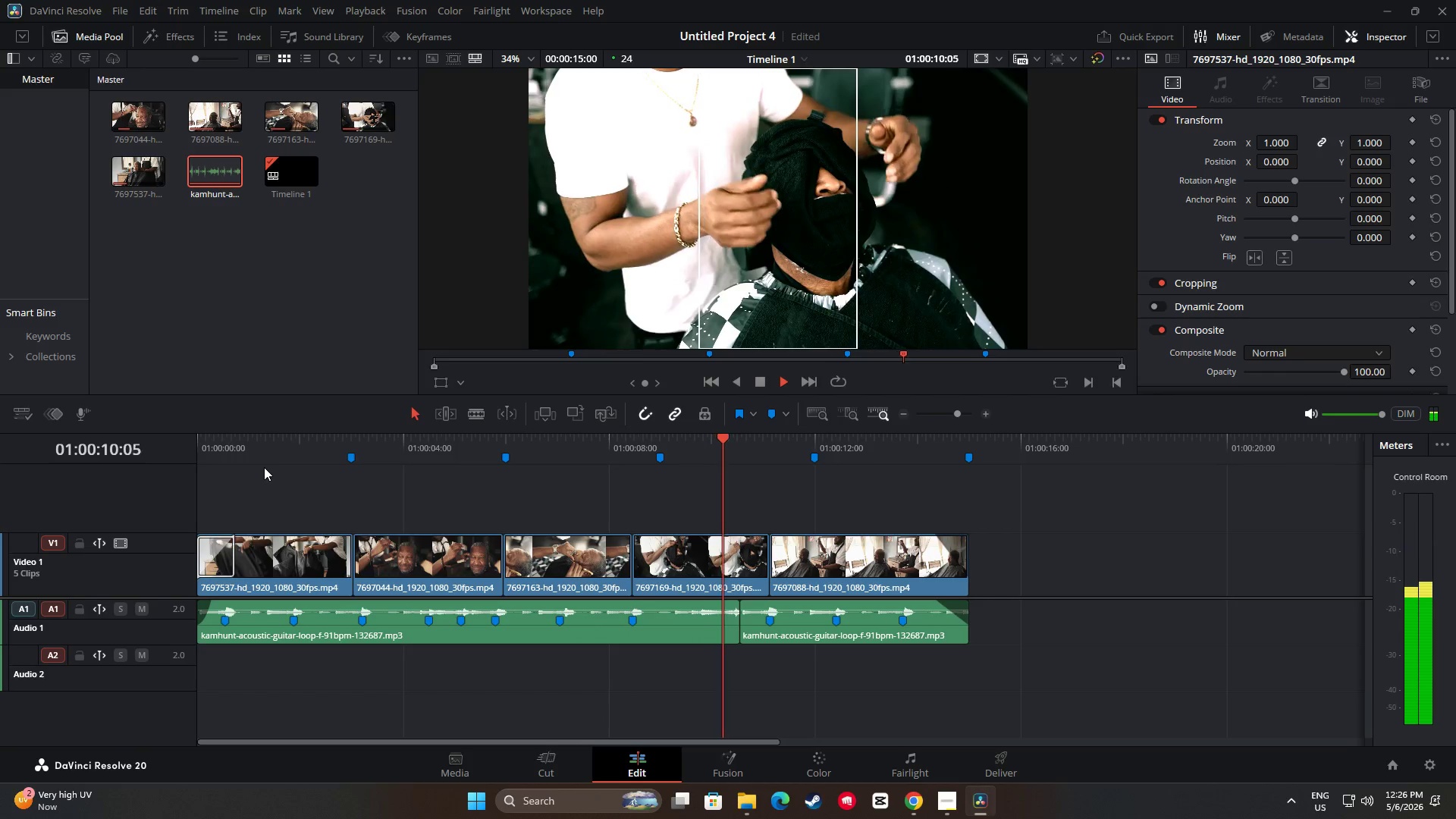 
left_click([827, 769])
 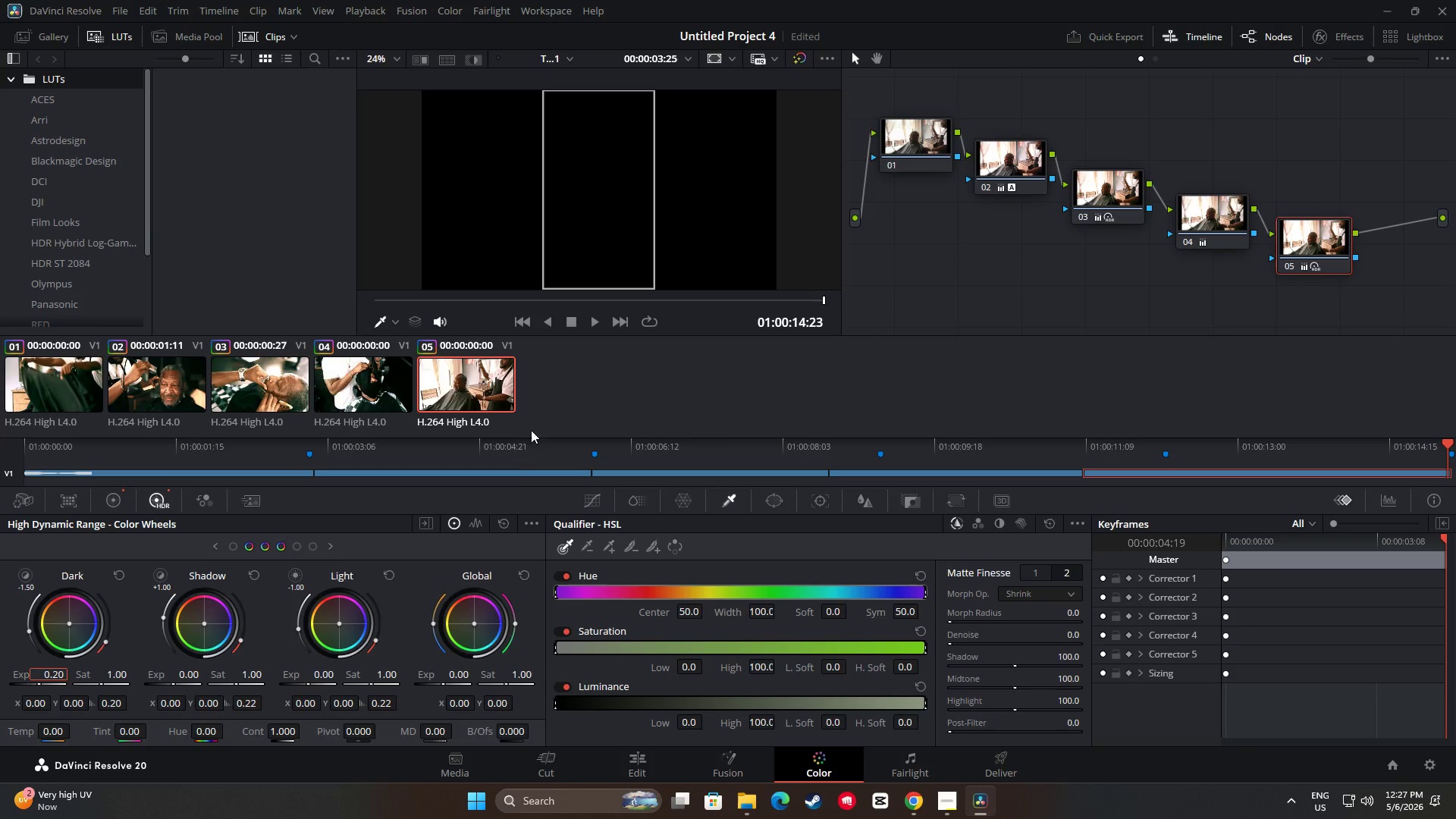 
wait(5.23)
 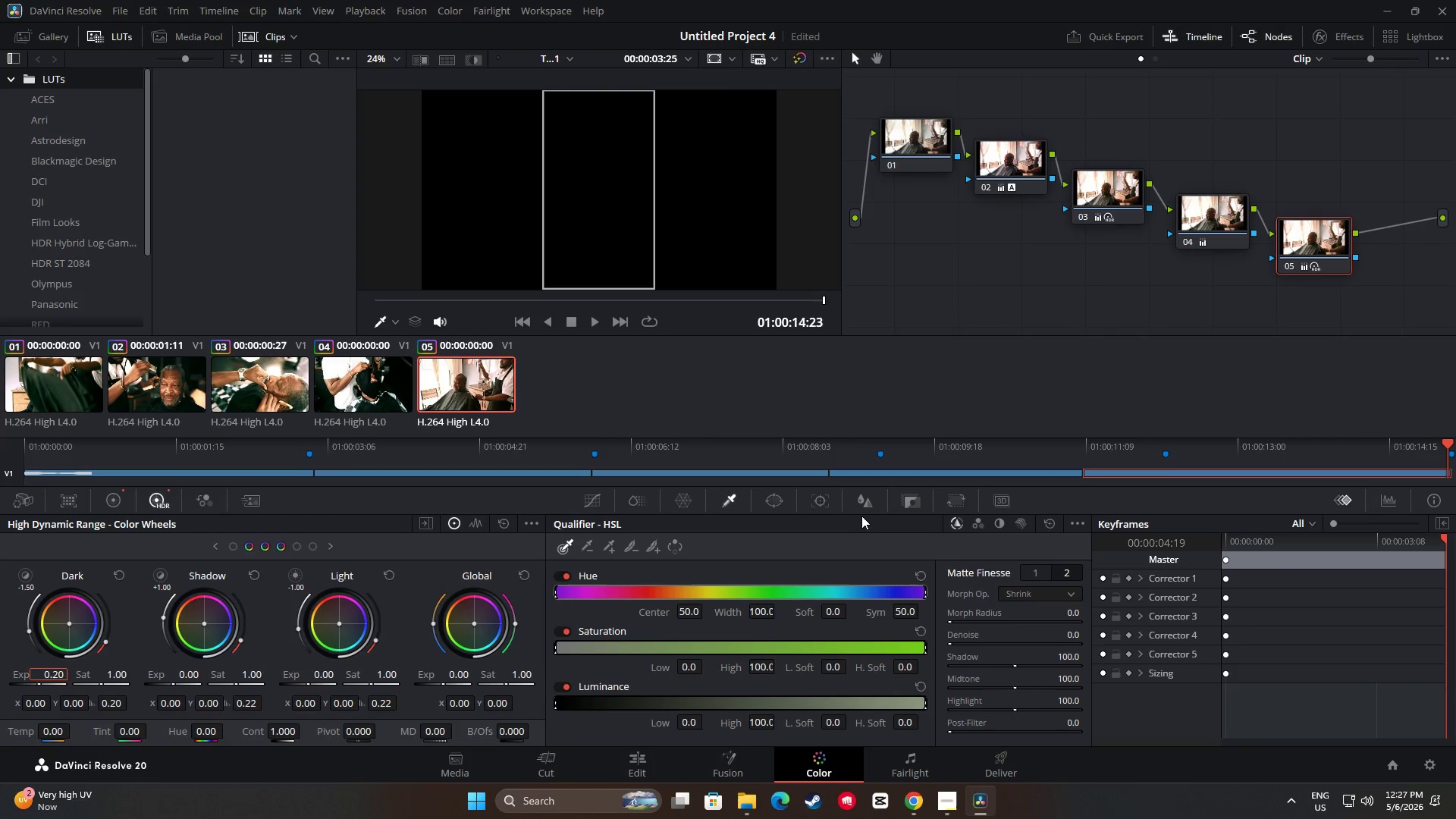 
left_click_drag(start_coordinate=[1448, 446], to_coordinate=[1272, 467])
 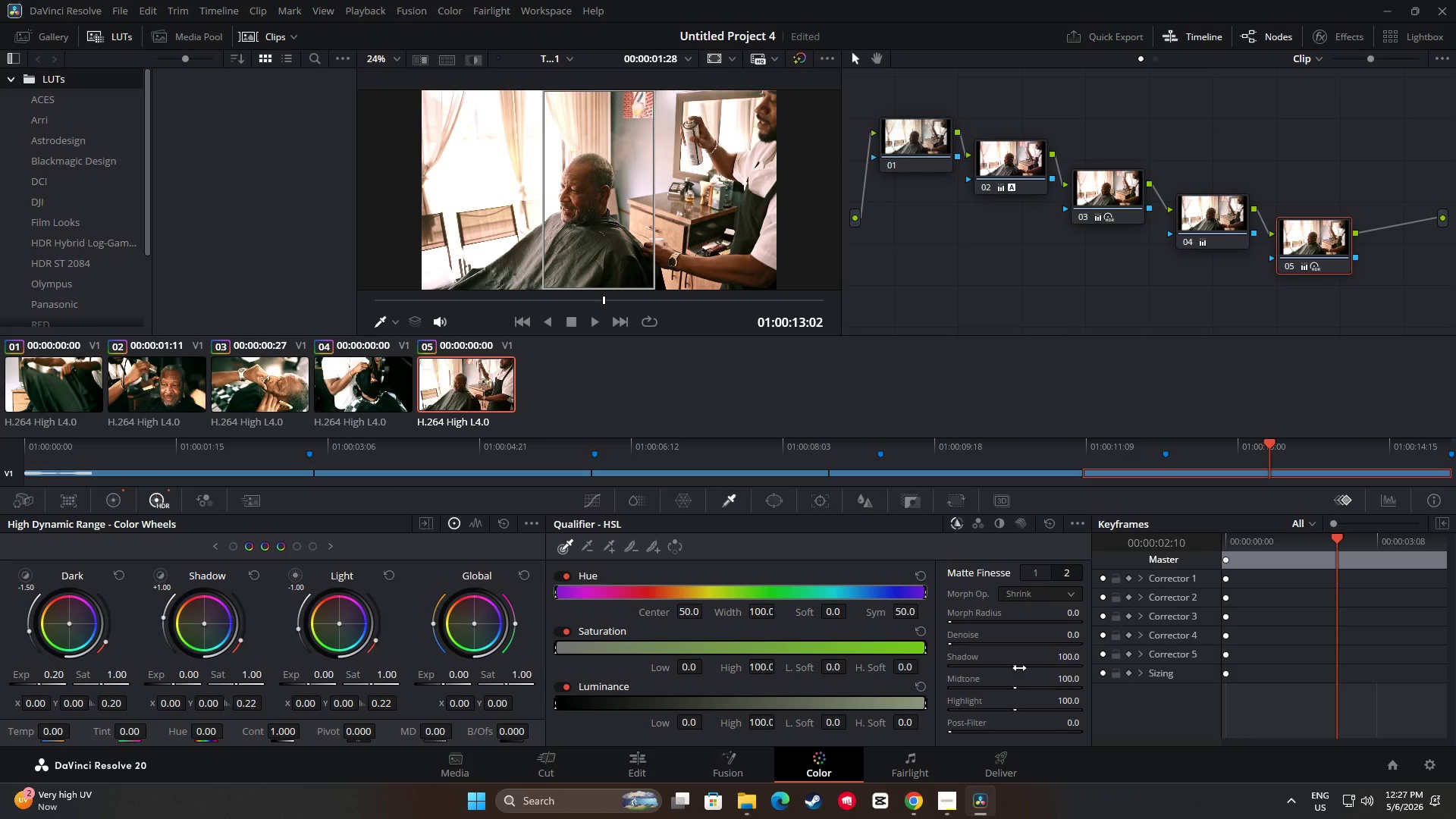 
double_click([1034, 571])
 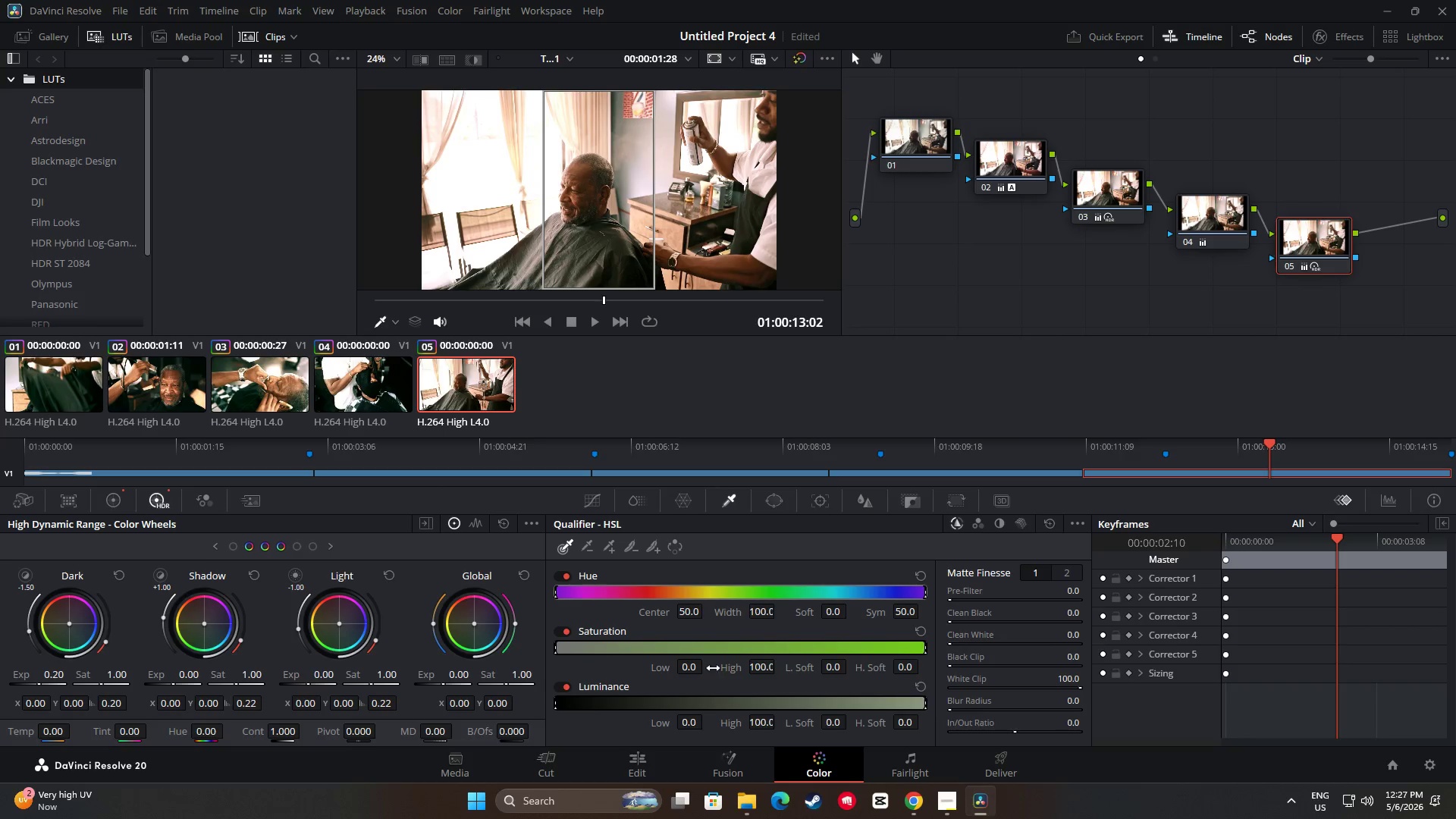 
wait(8.22)
 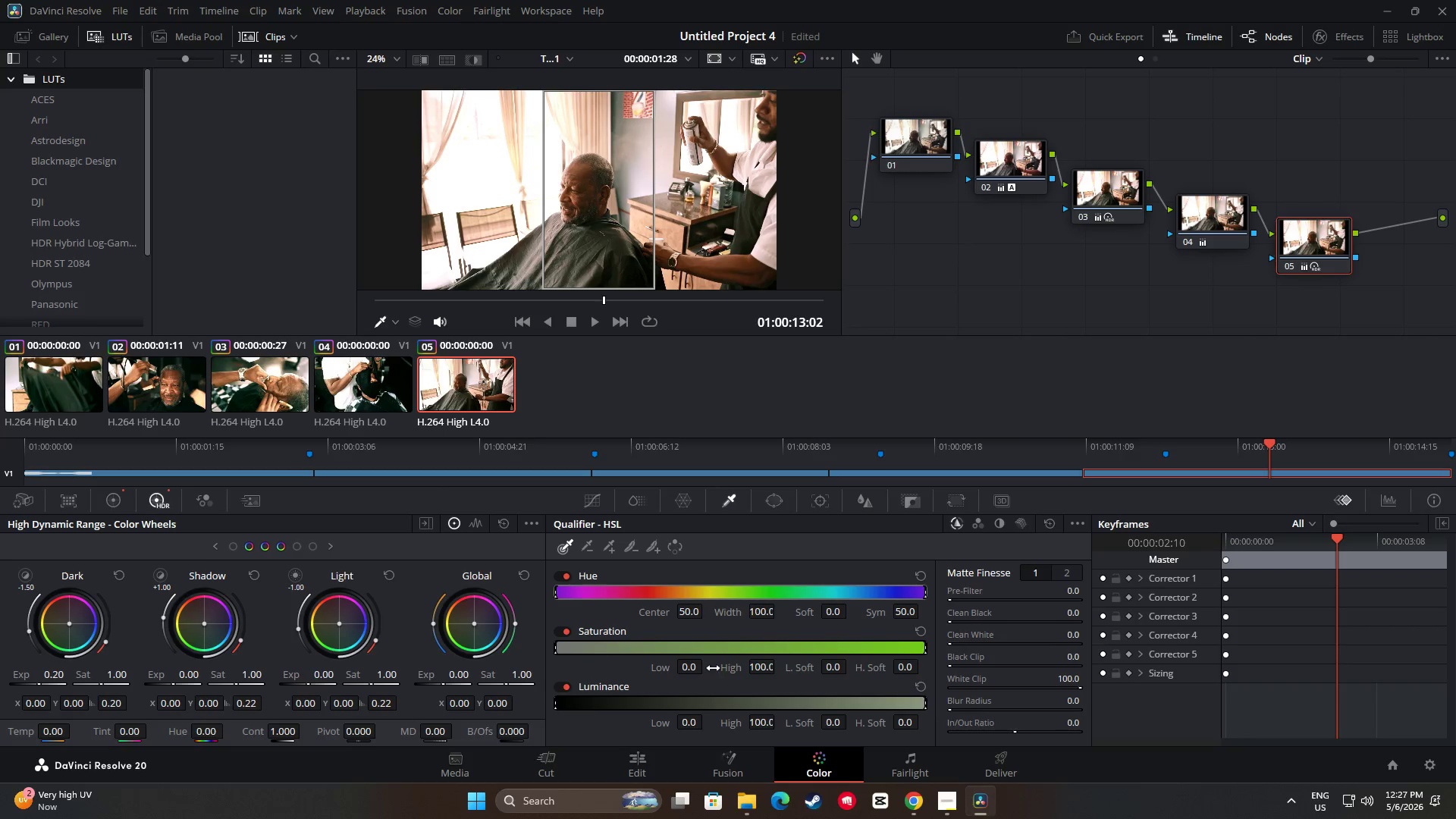 
left_click([121, 500])
 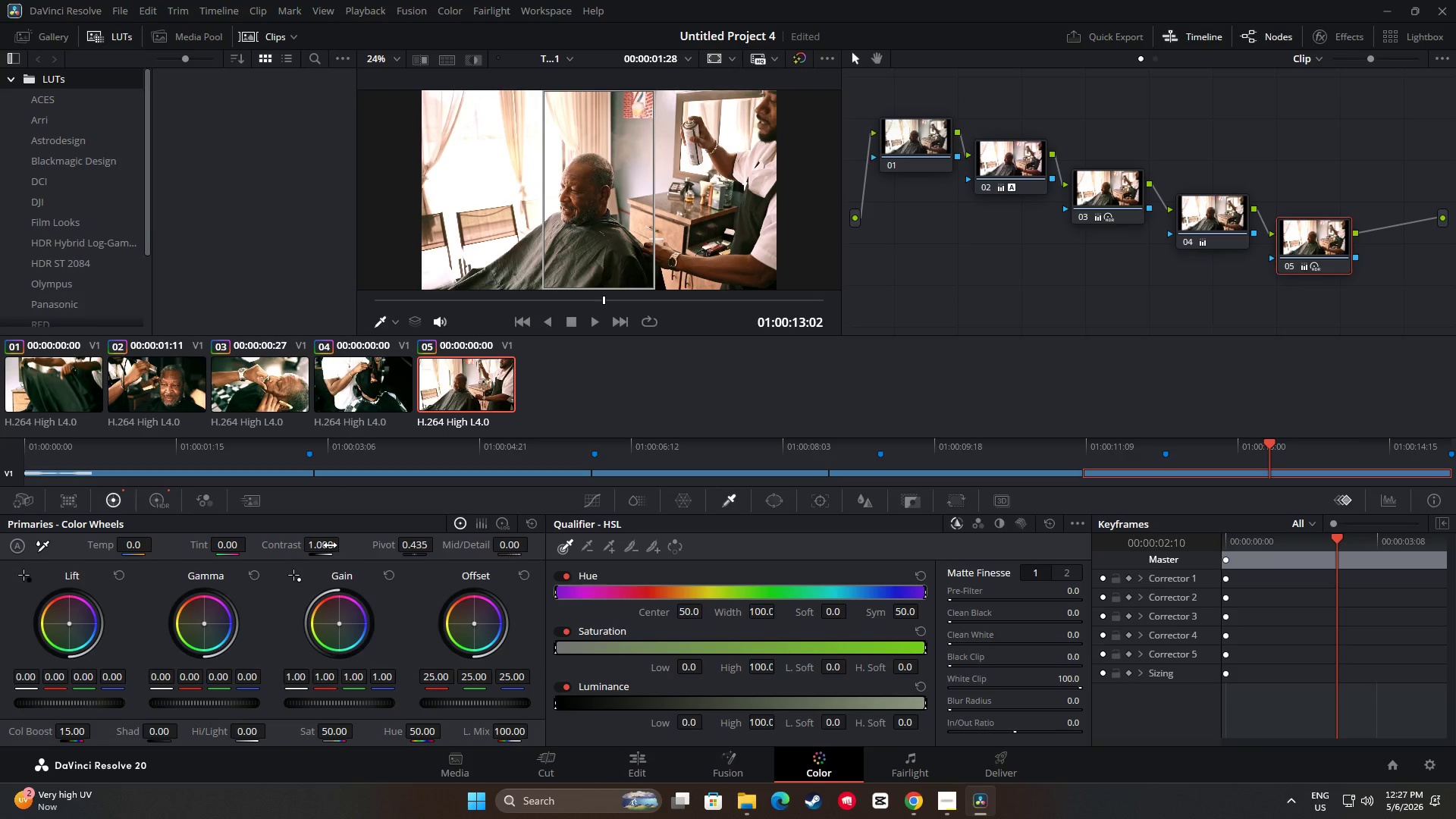 
left_click([158, 502])
 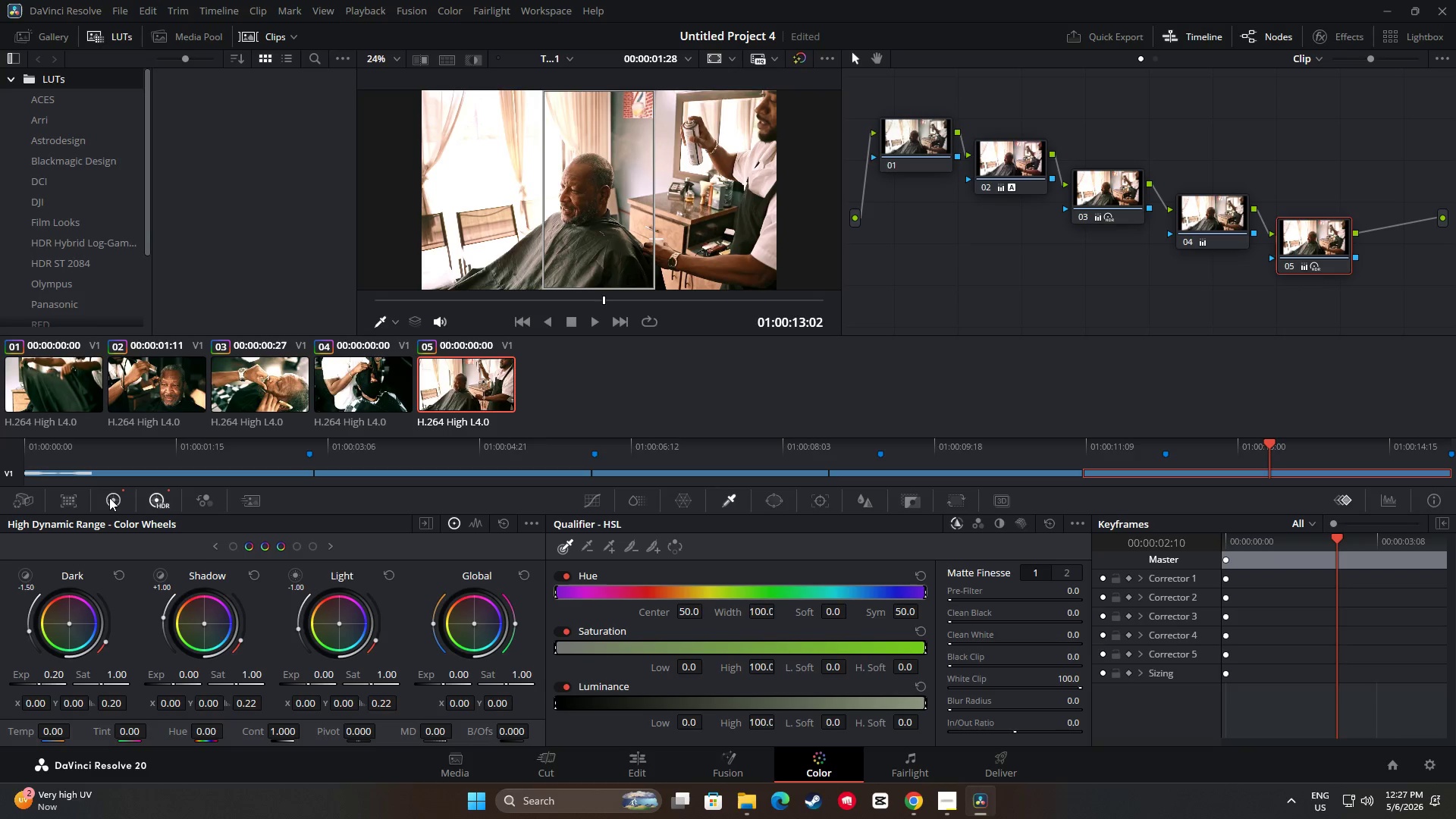 
left_click([109, 497])
 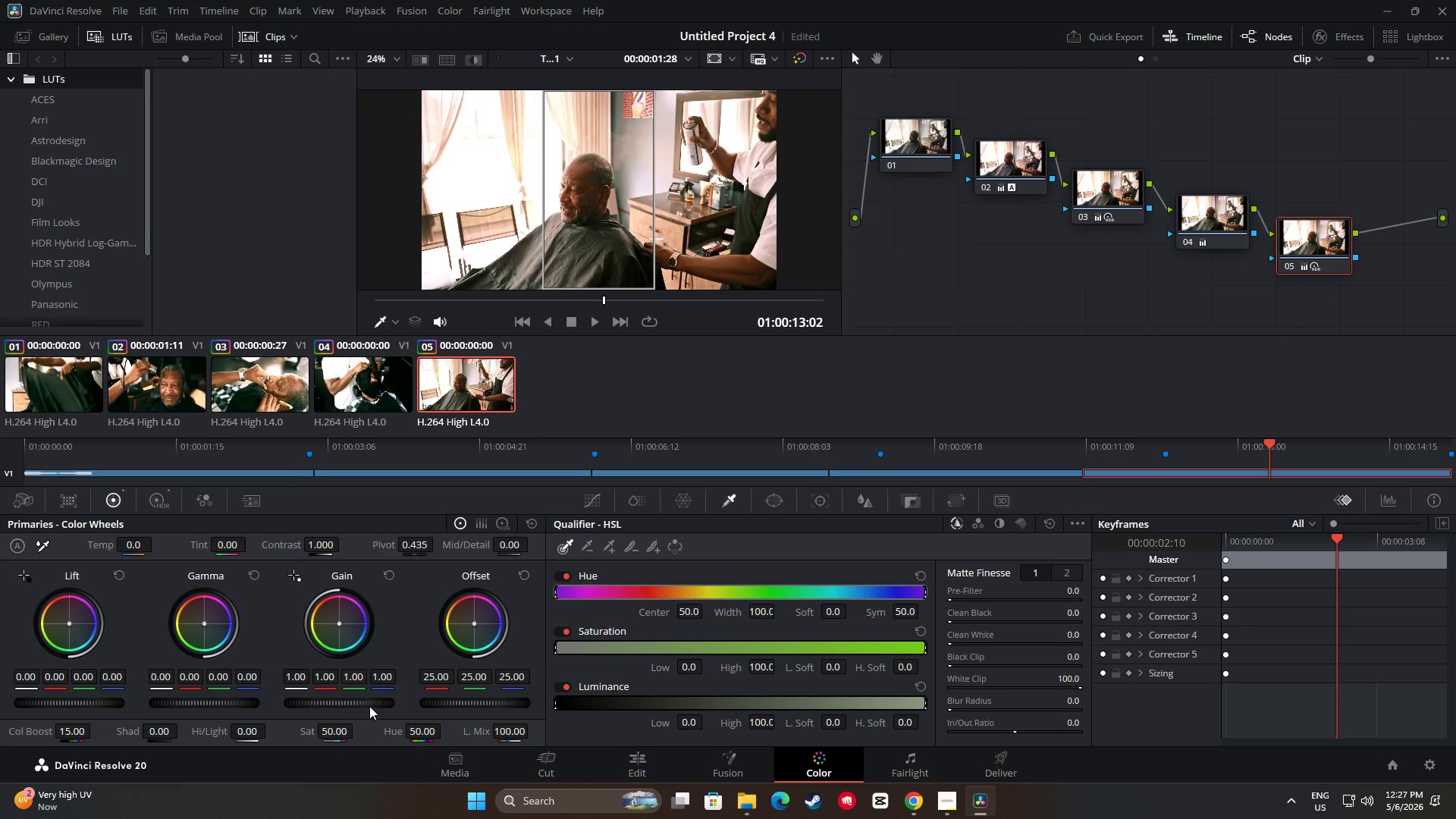 
left_click_drag(start_coordinate=[340, 732], to_coordinate=[323, 740])
 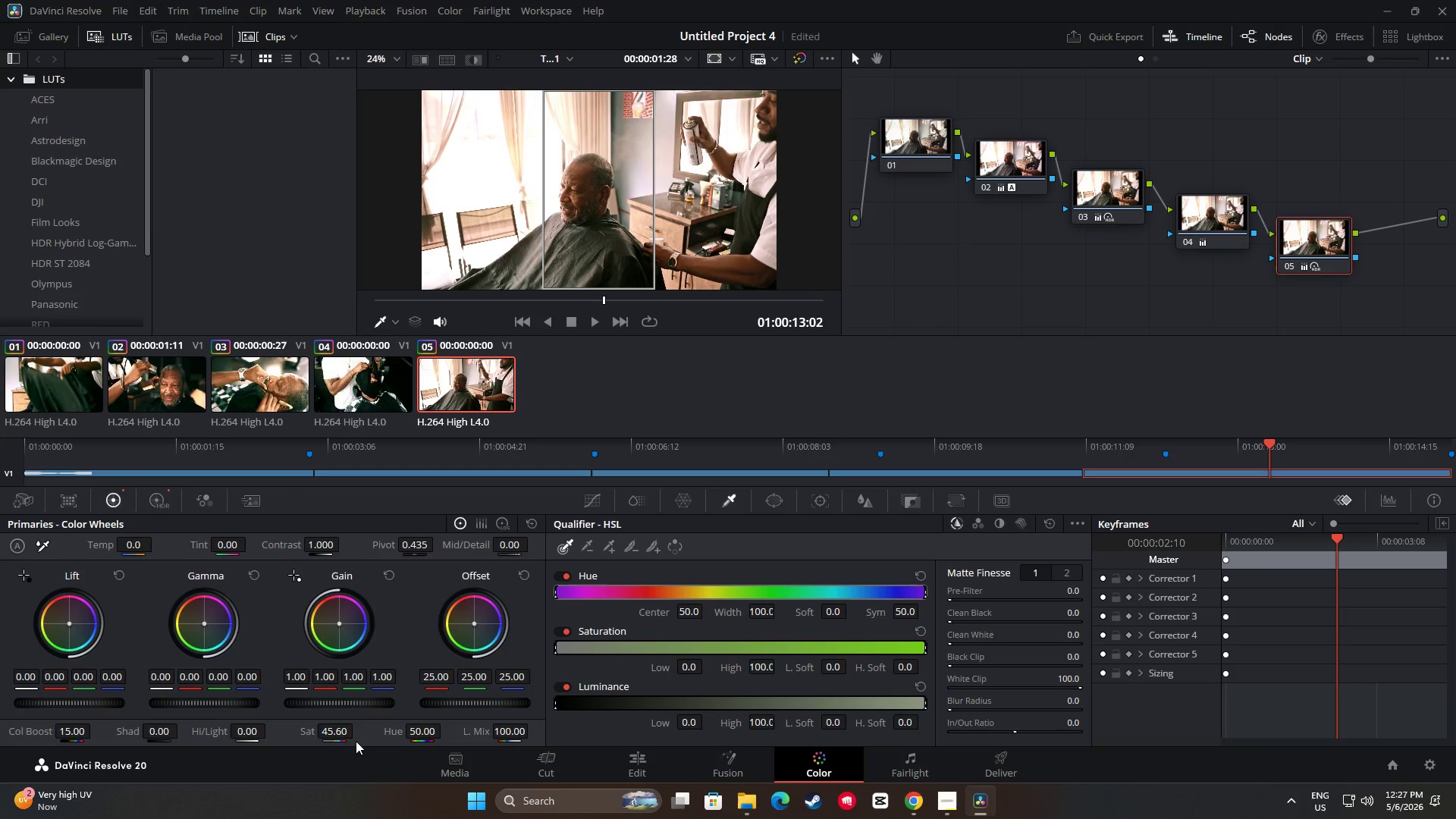 
left_click_drag(start_coordinate=[338, 731], to_coordinate=[317, 730])
 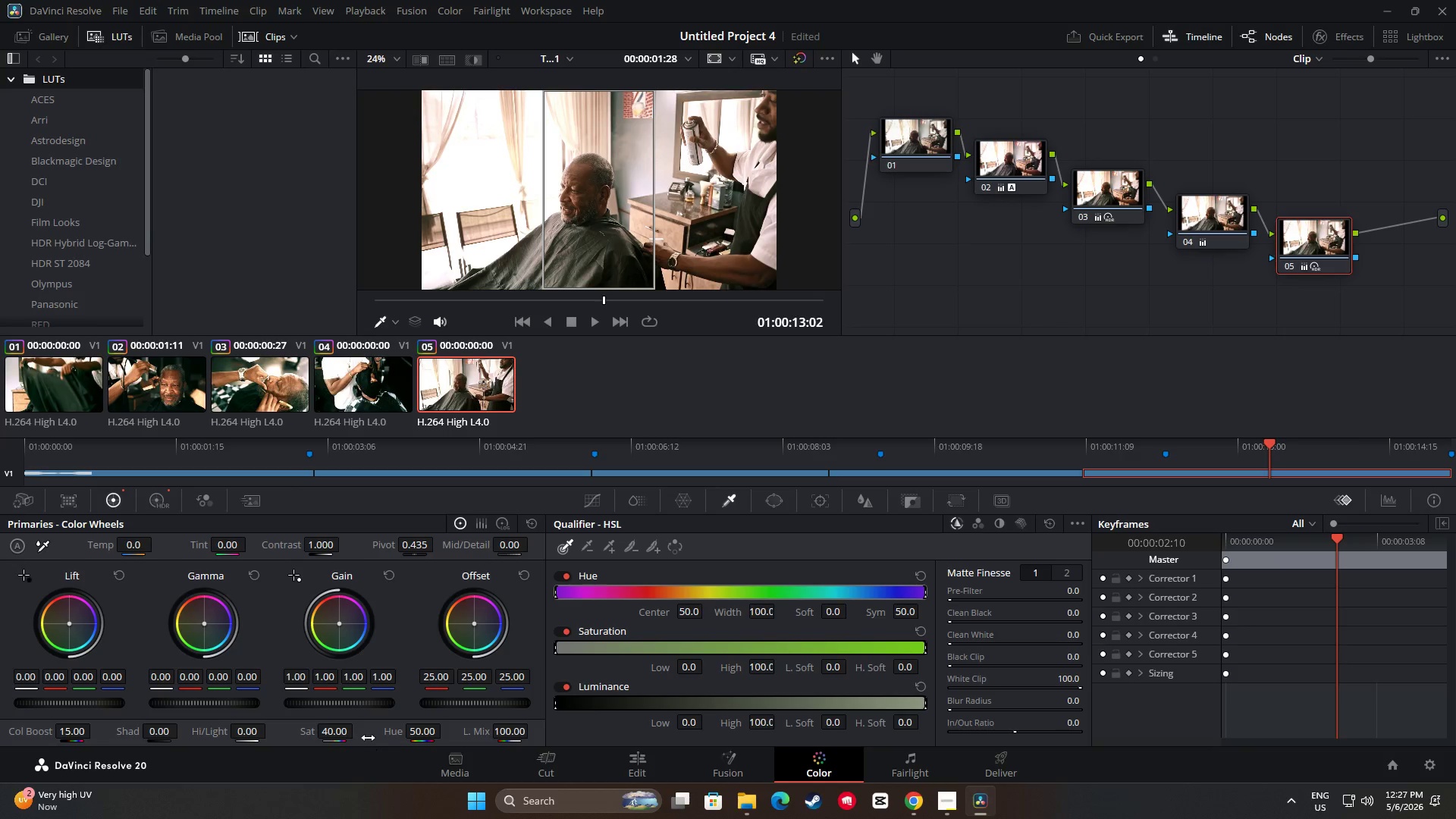 
left_click_drag(start_coordinate=[342, 733], to_coordinate=[361, 734])
 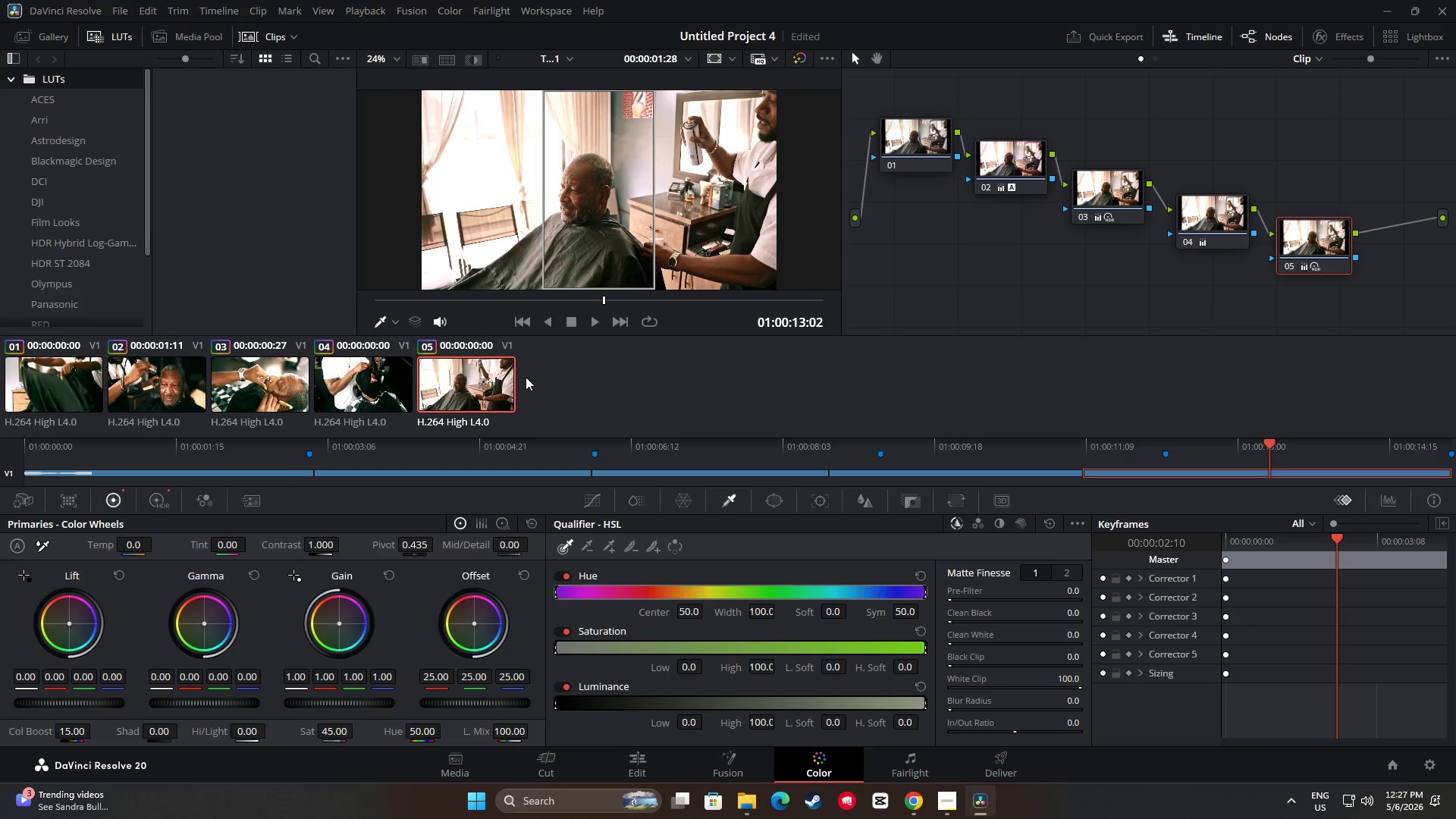 
left_click_drag(start_coordinate=[358, 377], to_coordinate=[354, 379])
 